 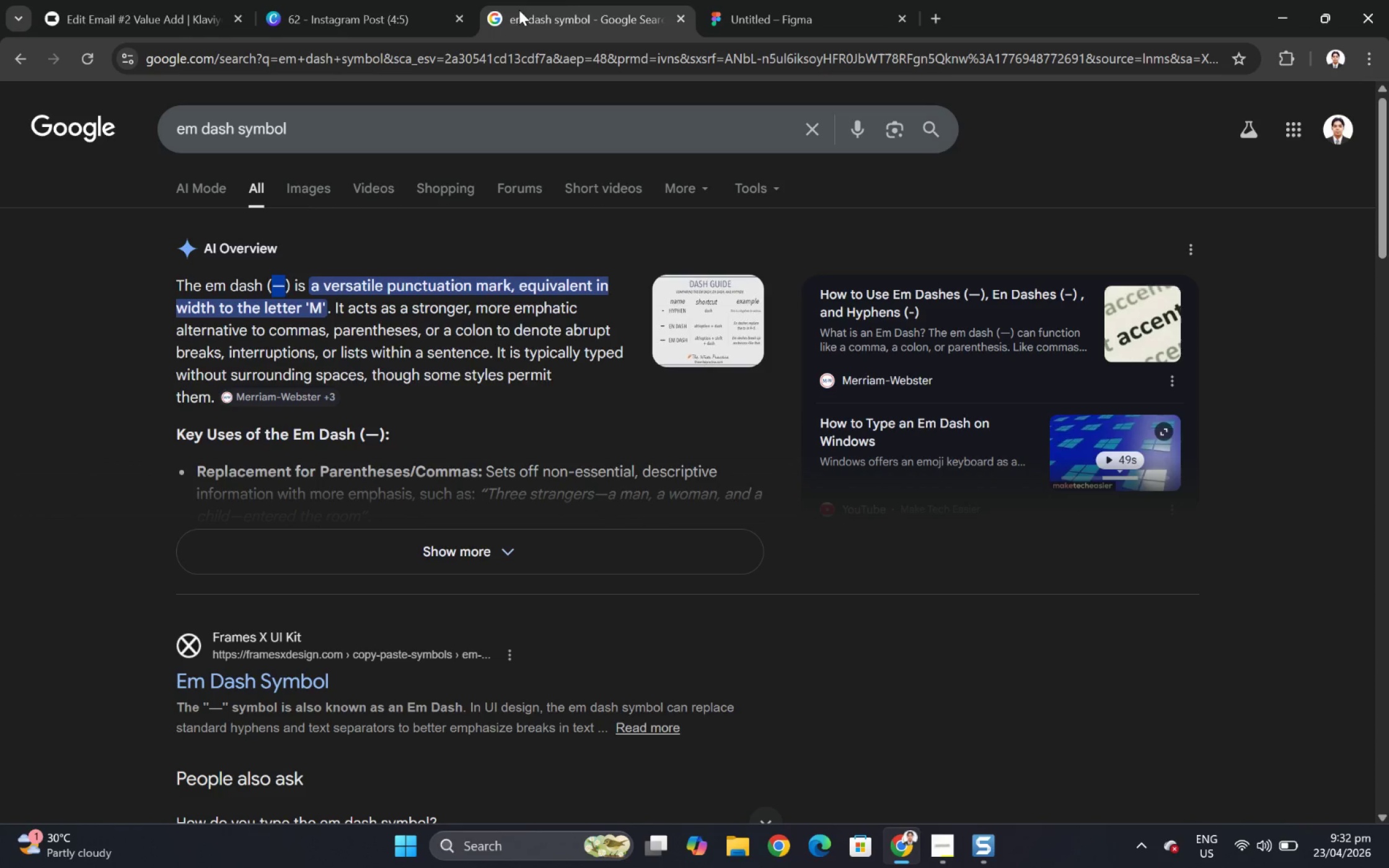 
left_click([361, 0])
 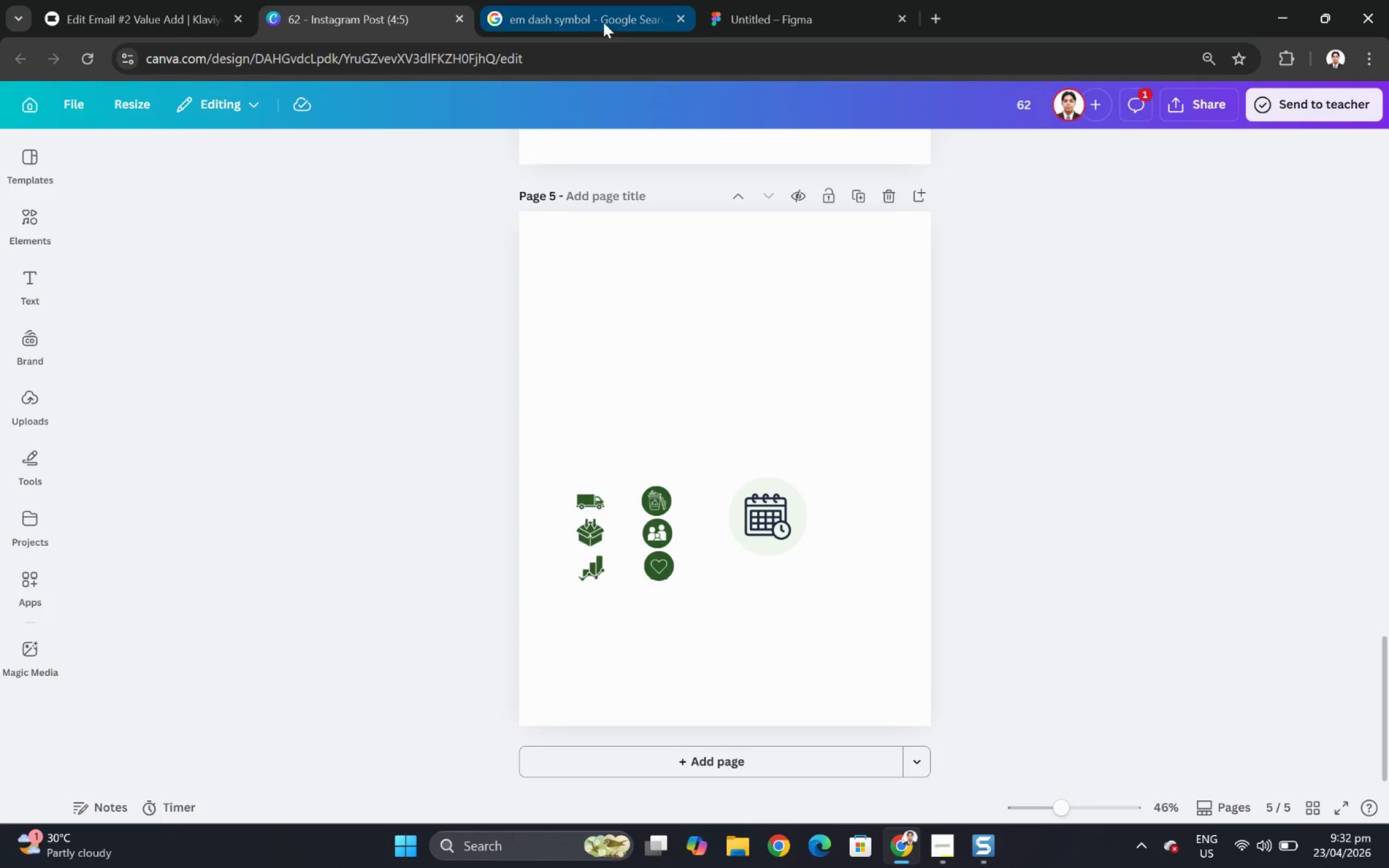 
left_click([603, 21])
 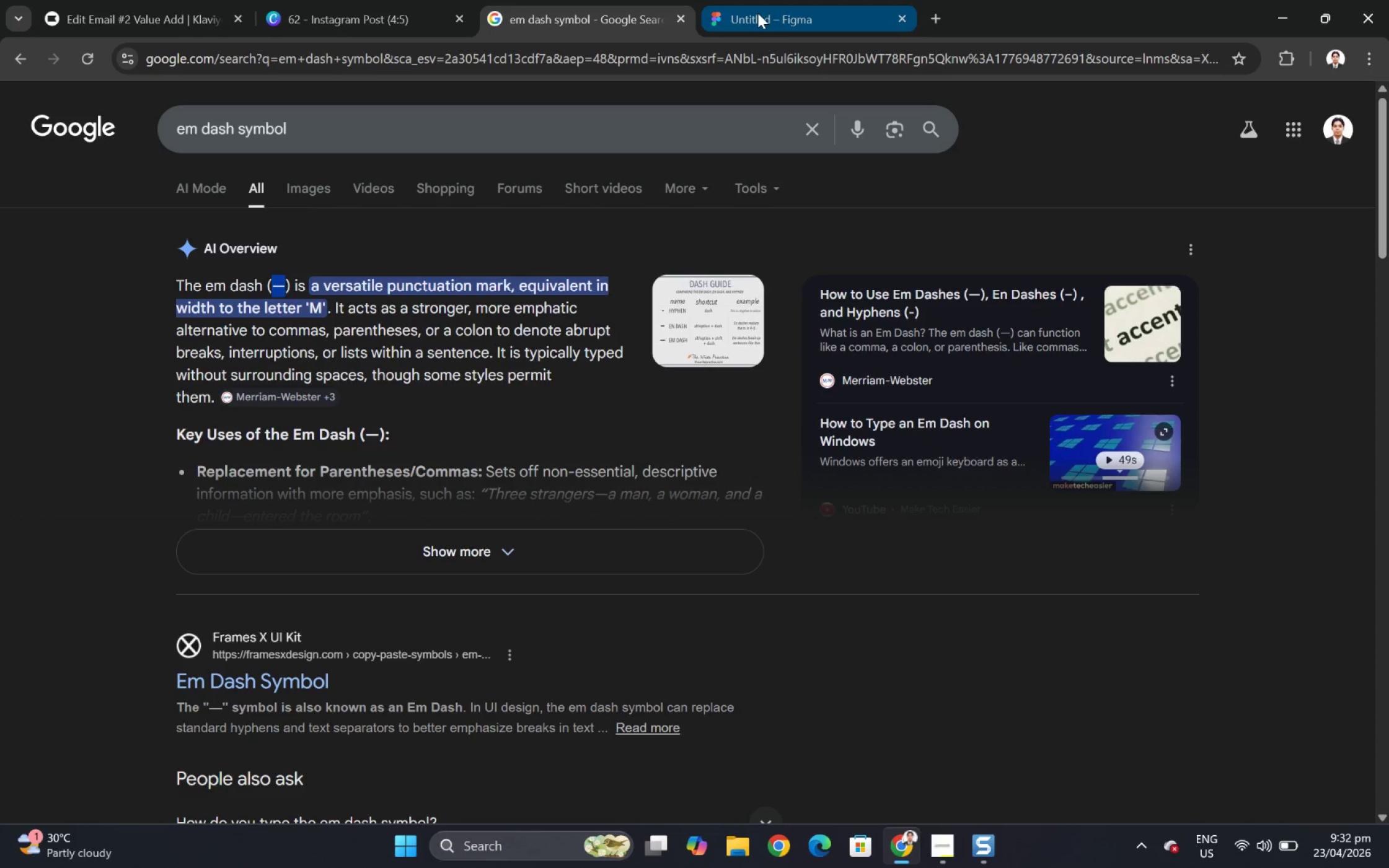 
left_click([757, 13])
 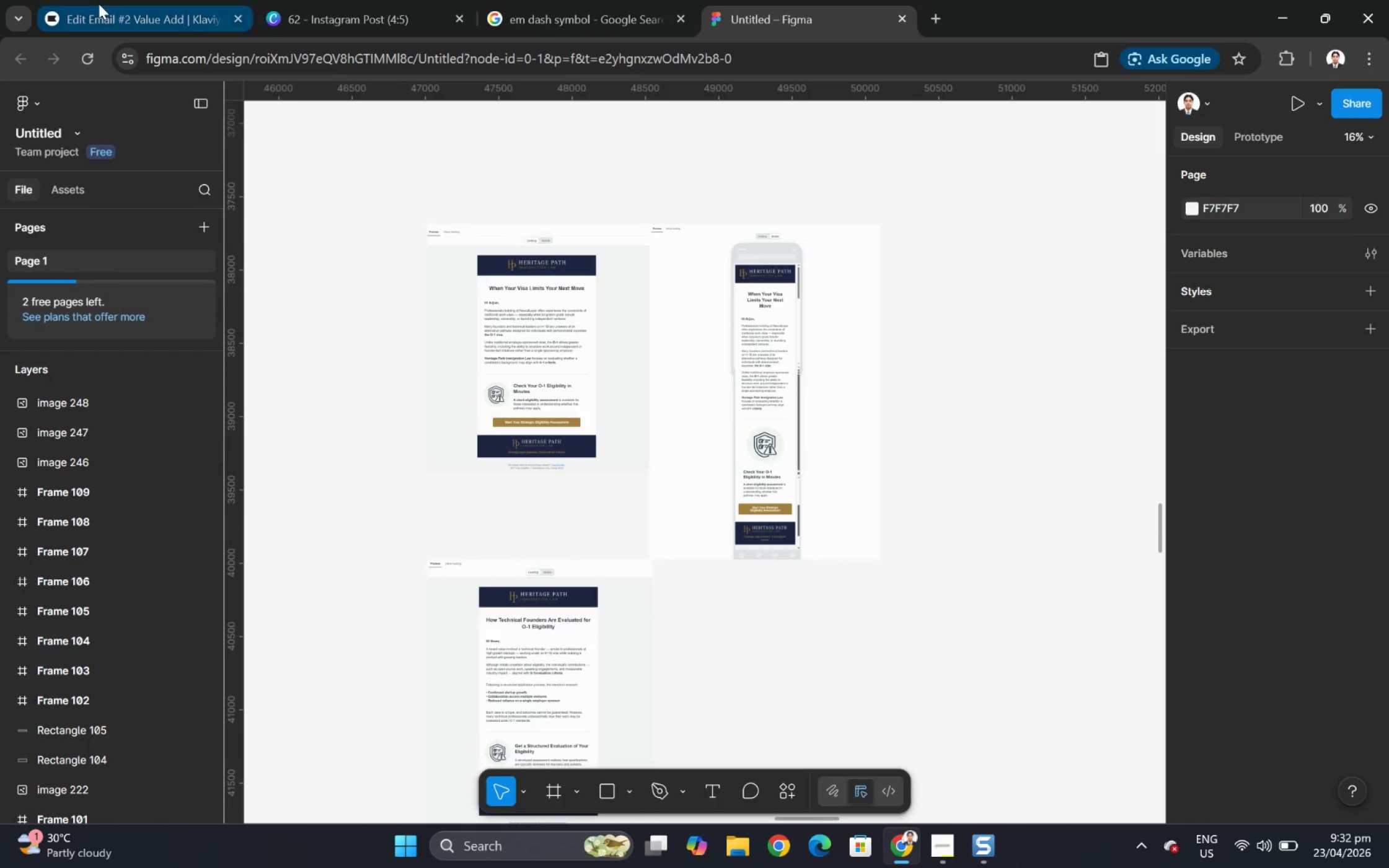 
left_click([97, 2])
 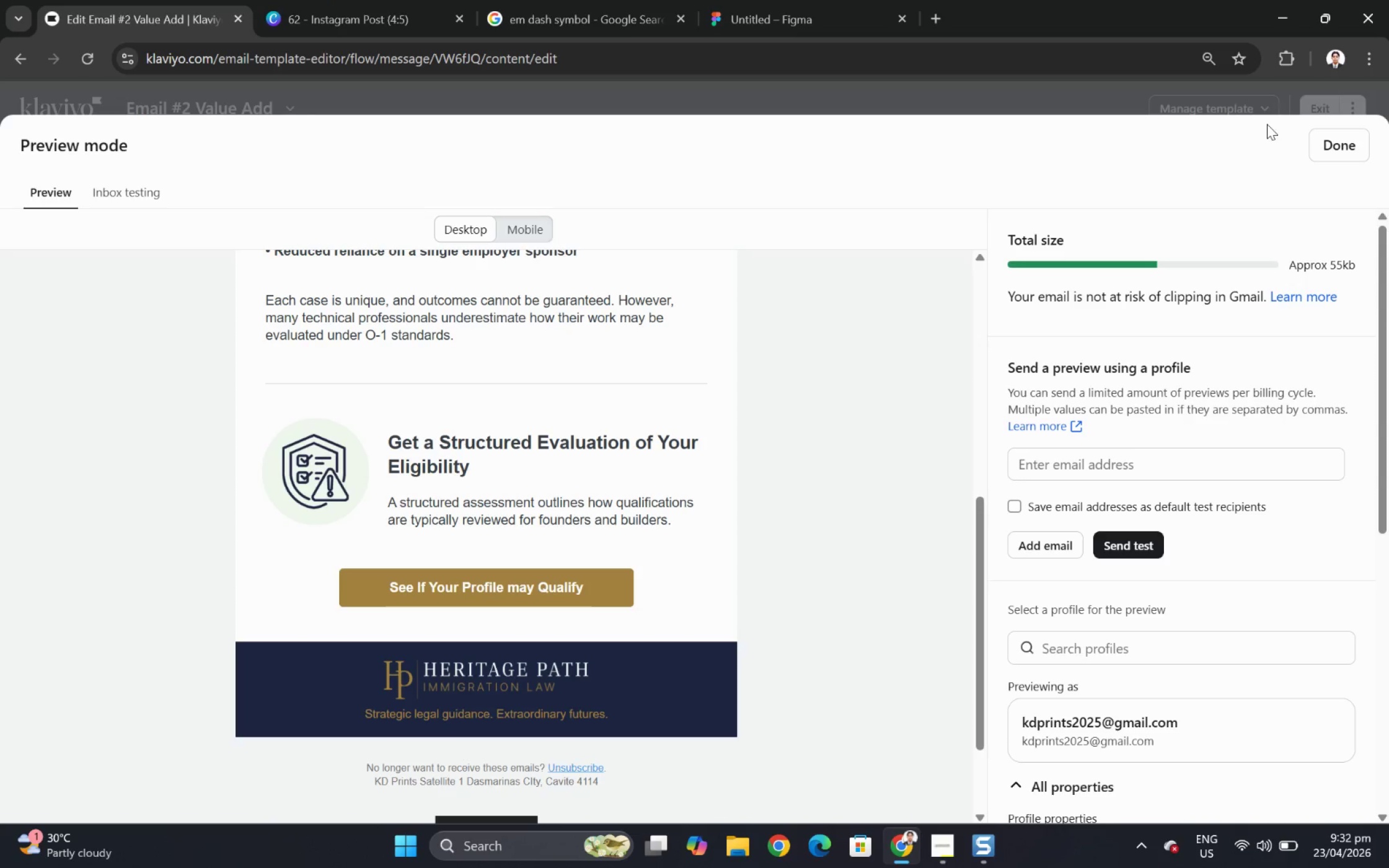 
left_click([1336, 147])
 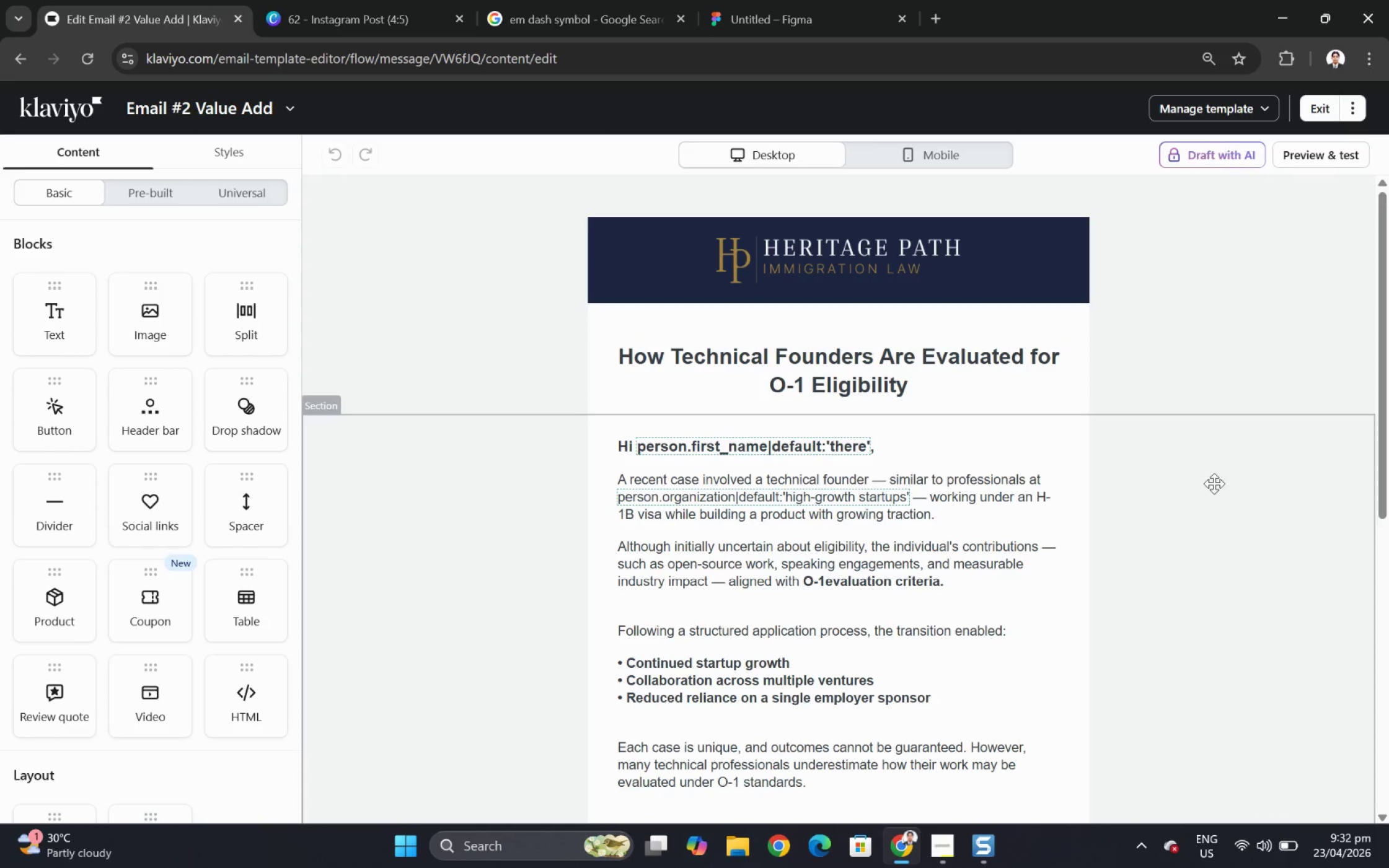 
scroll: coordinate [1186, 486], scroll_direction: none, amount: 0.0
 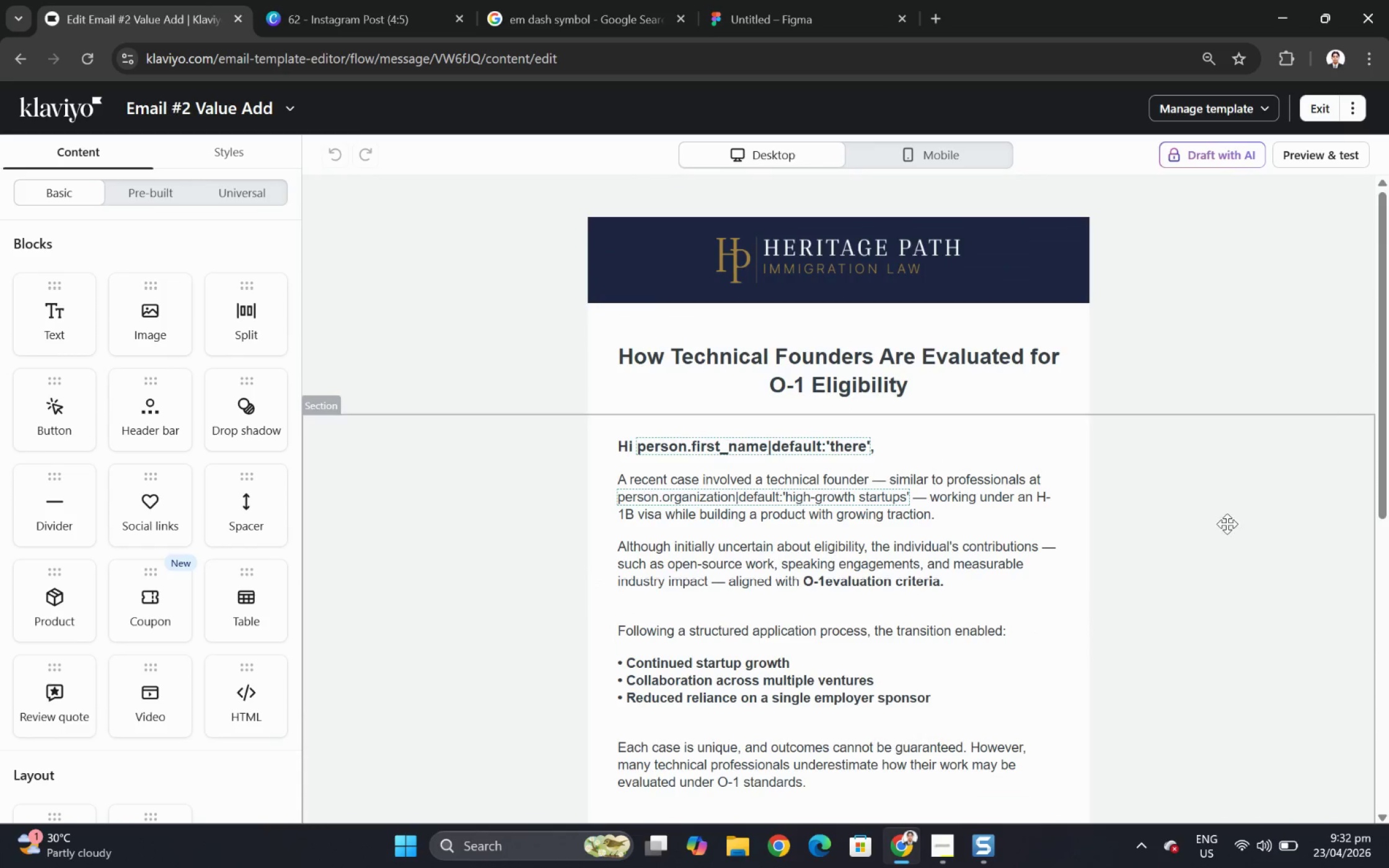 
hold_key(key=ControlLeft, duration=0.38)
scroll: coordinate [1188, 664], scroll_direction: down, amount: 4.0
 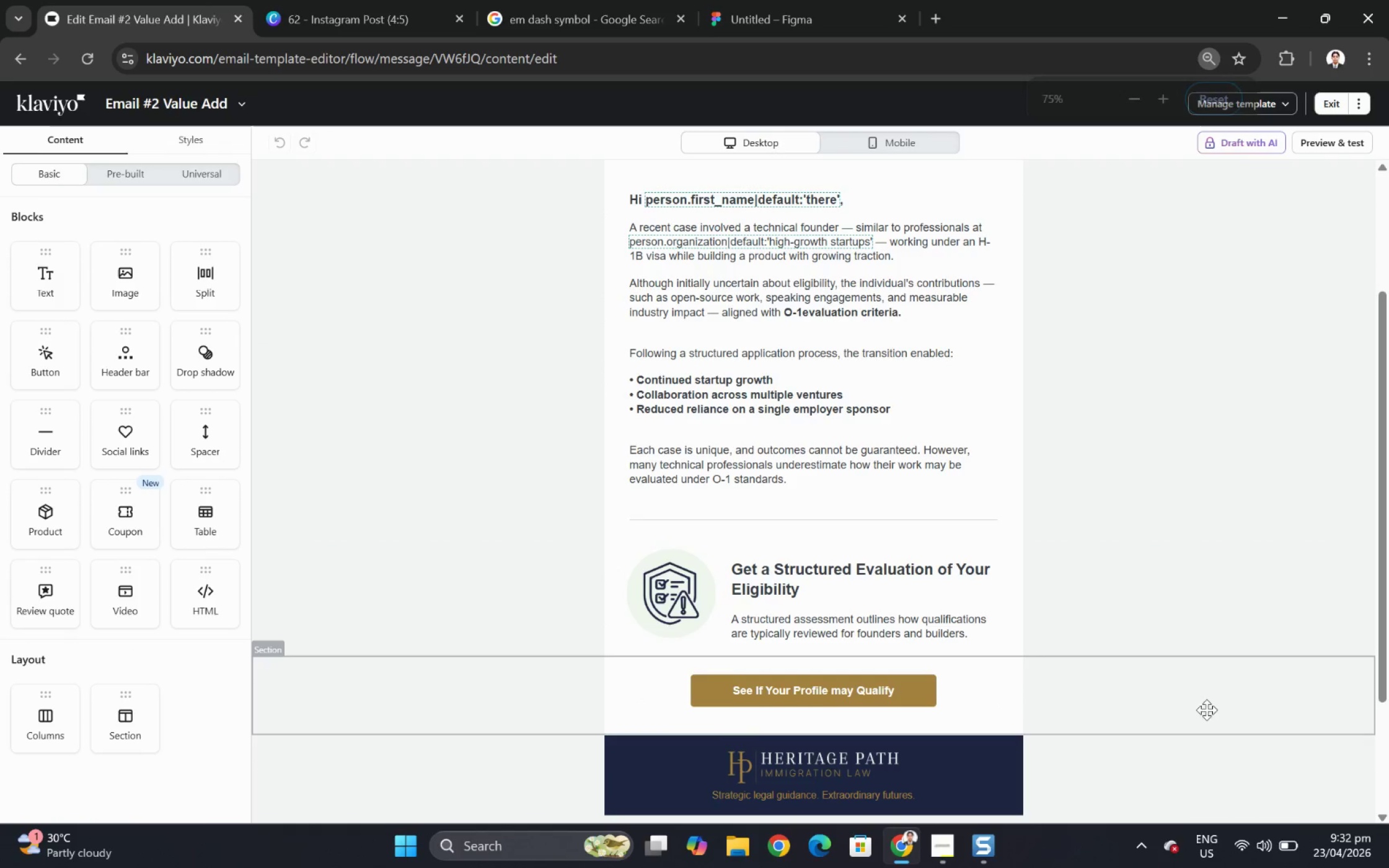 
hold_key(key=ControlLeft, duration=0.34)
scroll: coordinate [1219, 596], scroll_direction: up, amount: 5.0
 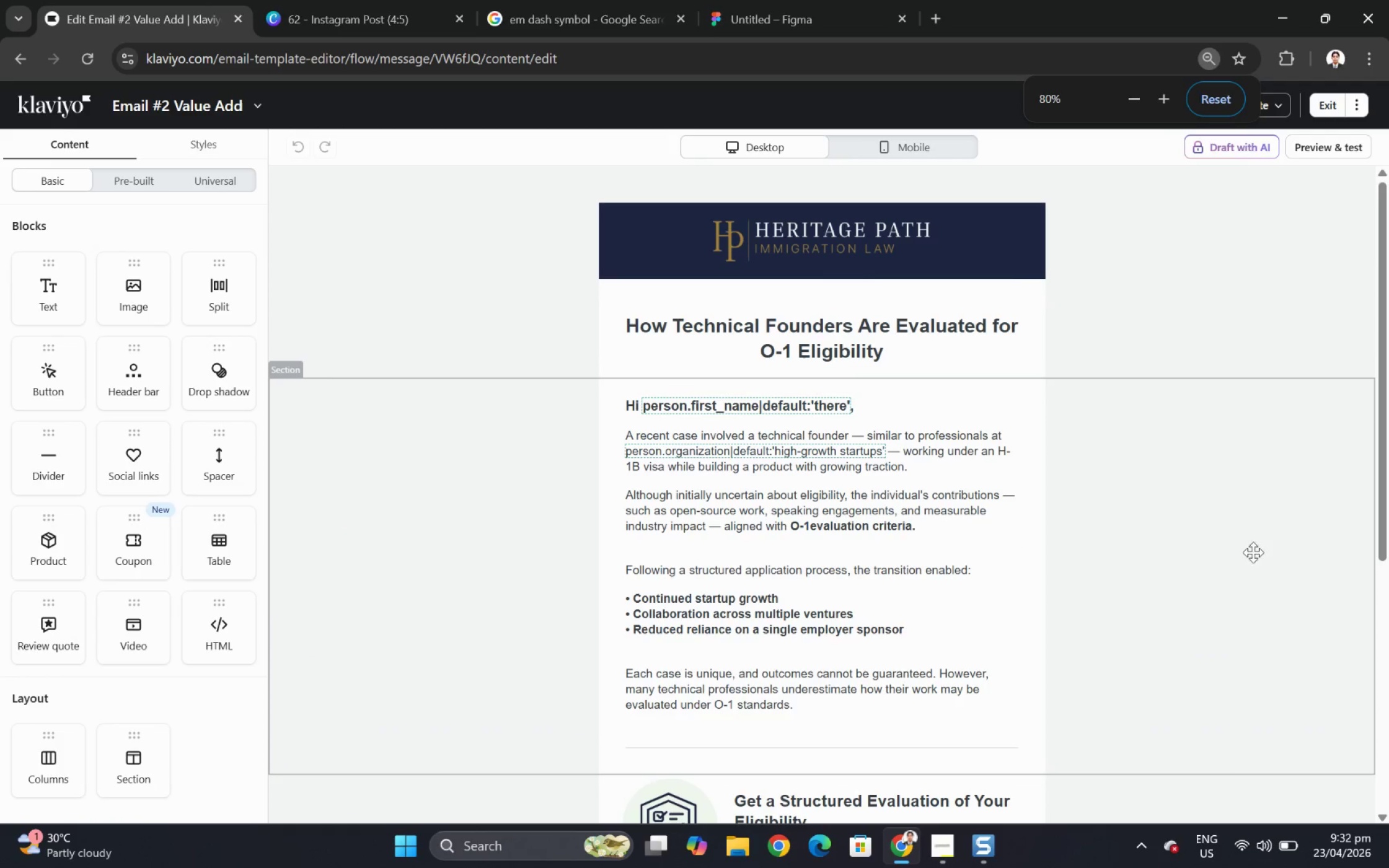 
key(F12)
 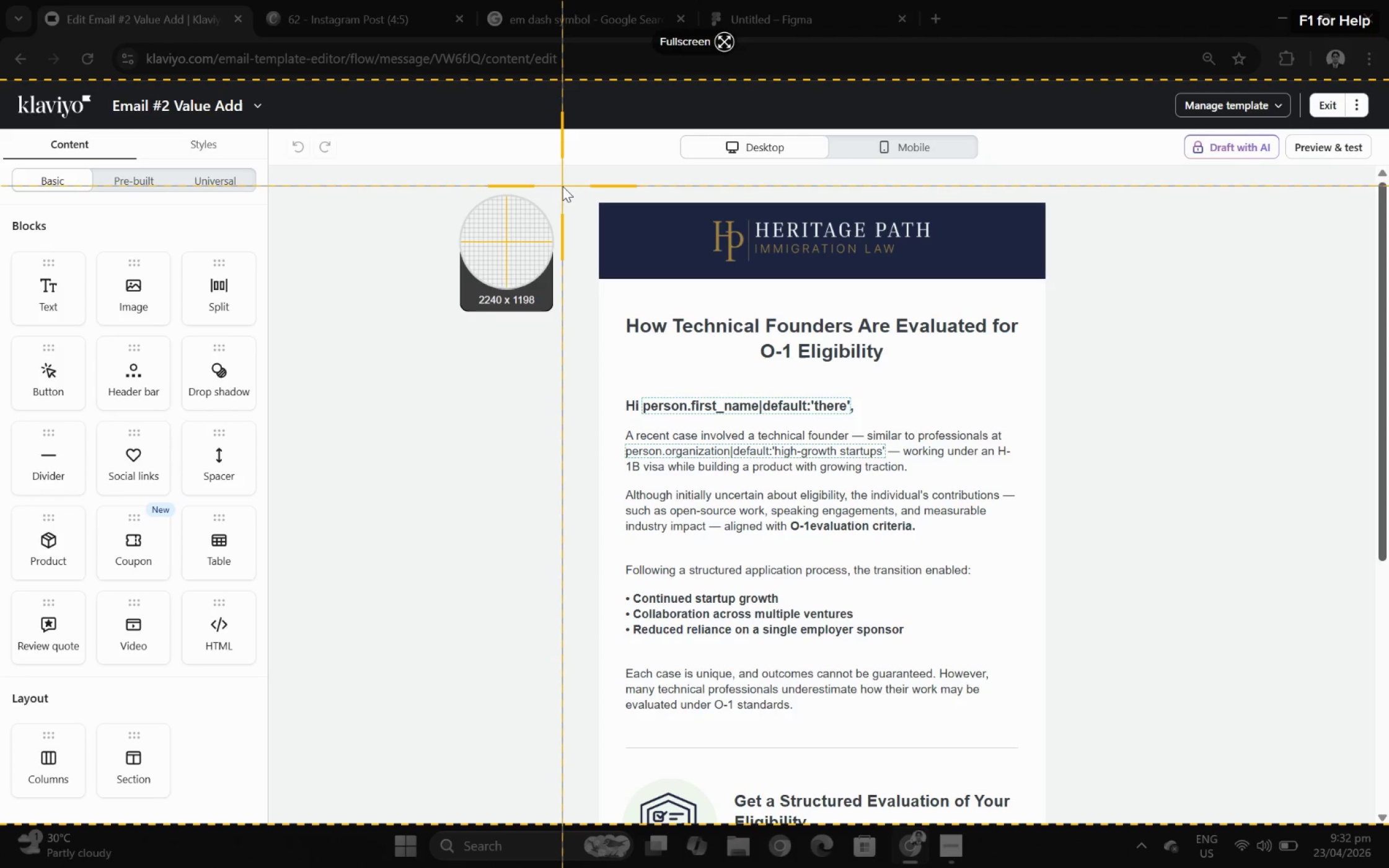 
left_click_drag(start_coordinate=[562, 183], to_coordinate=[1072, 780])
 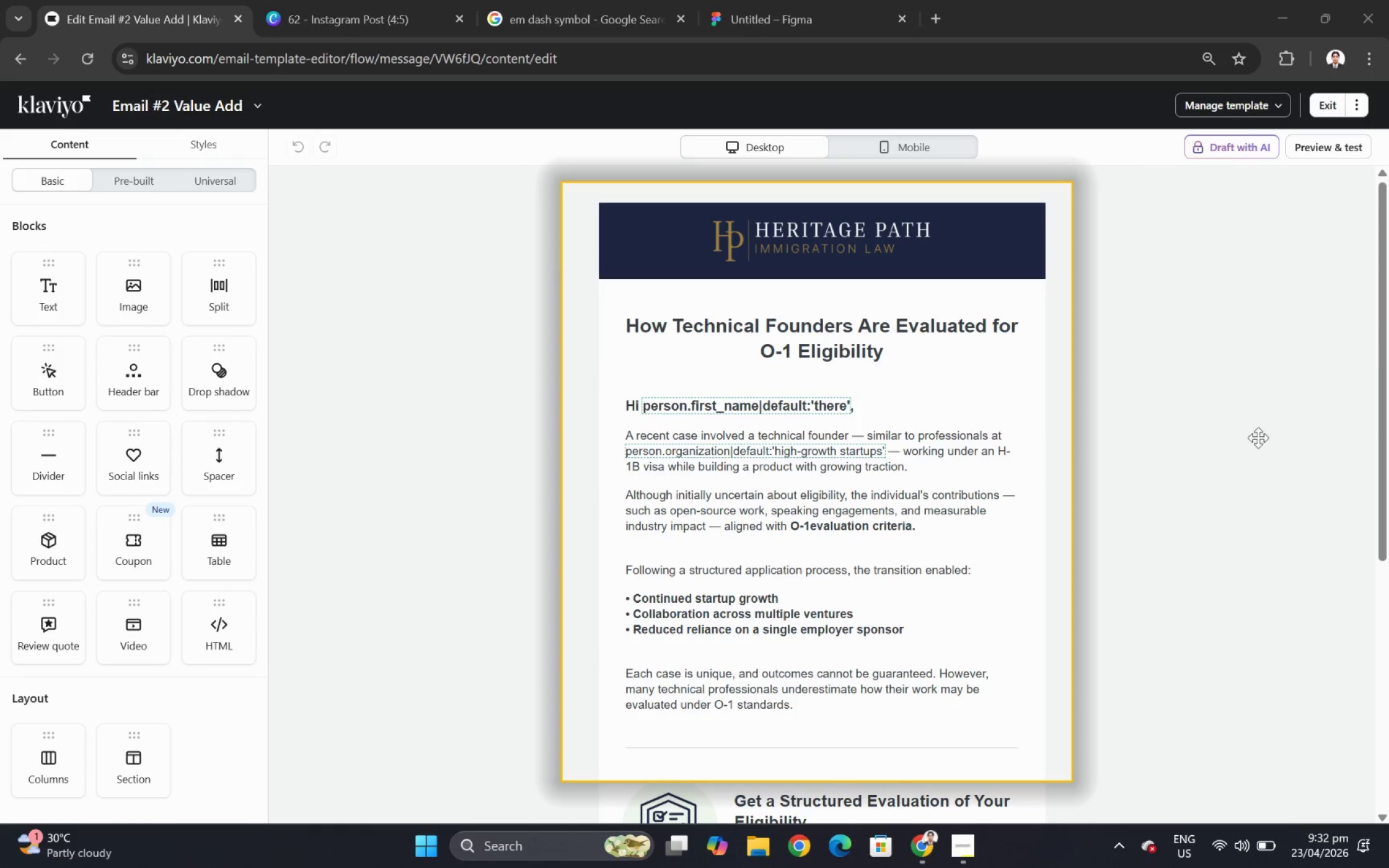 
left_click_drag(start_coordinate=[1384, 294], to_coordinate=[1388, 489])
 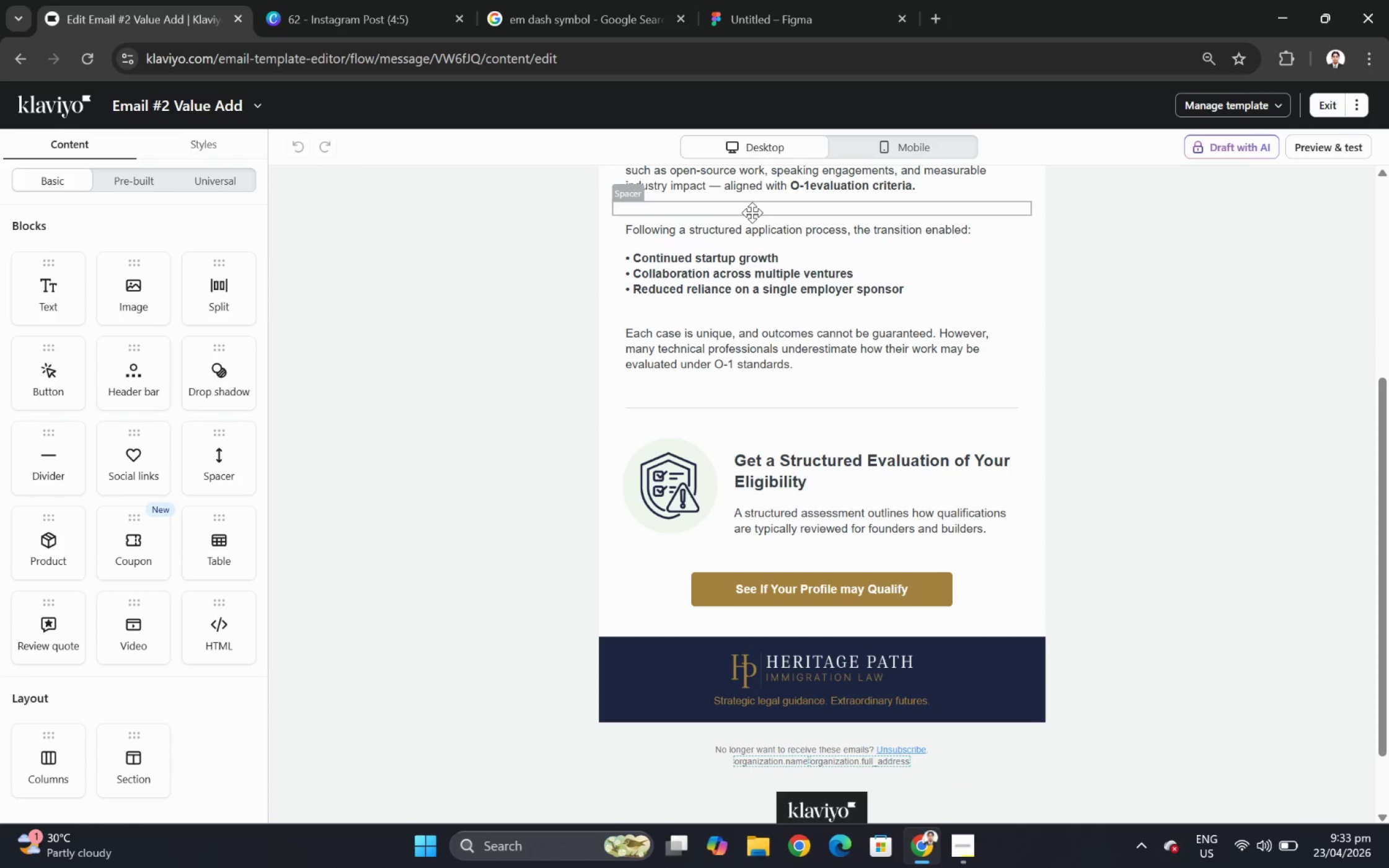 
wait(6.84)
 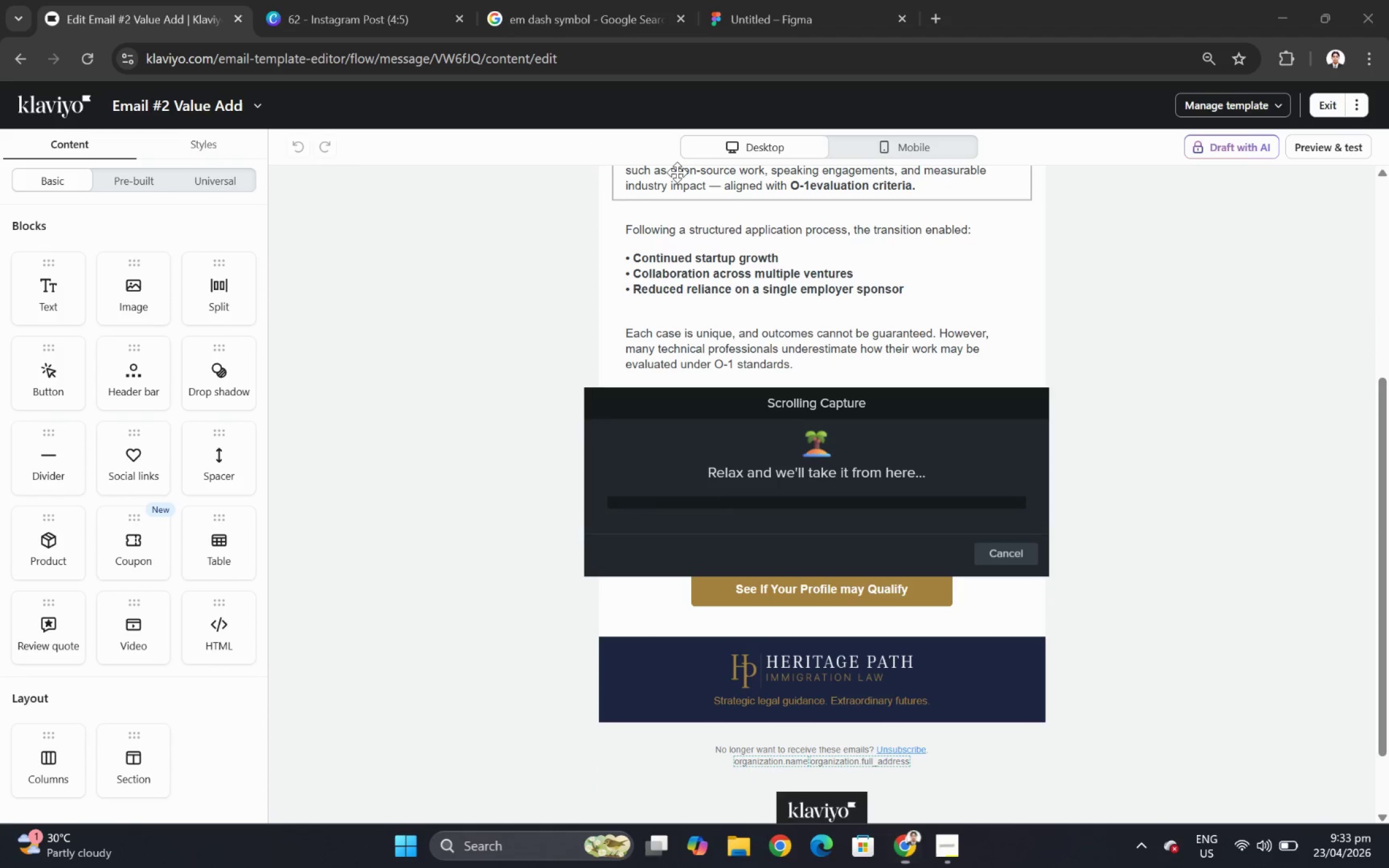 
key(Control+C)
 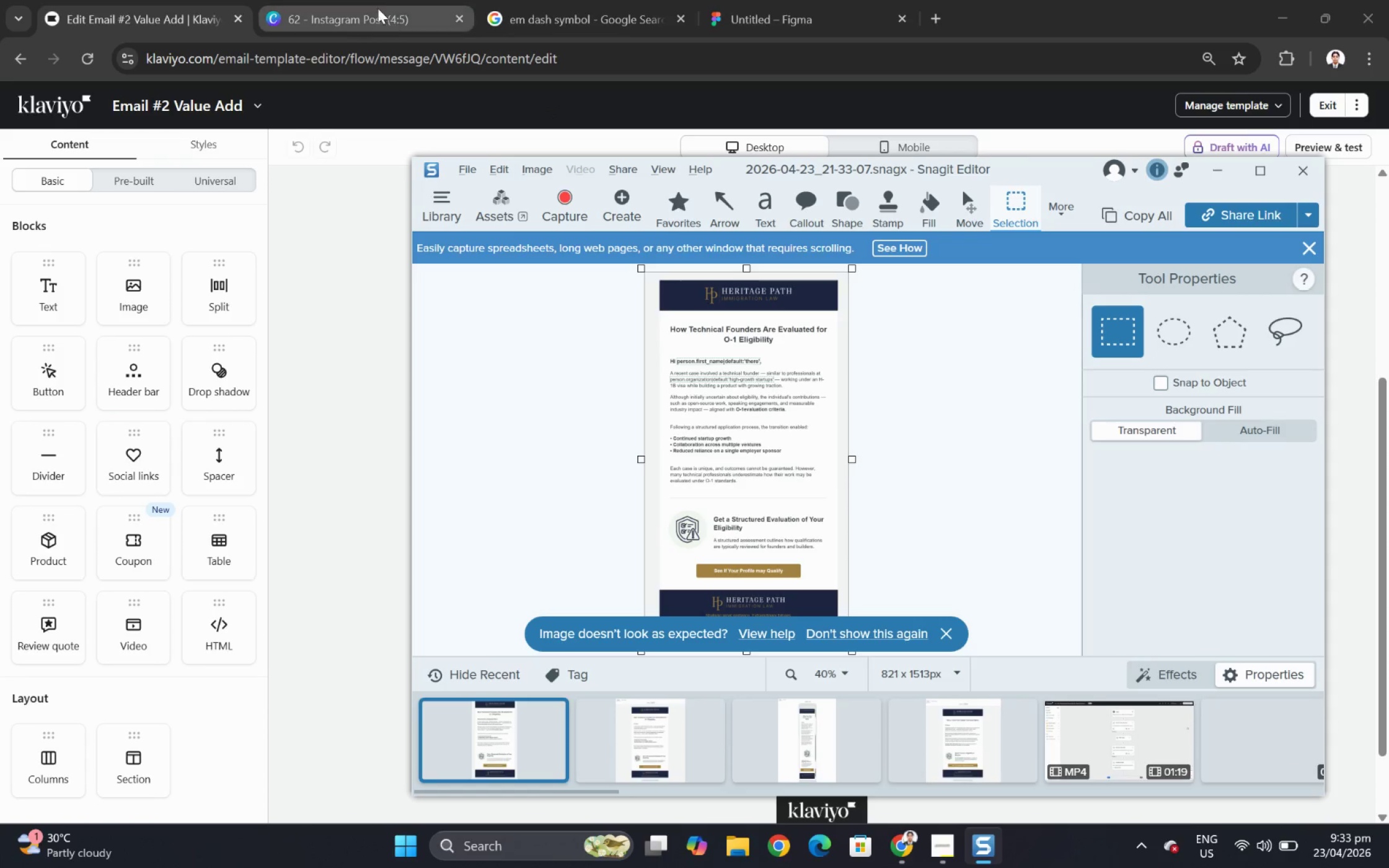 
left_click([374, 1])
 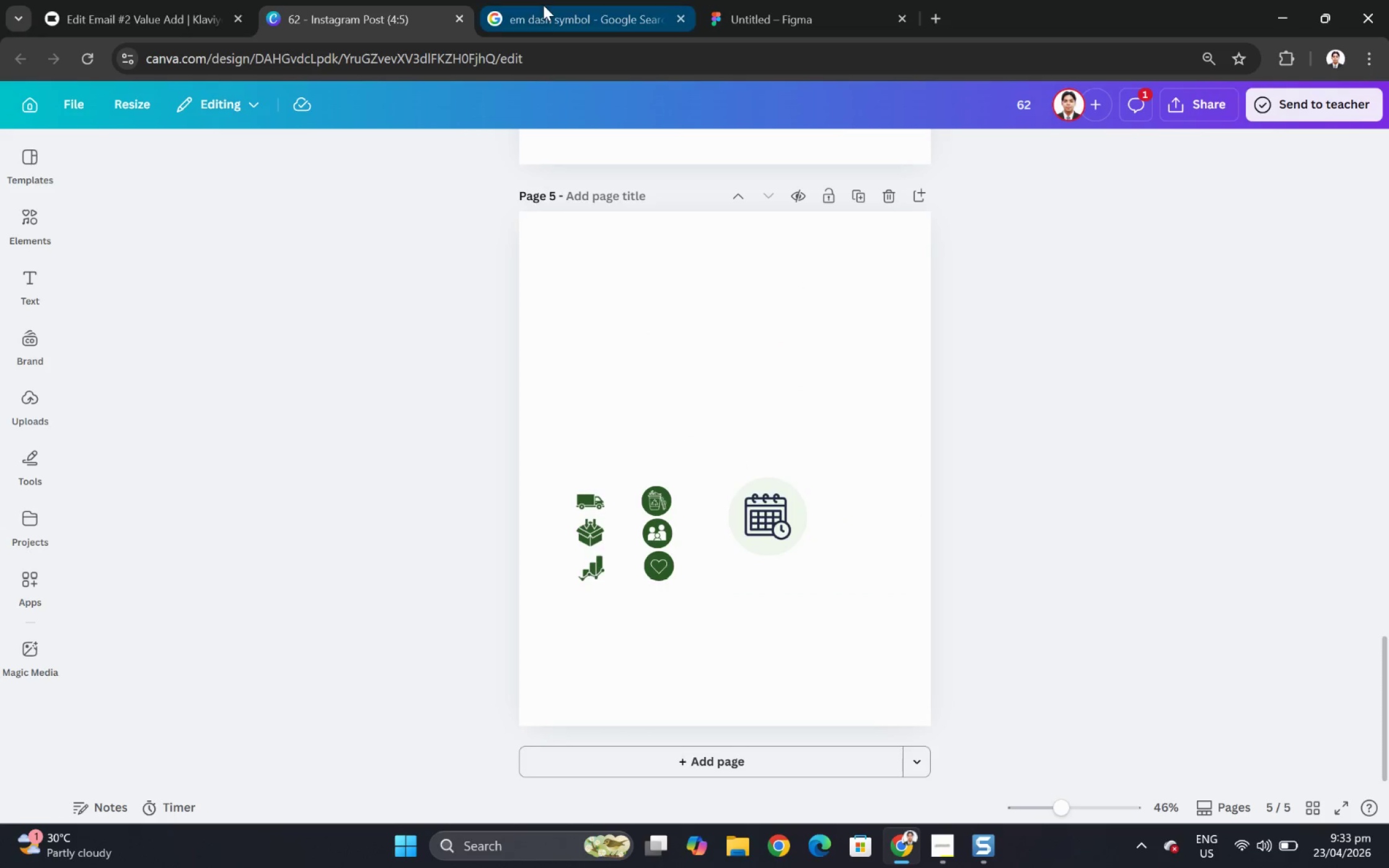 
left_click([543, 5])
 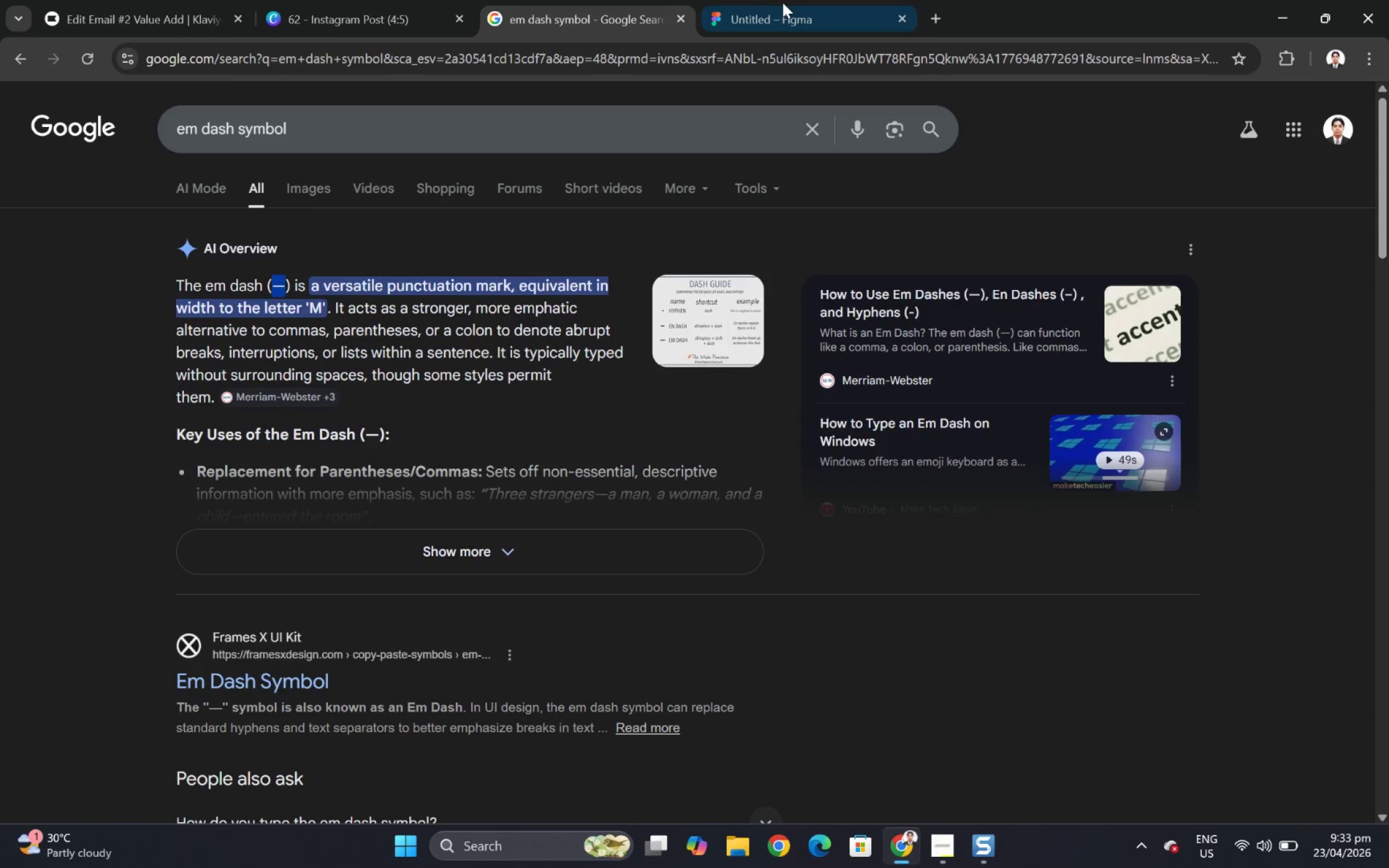 
left_click([783, 2])
 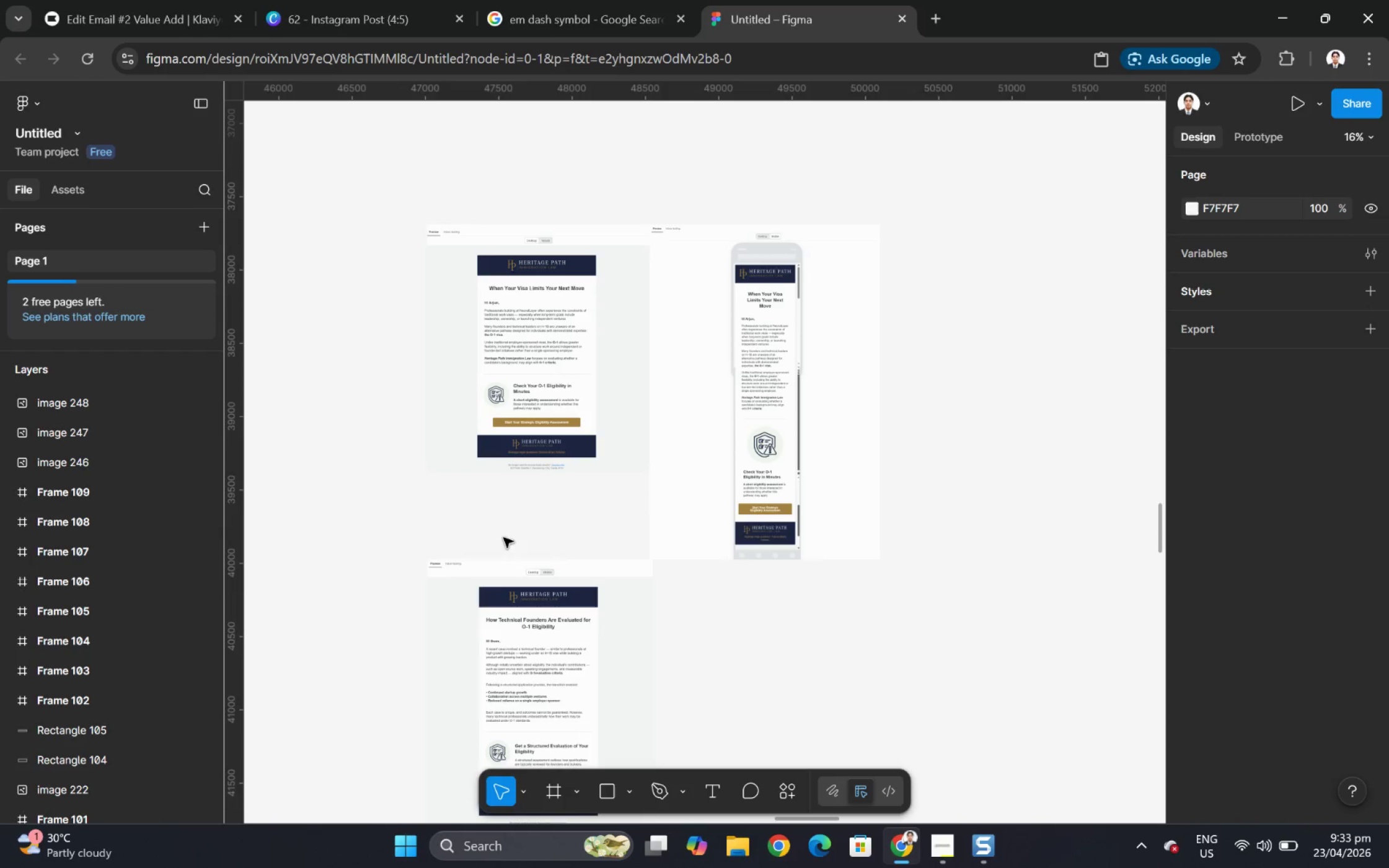 
hold_key(key=ControlLeft, duration=0.45)
hold_key(key=ControlLeft, duration=1.25)
scroll: coordinate [418, 585], scroll_direction: down, amount: 2.0
 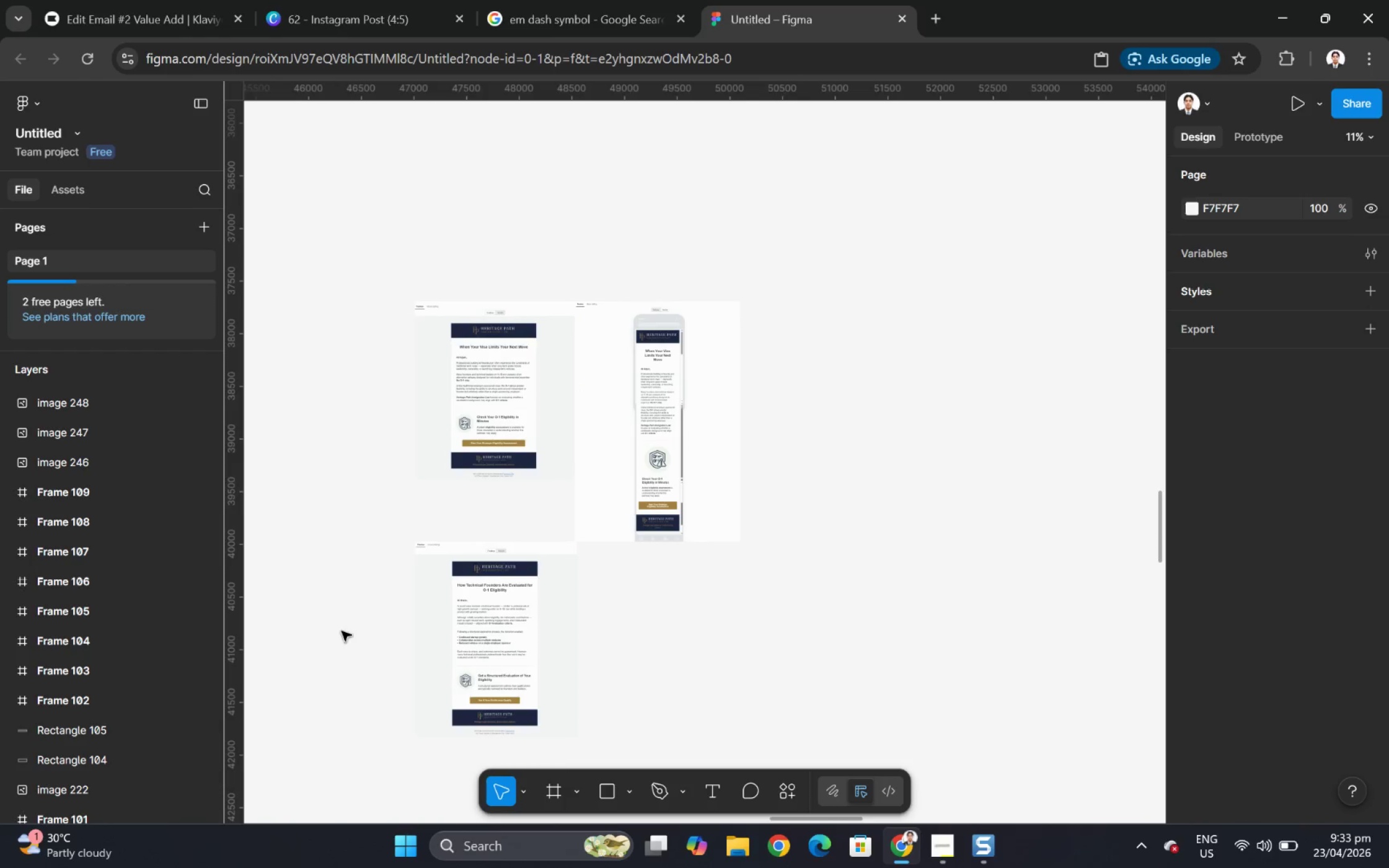 
scroll: coordinate [339, 631], scroll_direction: up, amount: 7.0
 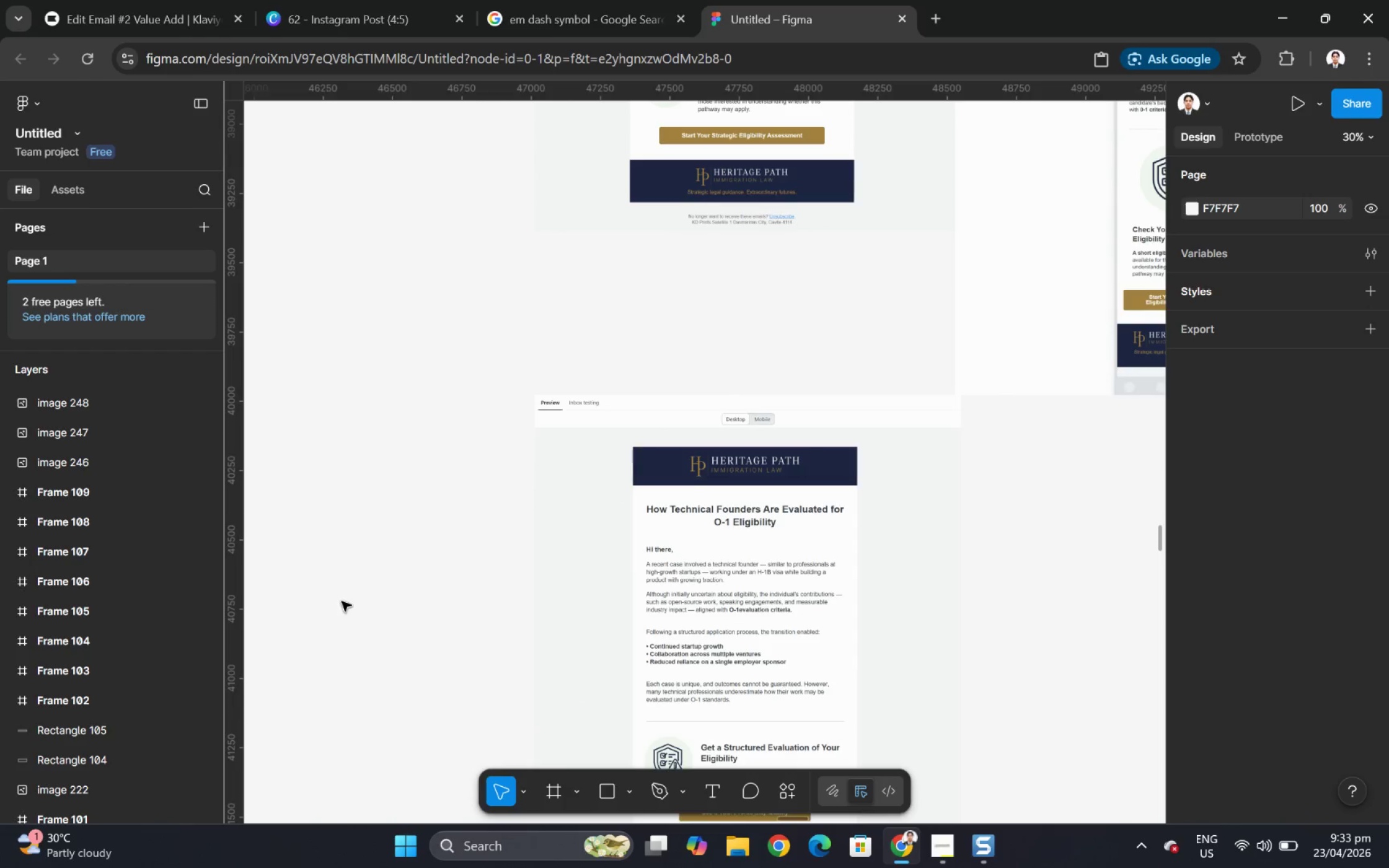 
key(Control+V)
 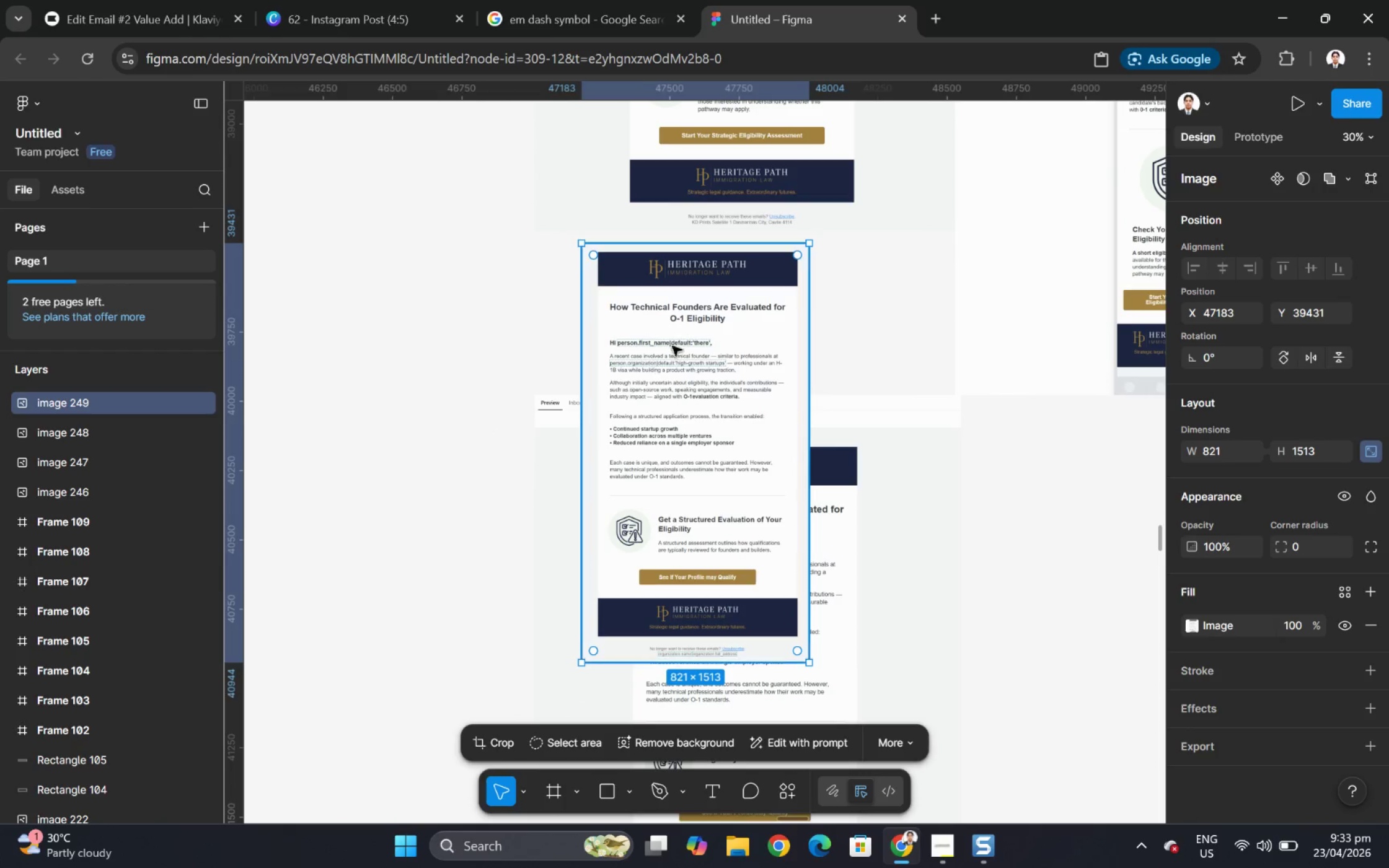 
left_click_drag(start_coordinate=[693, 336], to_coordinate=[422, 481])
 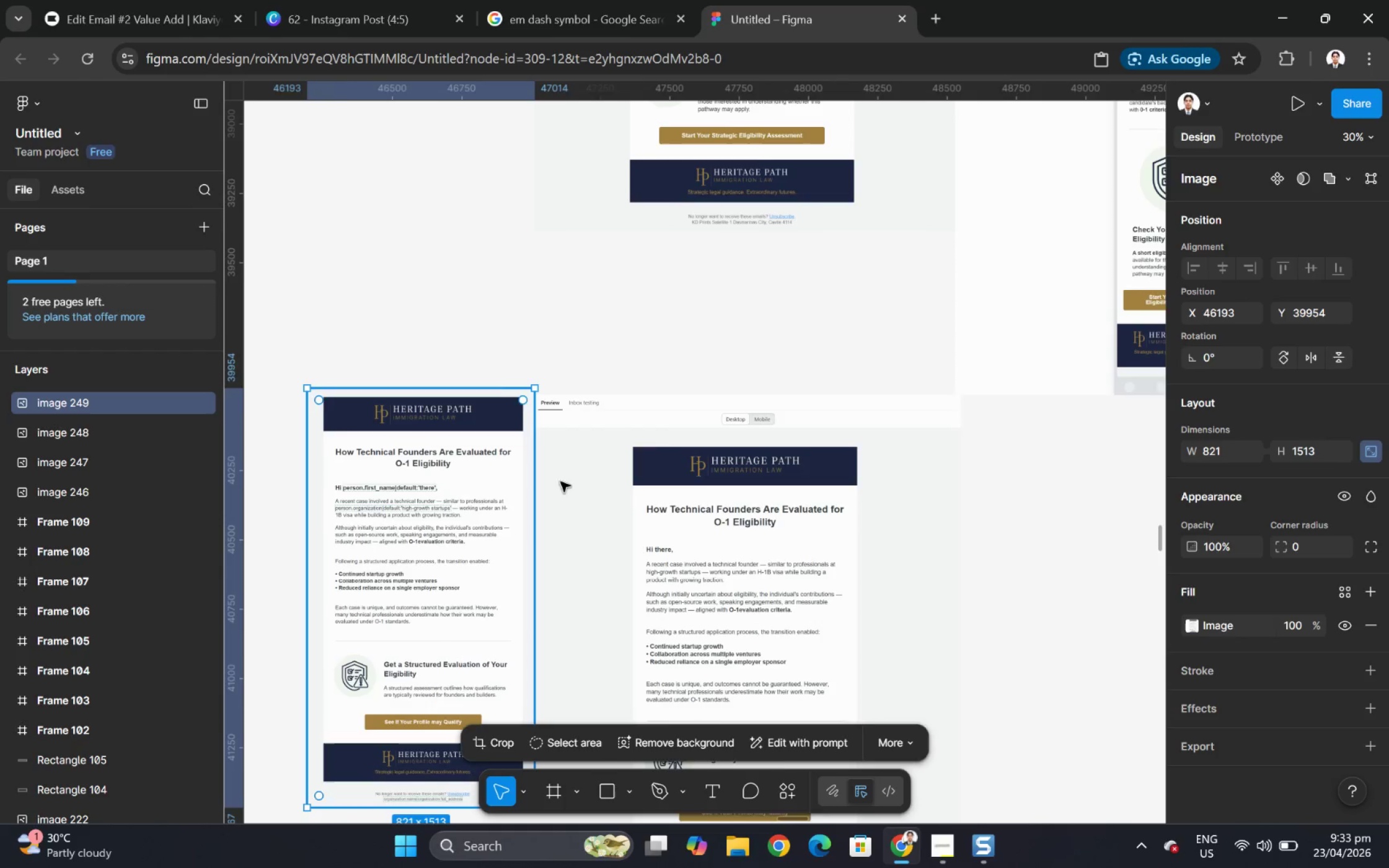 
hold_key(key=ControlLeft, duration=0.62)
scroll: coordinate [725, 581], scroll_direction: down, amount: 7.0
 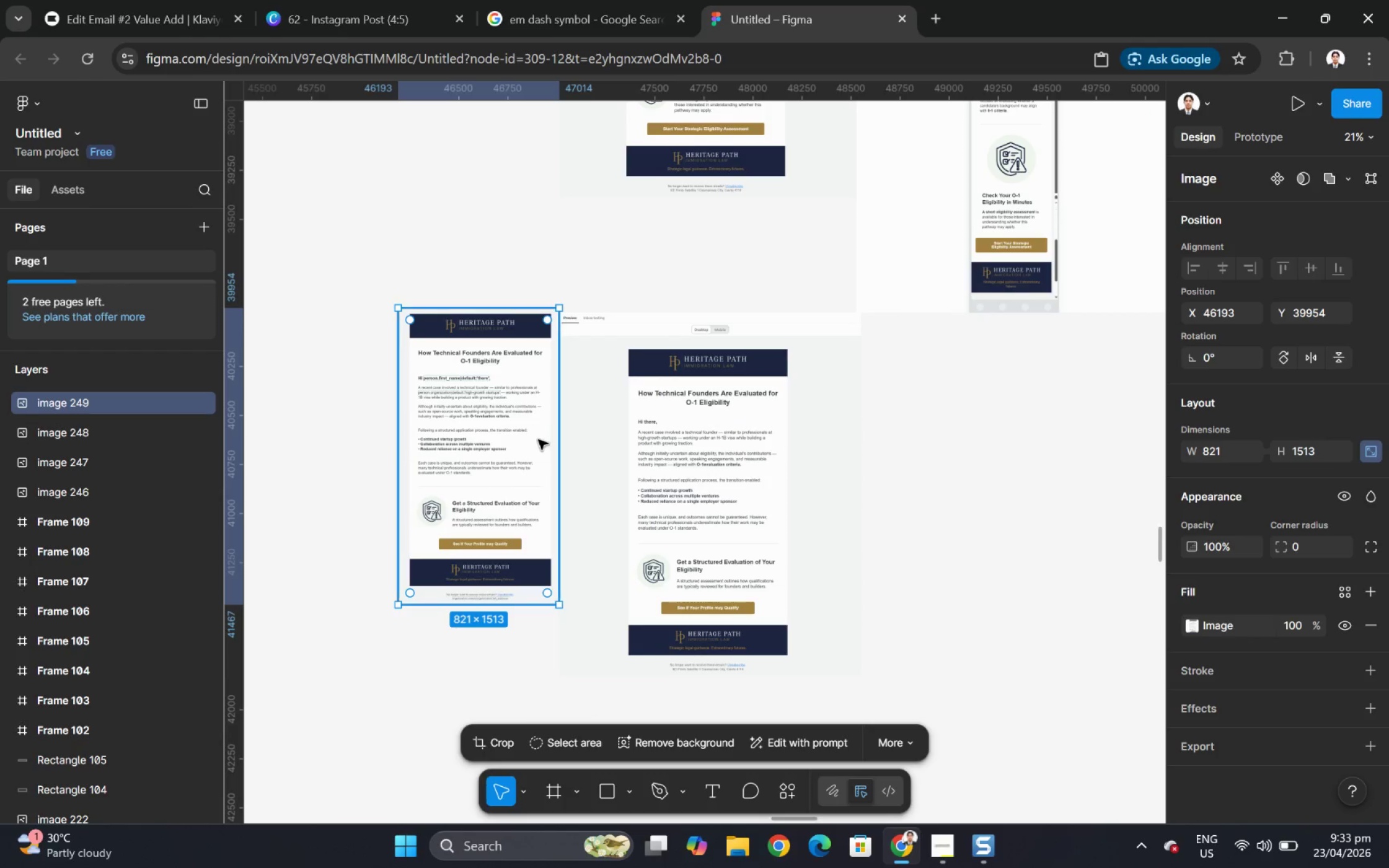 
left_click_drag(start_coordinate=[490, 443], to_coordinate=[485, 491])
 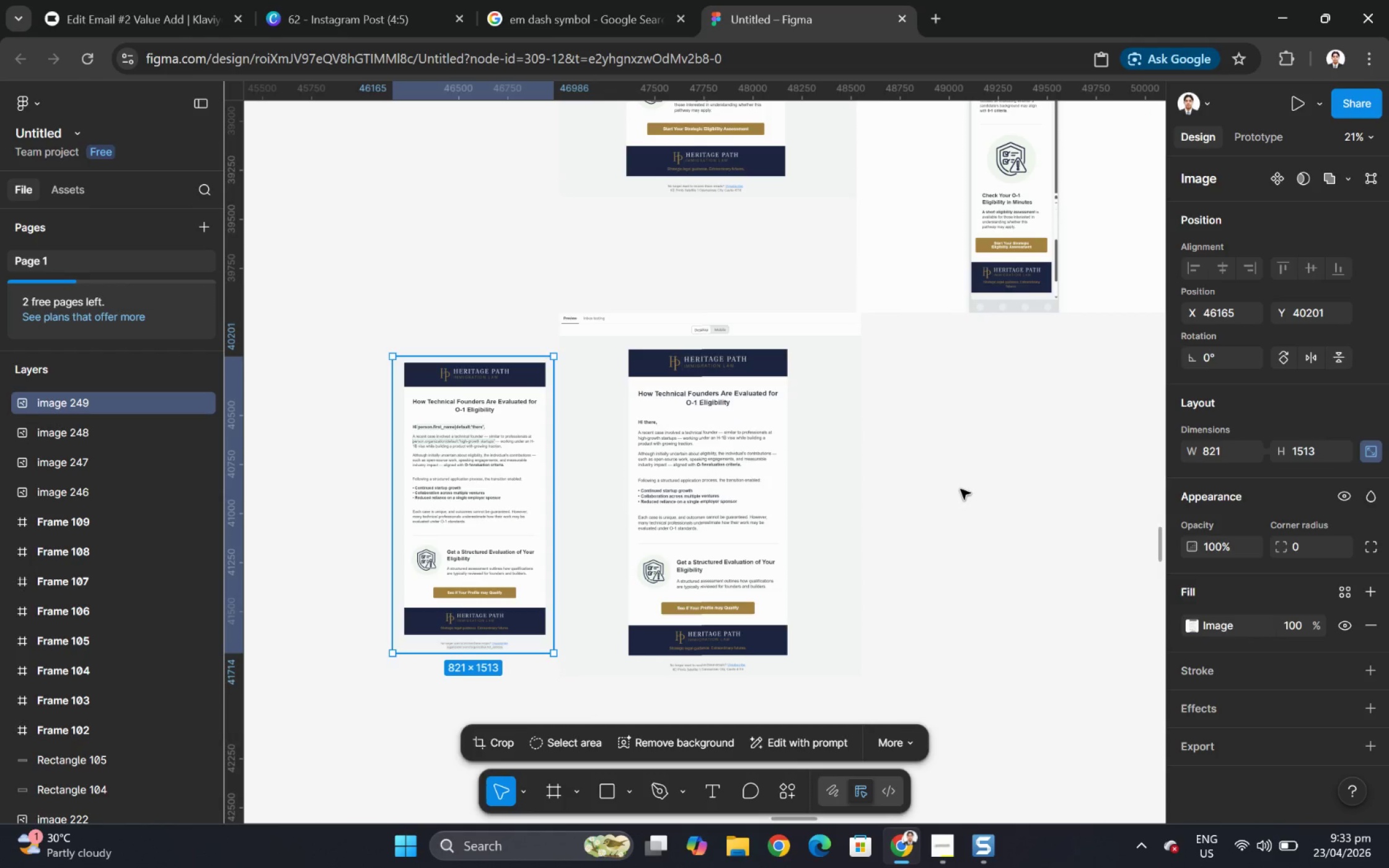 
left_click([960, 489])
 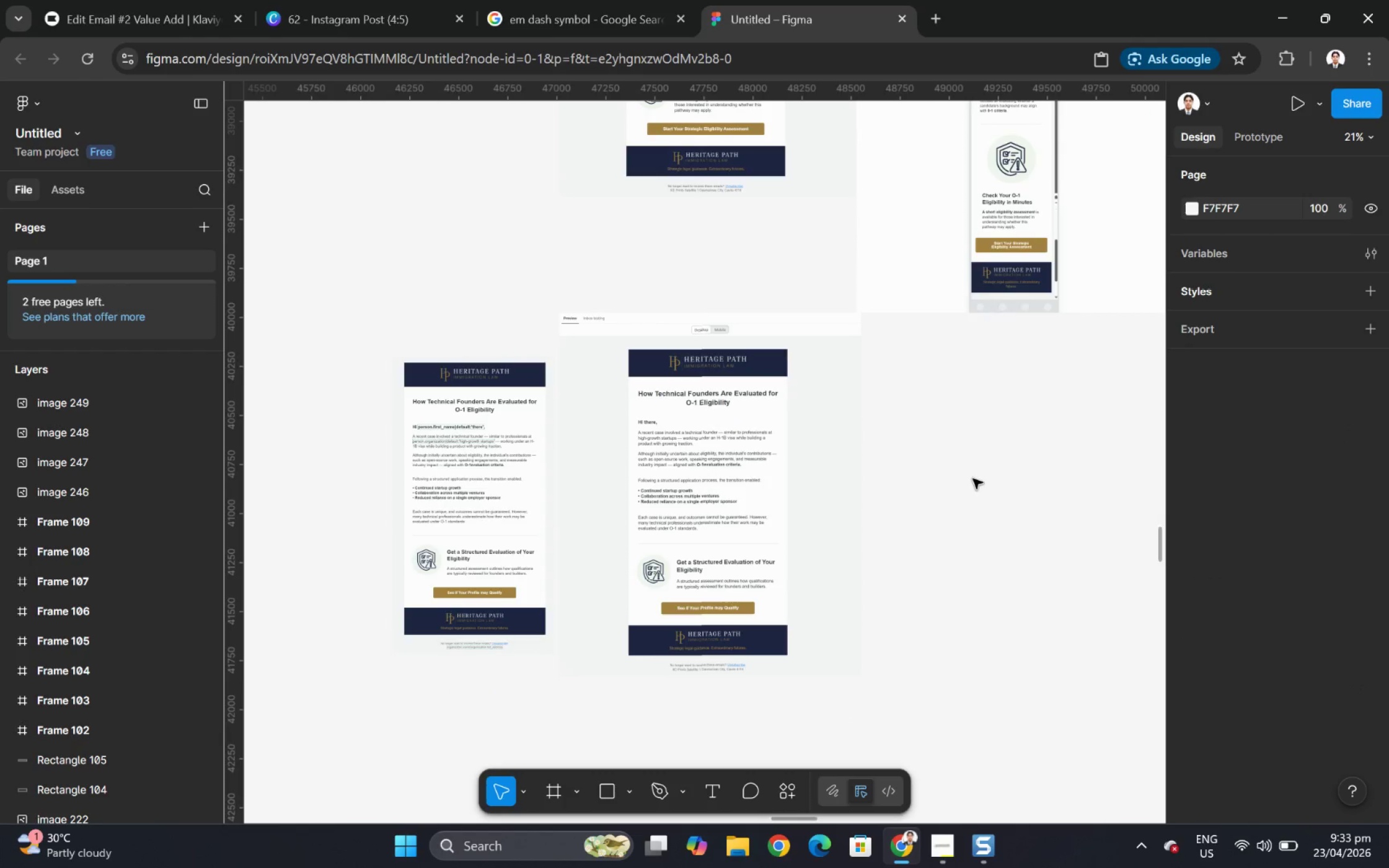 
scroll: coordinate [972, 478], scroll_direction: up, amount: 3.0
 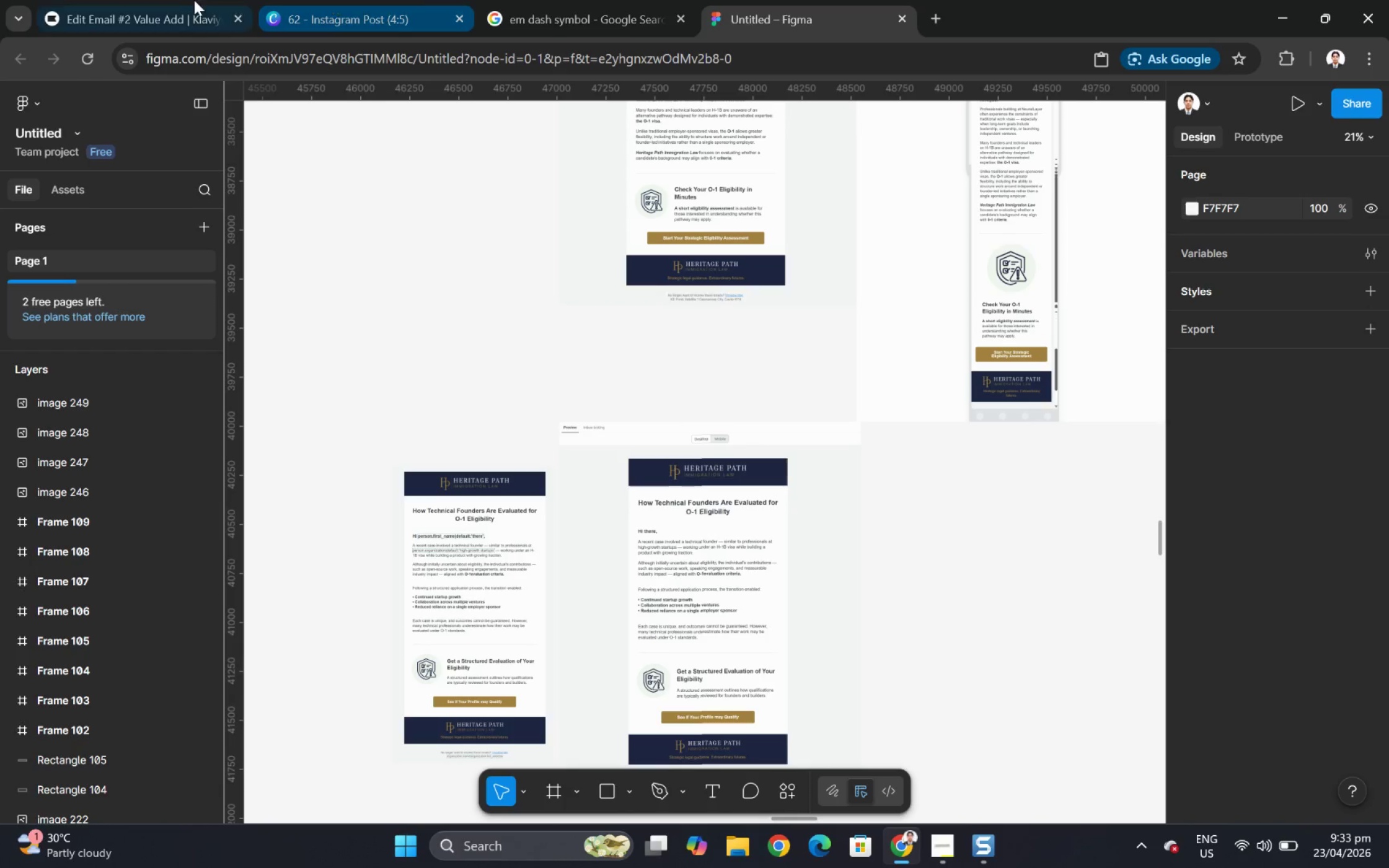 
left_click([190, 0])
 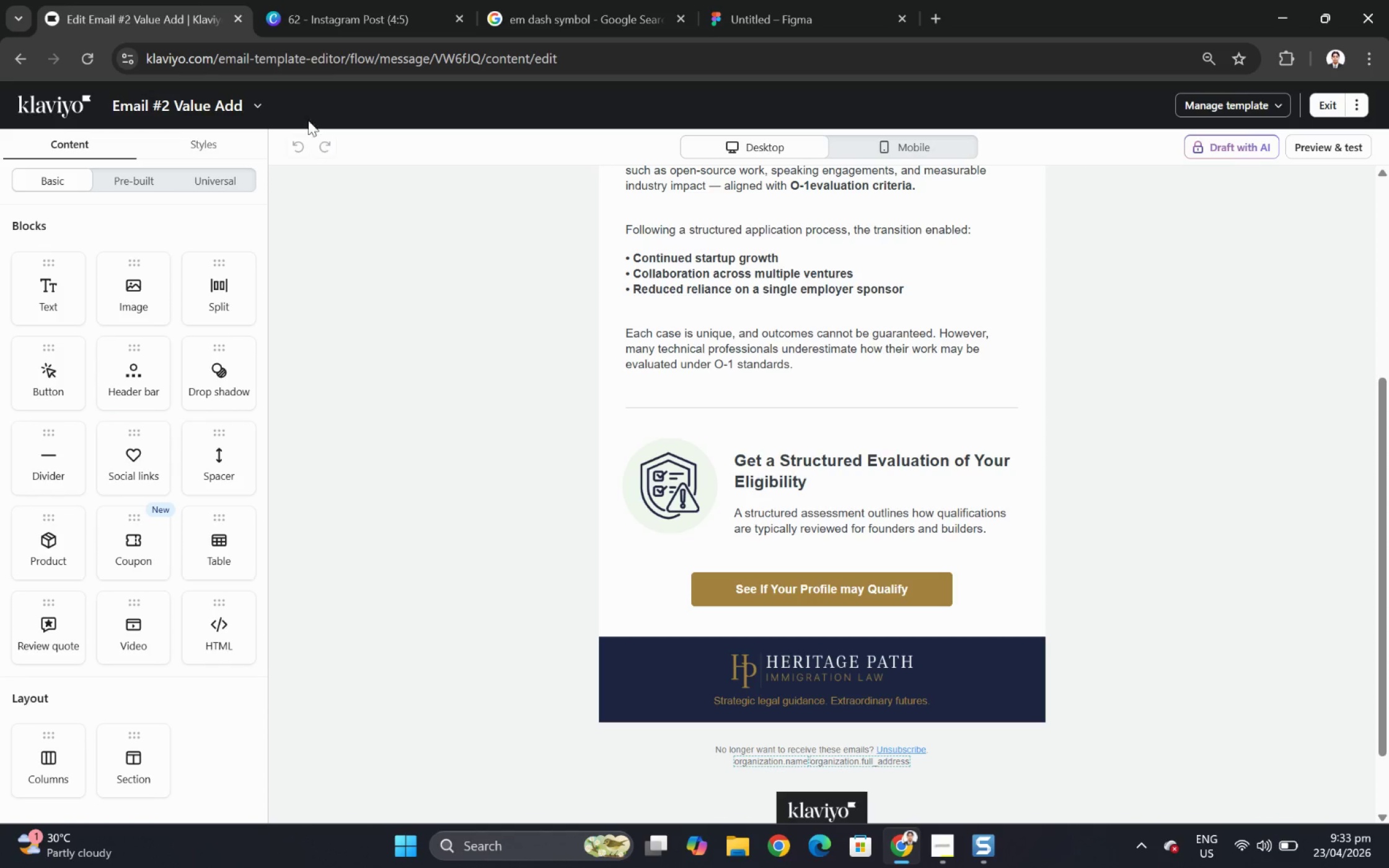 
left_click([255, 100])
 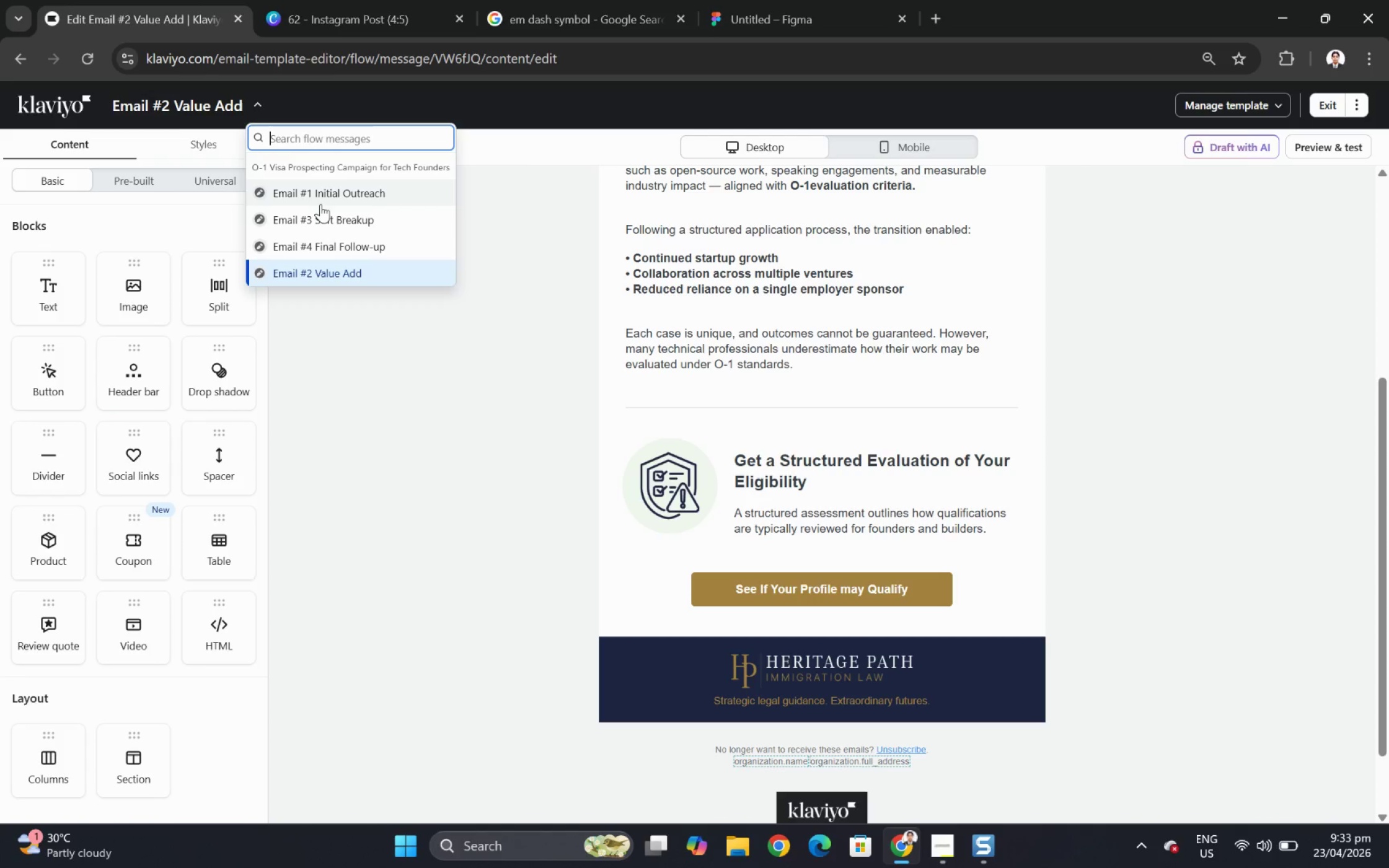 
left_click([320, 201])
 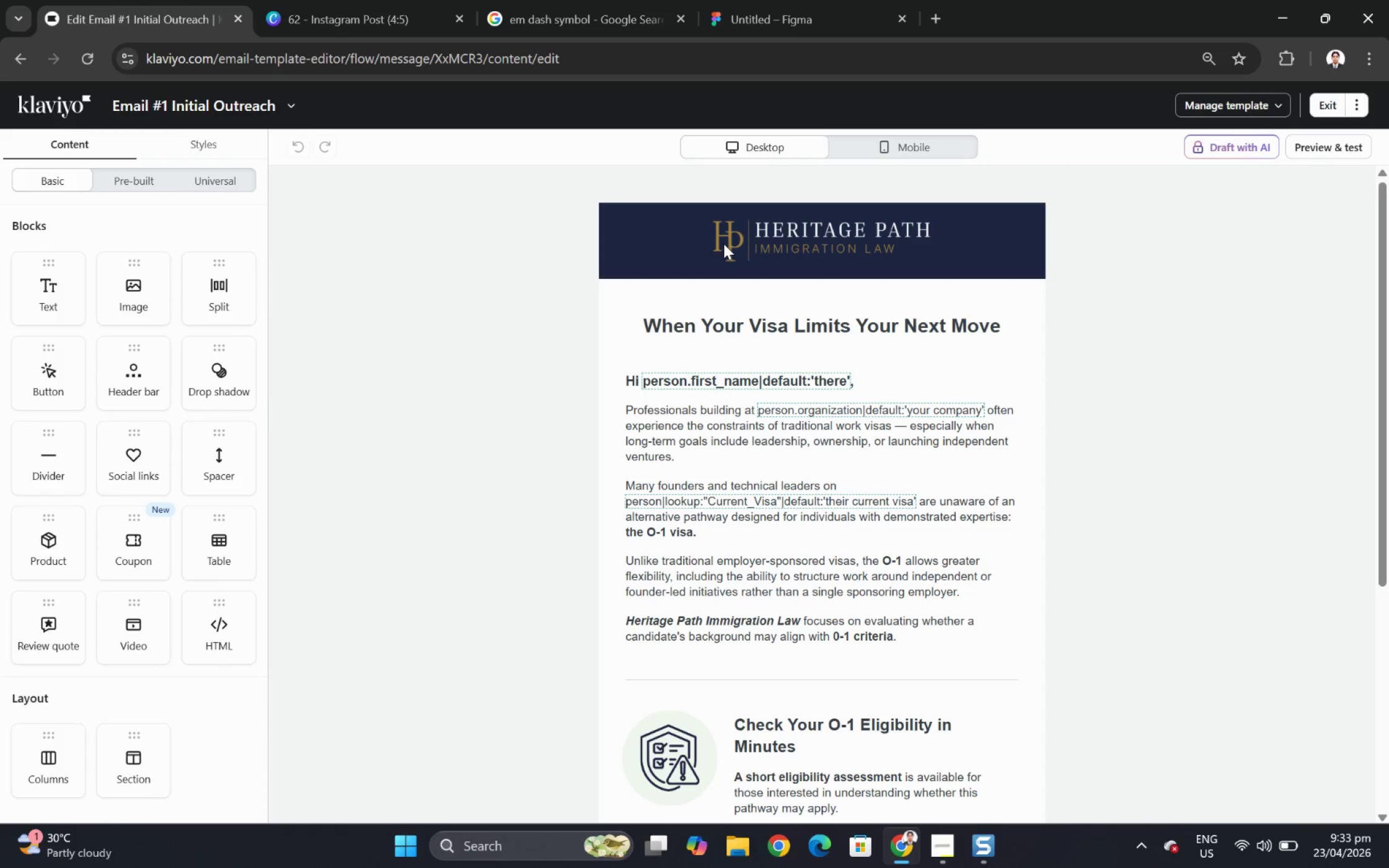 
wait(24.03)
 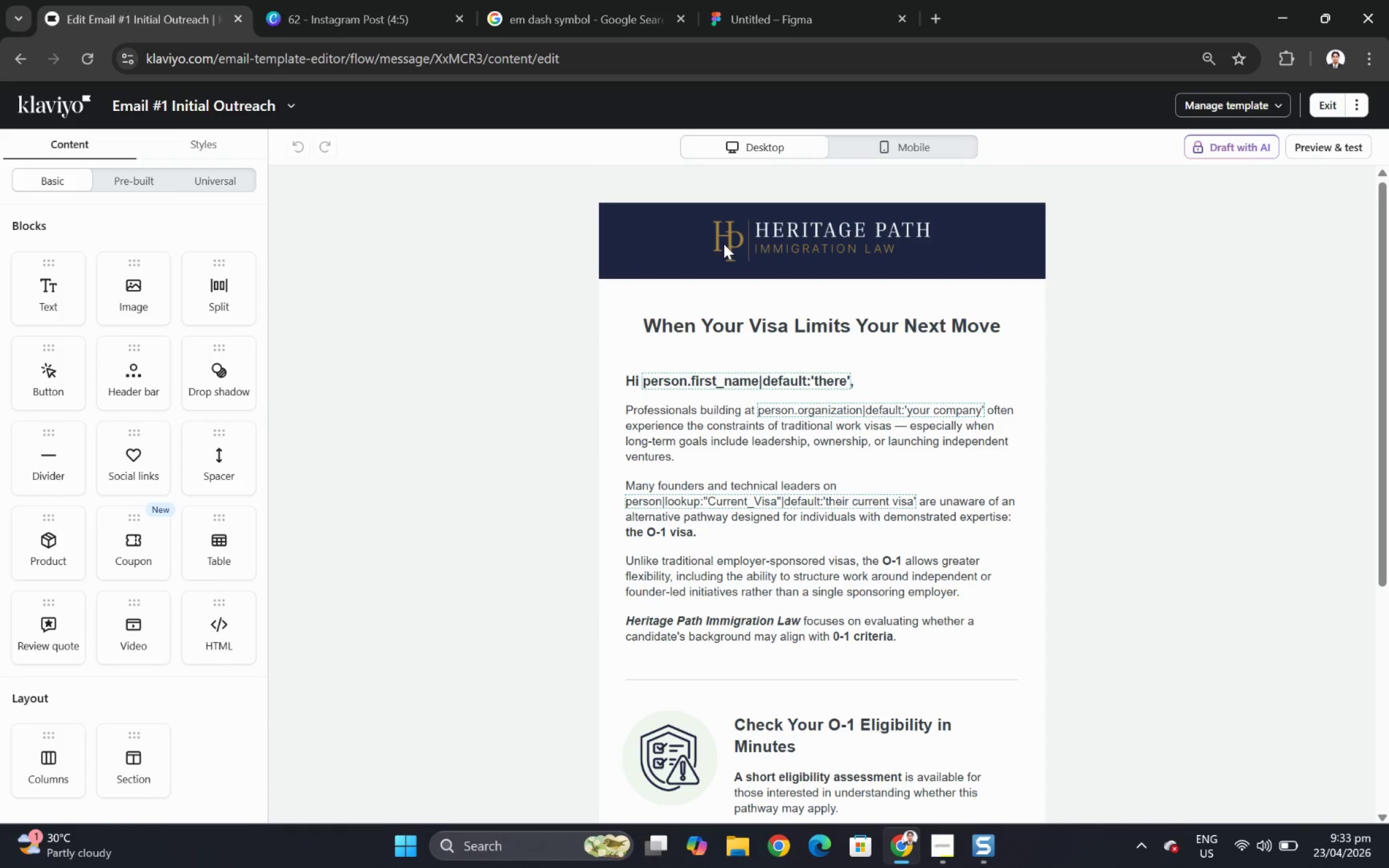 
key(F12)
 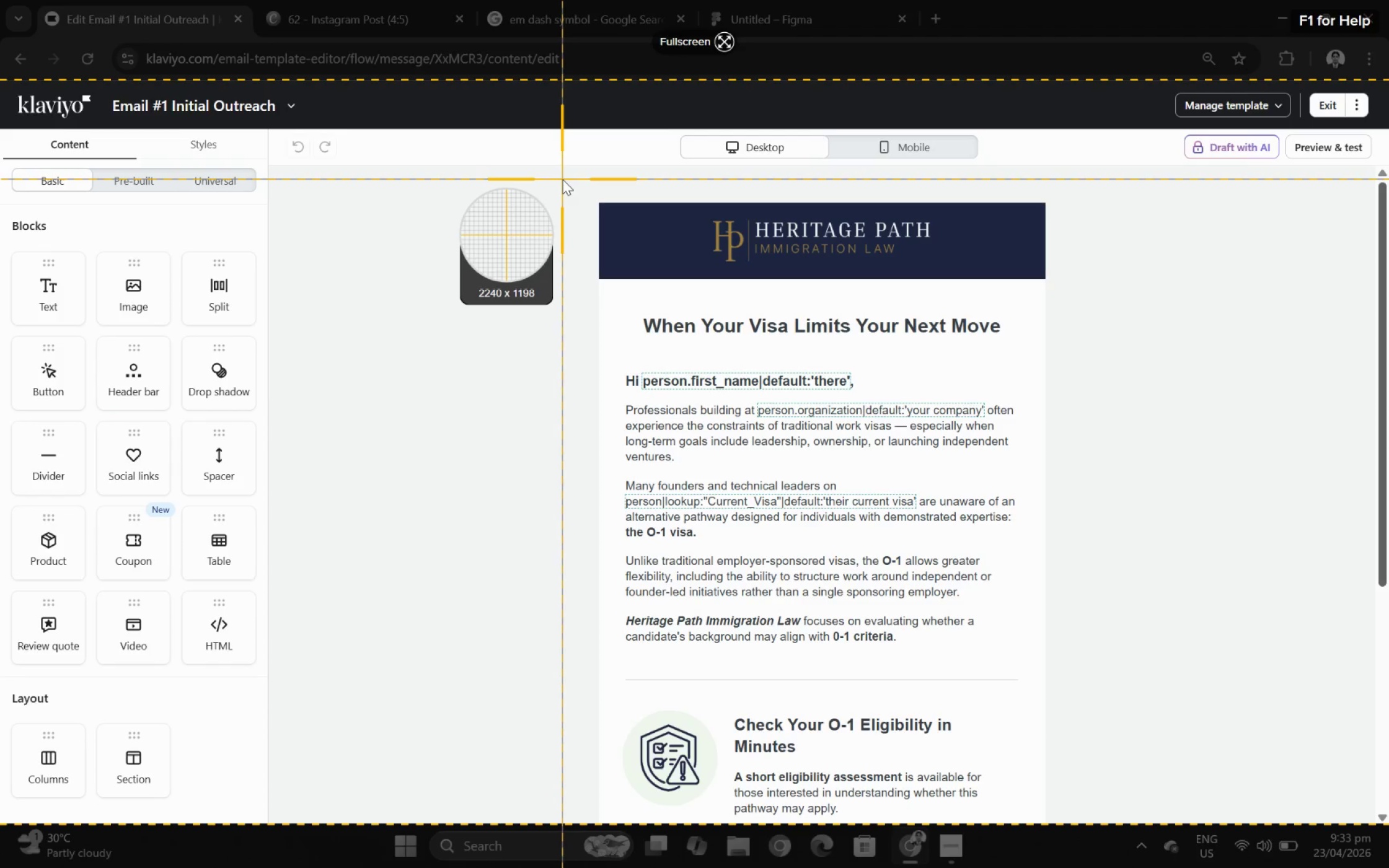 
left_click_drag(start_coordinate=[562, 179], to_coordinate=[1070, 814])
 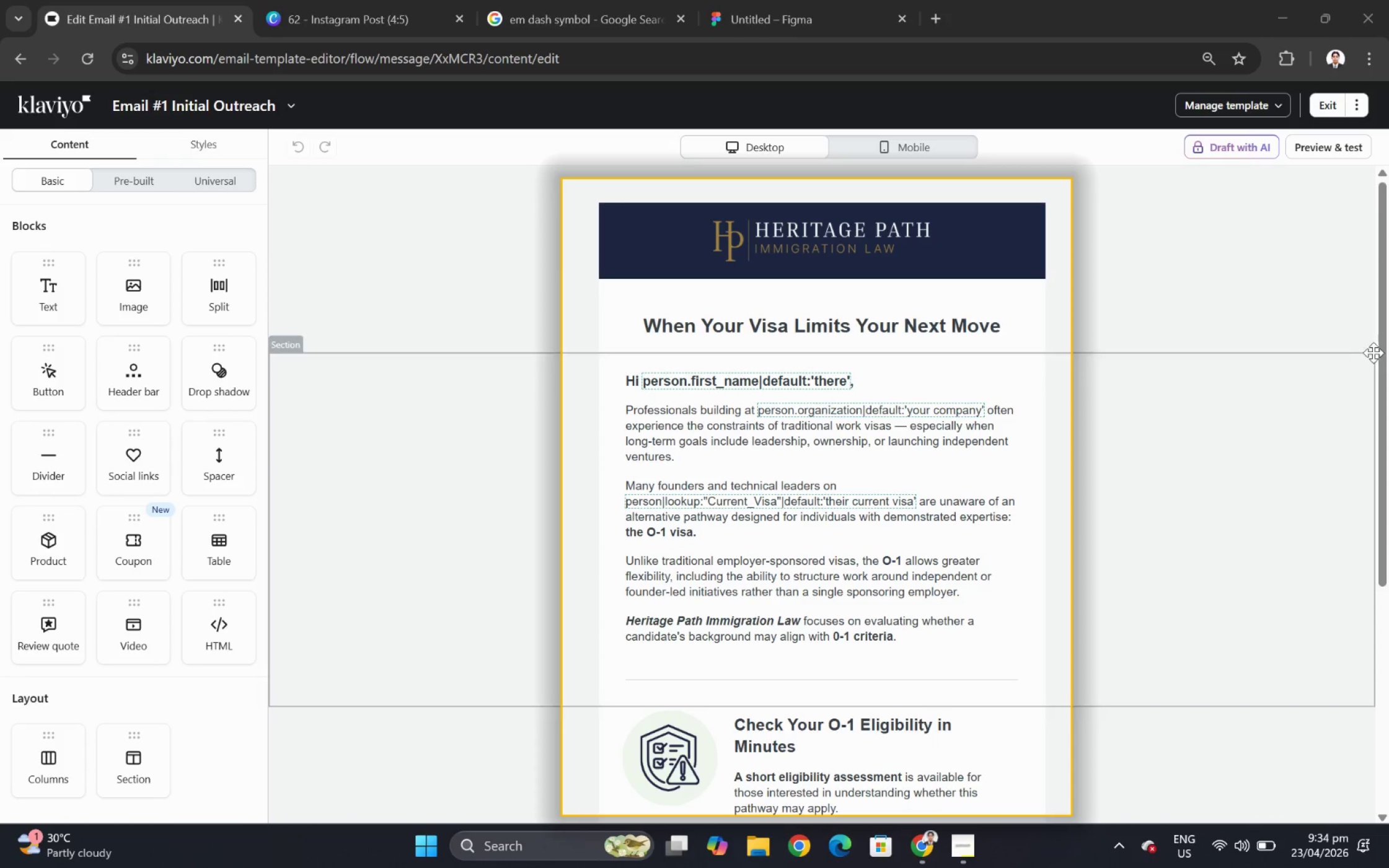 
left_click_drag(start_coordinate=[1386, 291], to_coordinate=[1388, 439])
 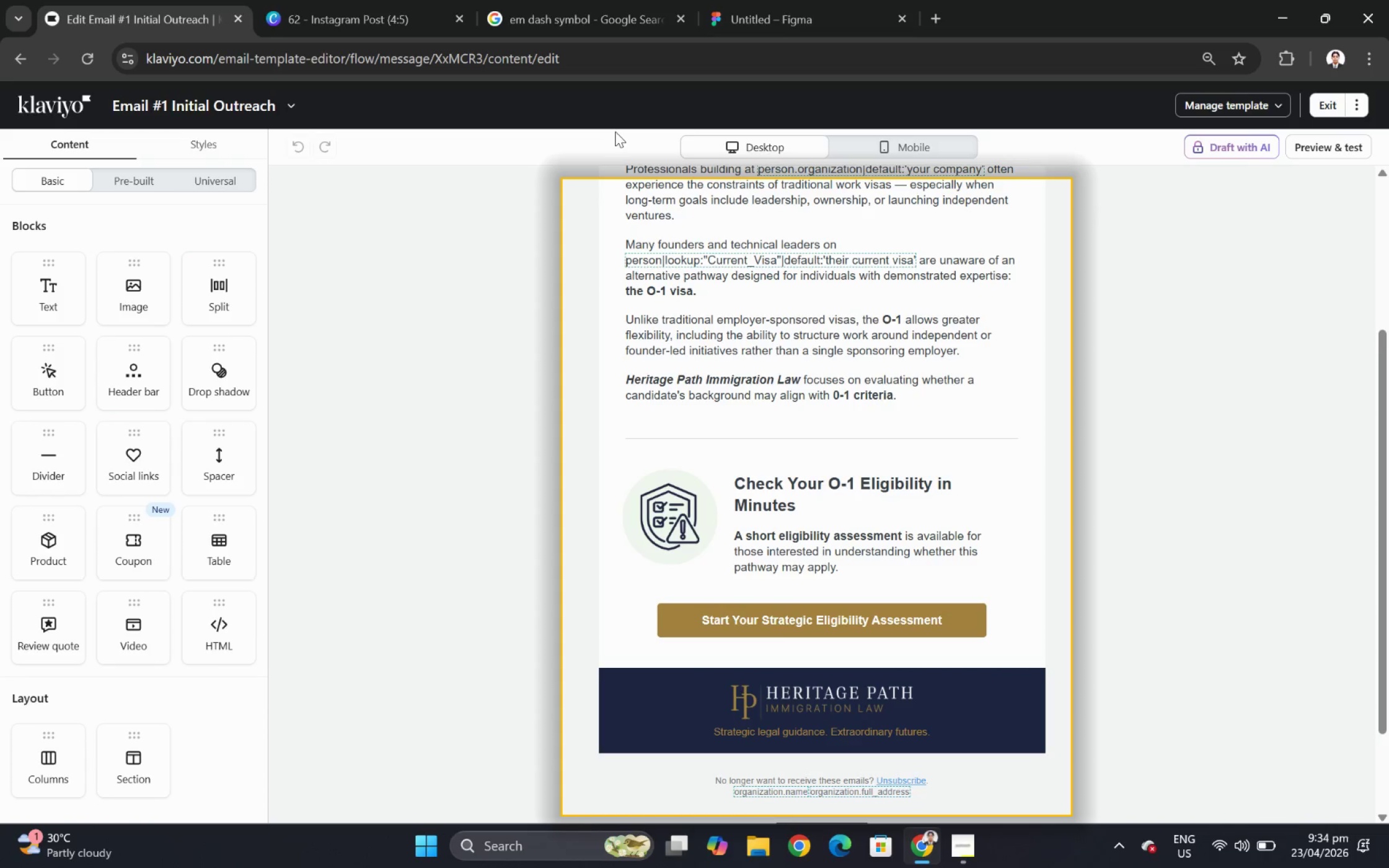 
left_click([615, 131])
 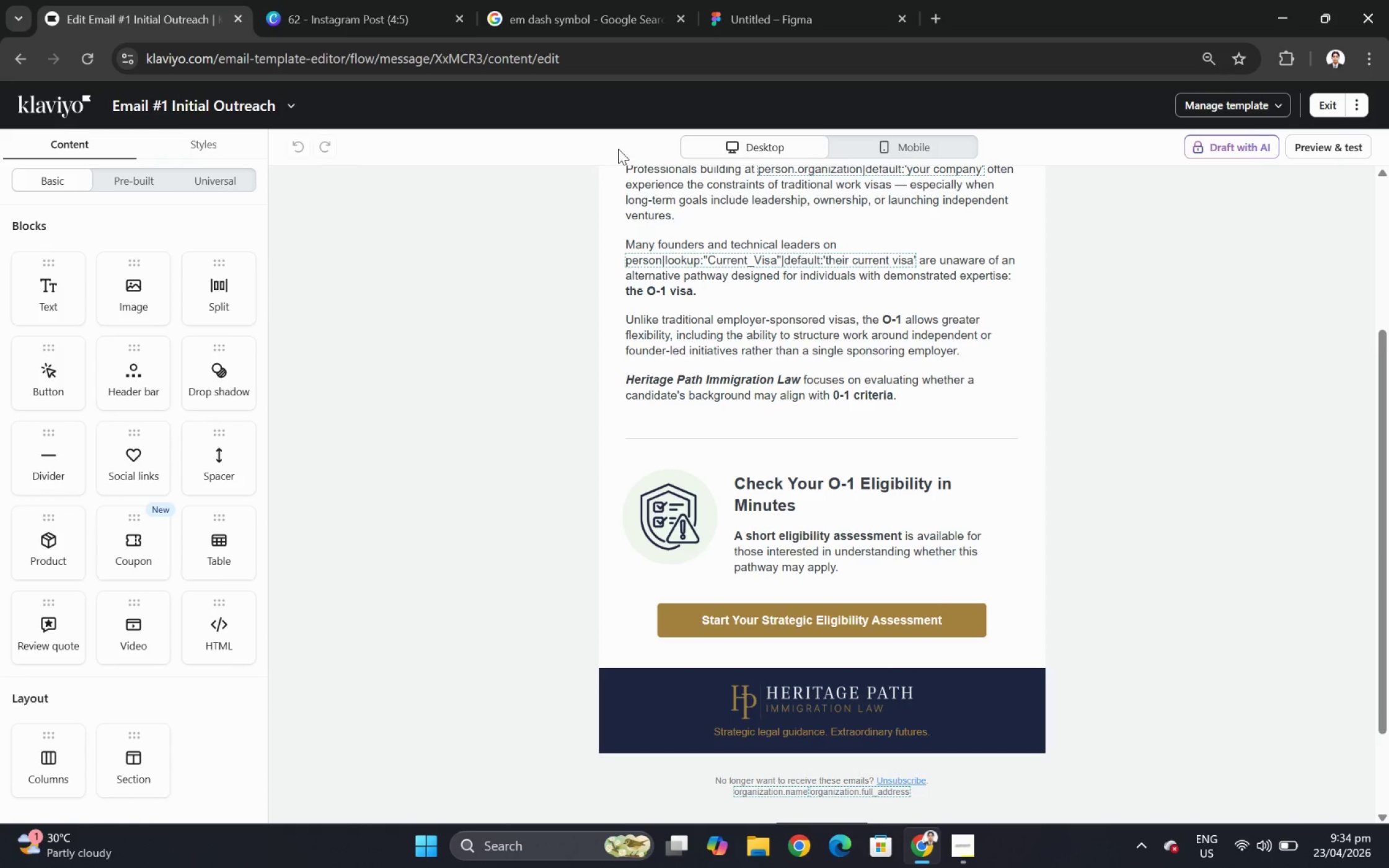 
wait(5.64)
 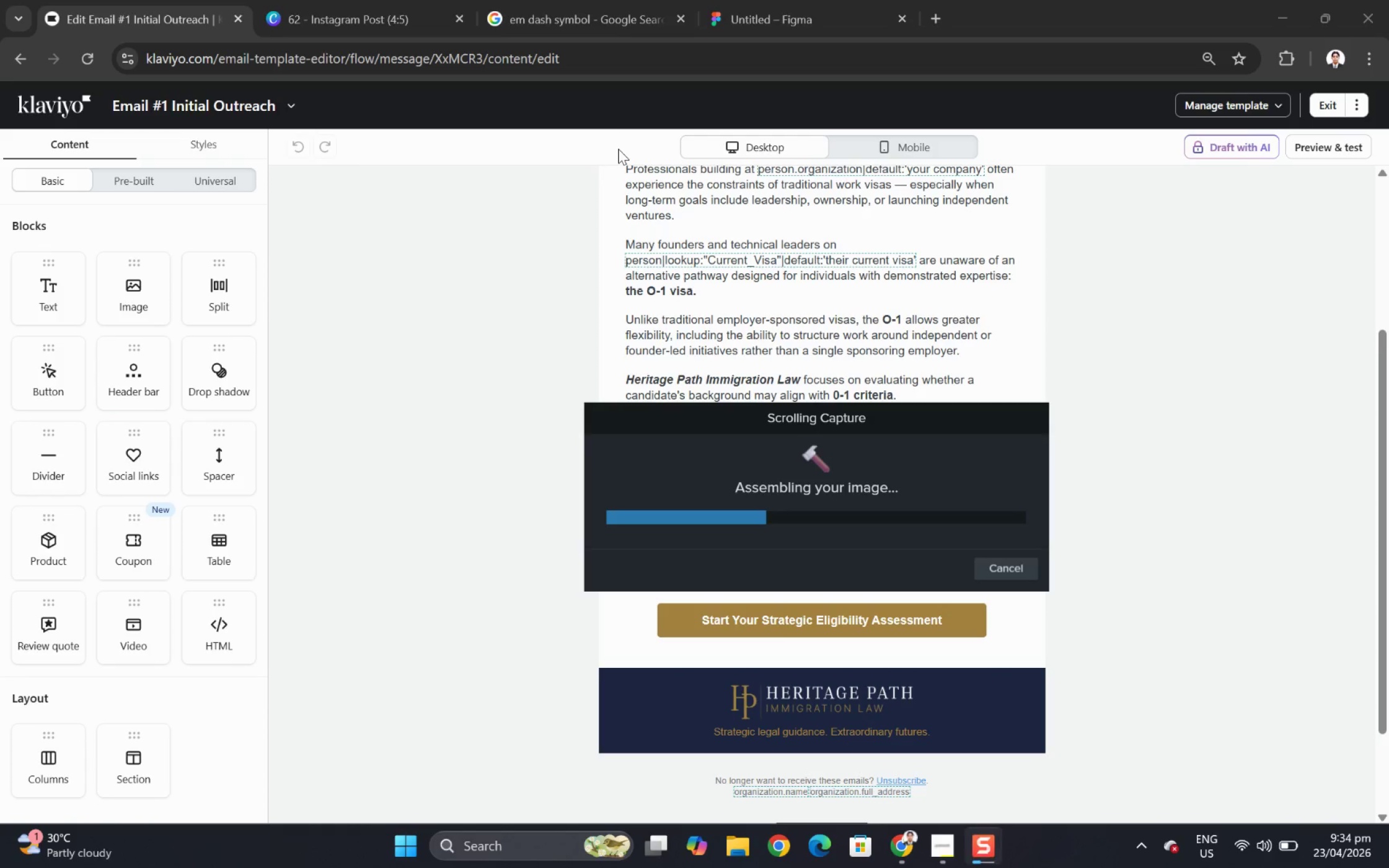 
key(Control+C)
 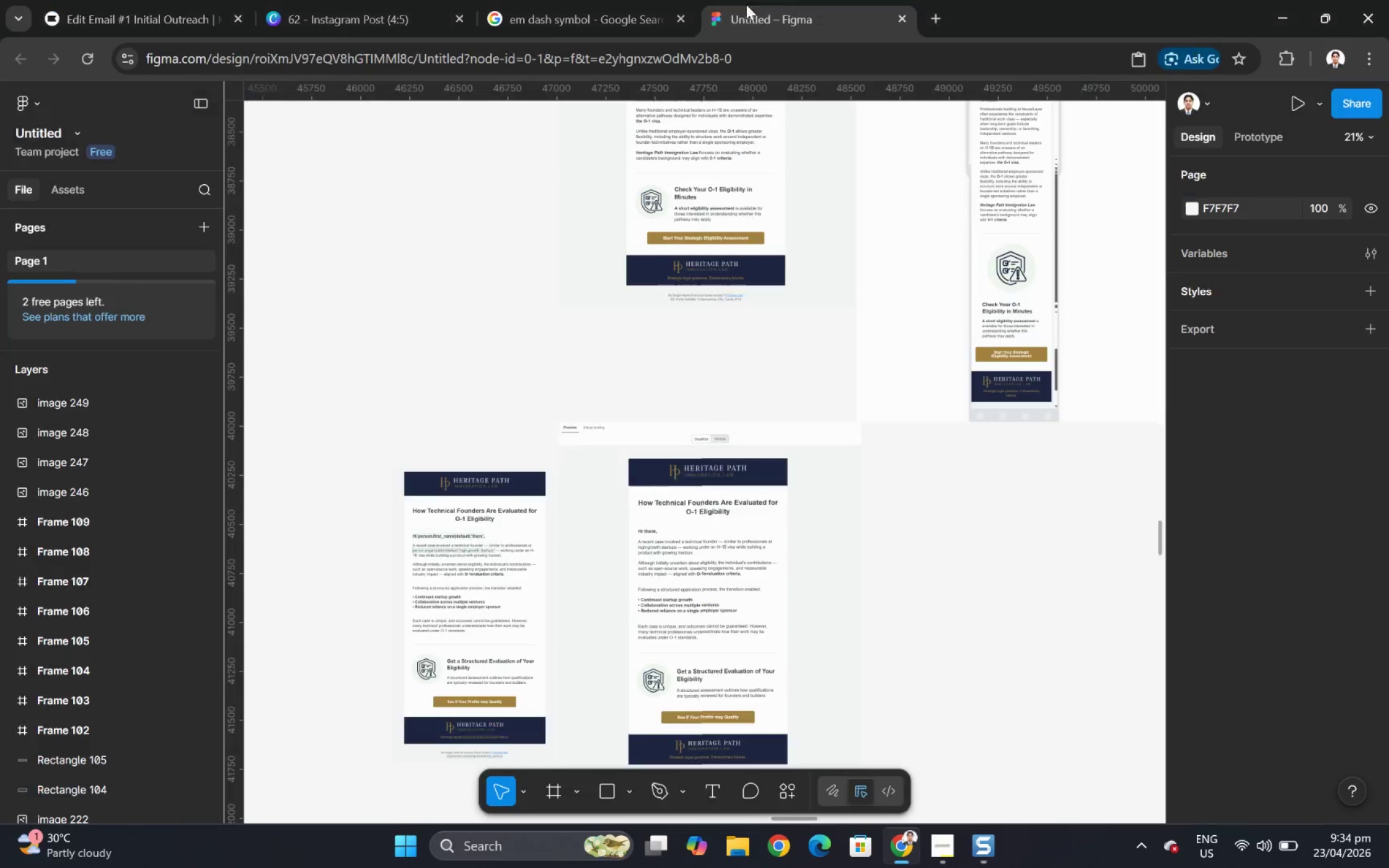 
left_click([919, 557])
 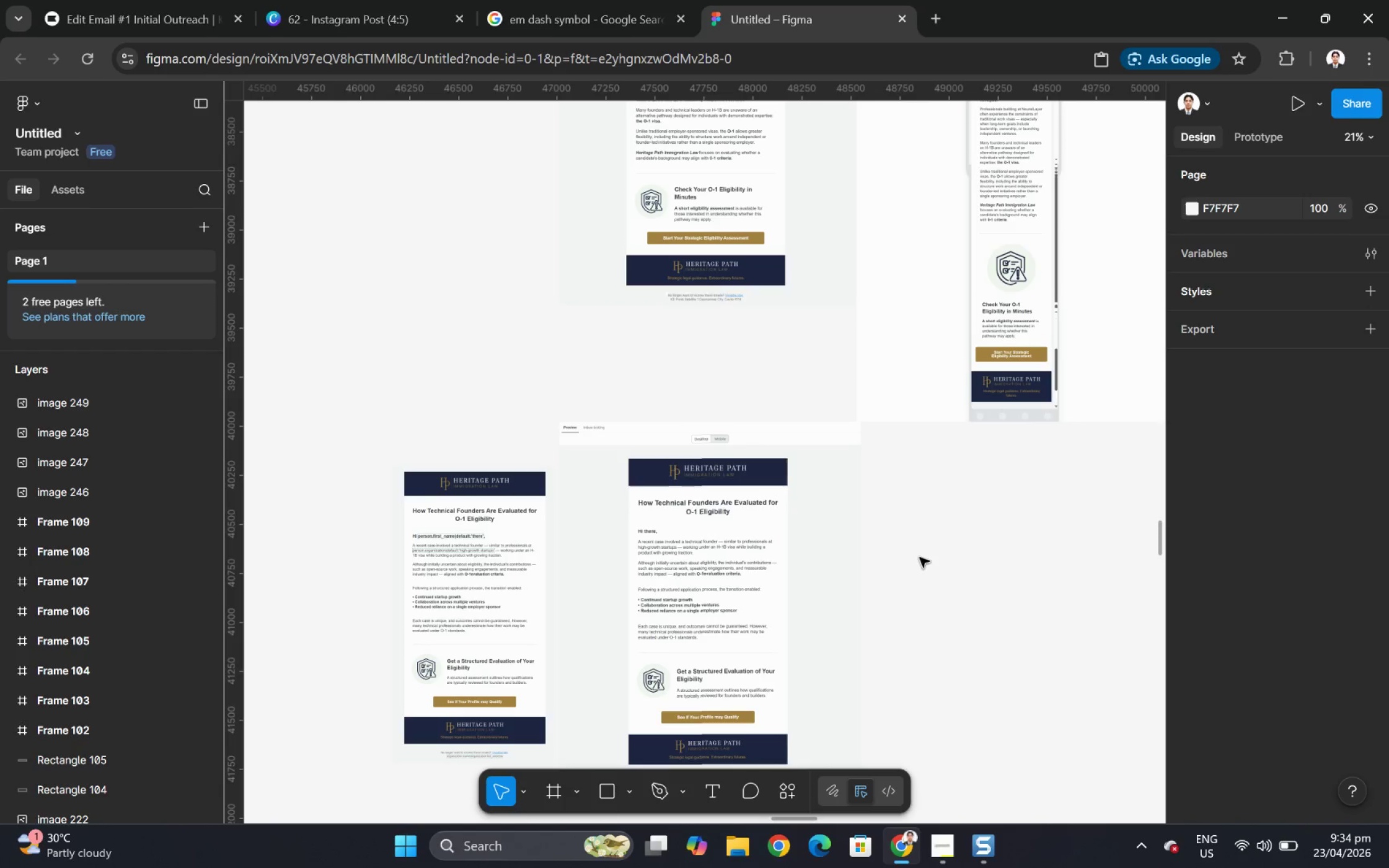 
key(Control+V)
 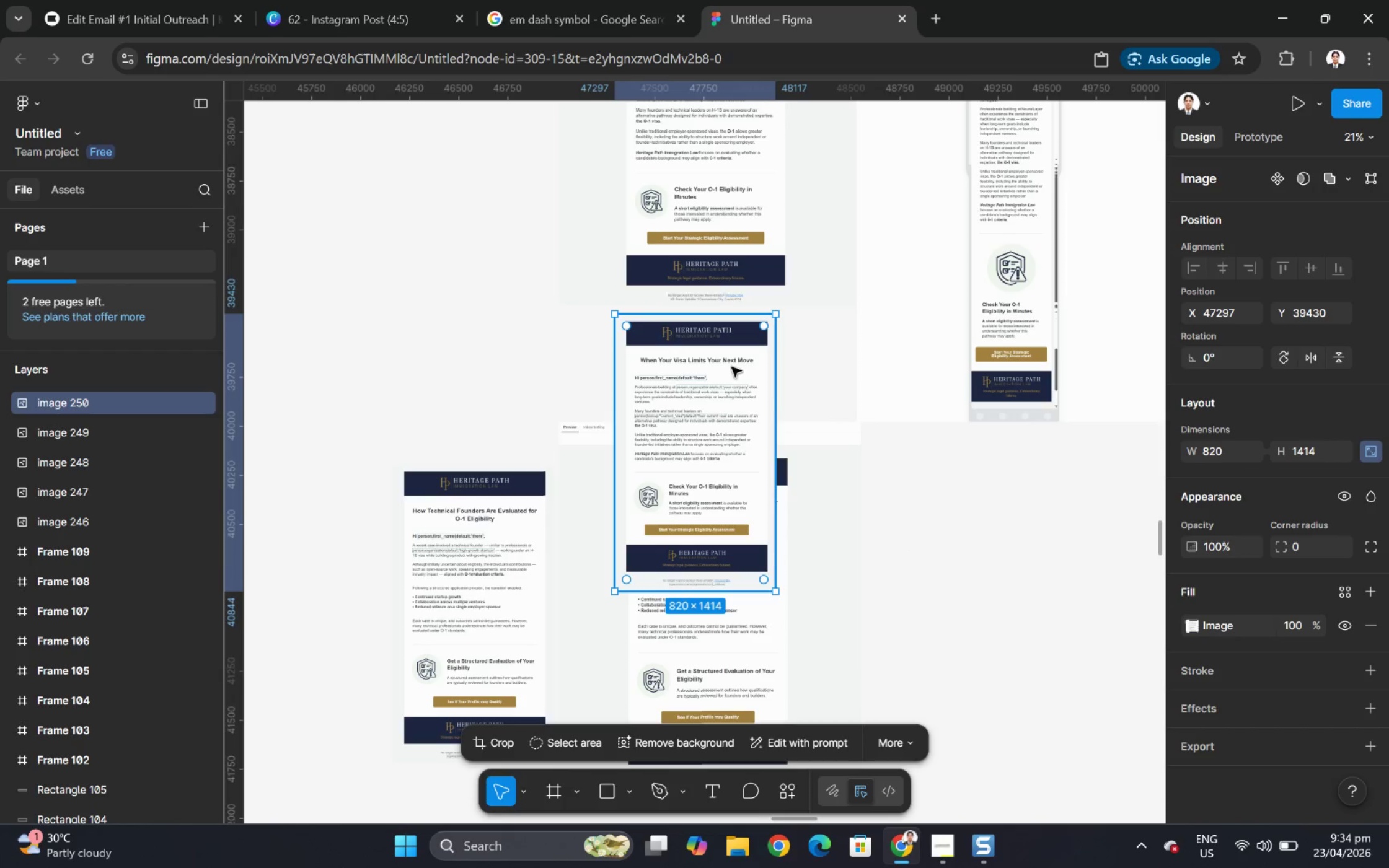 
left_click_drag(start_coordinate=[695, 348], to_coordinate=[496, 565])
 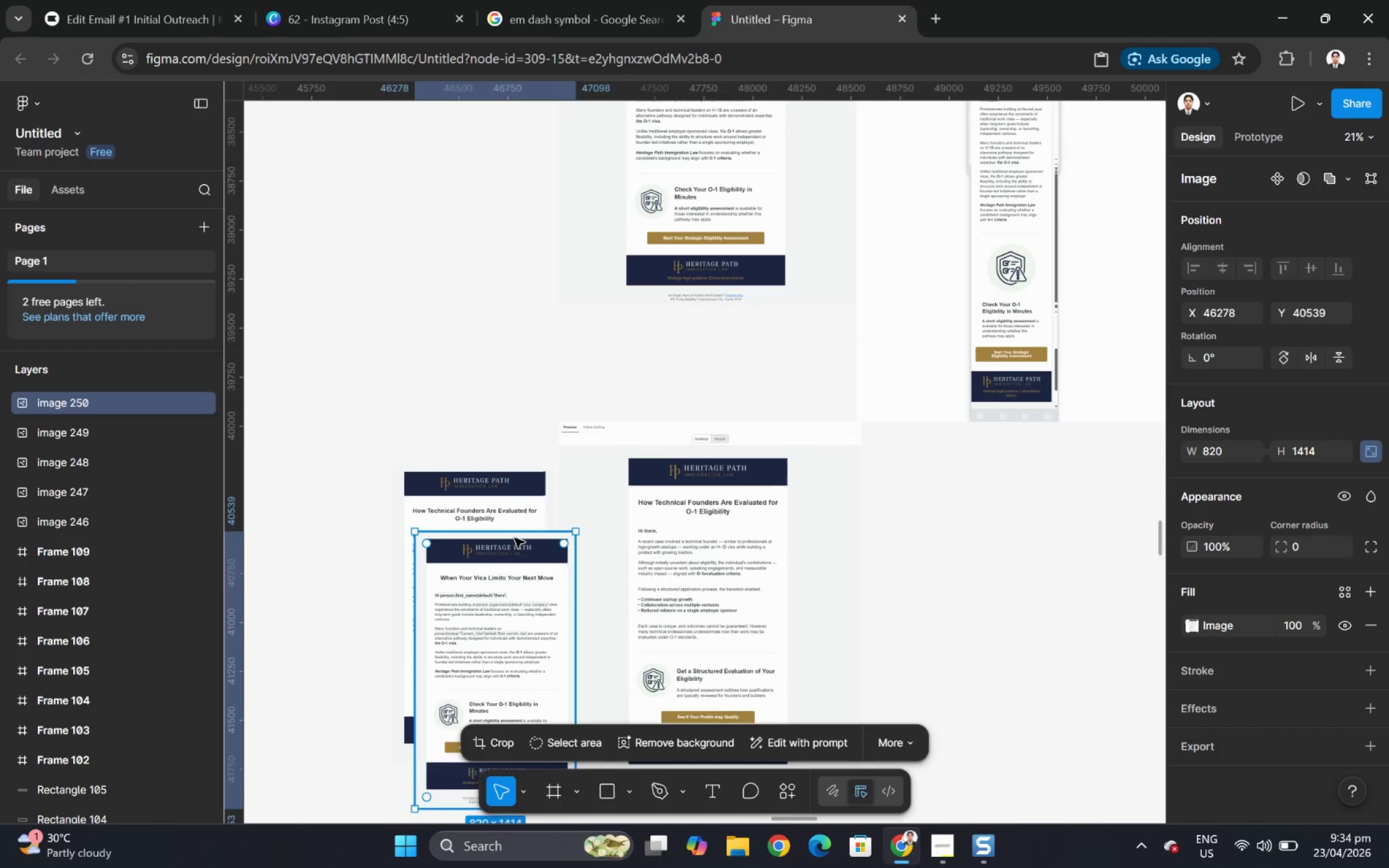 
left_click_drag(start_coordinate=[523, 631], to_coordinate=[514, 256])
 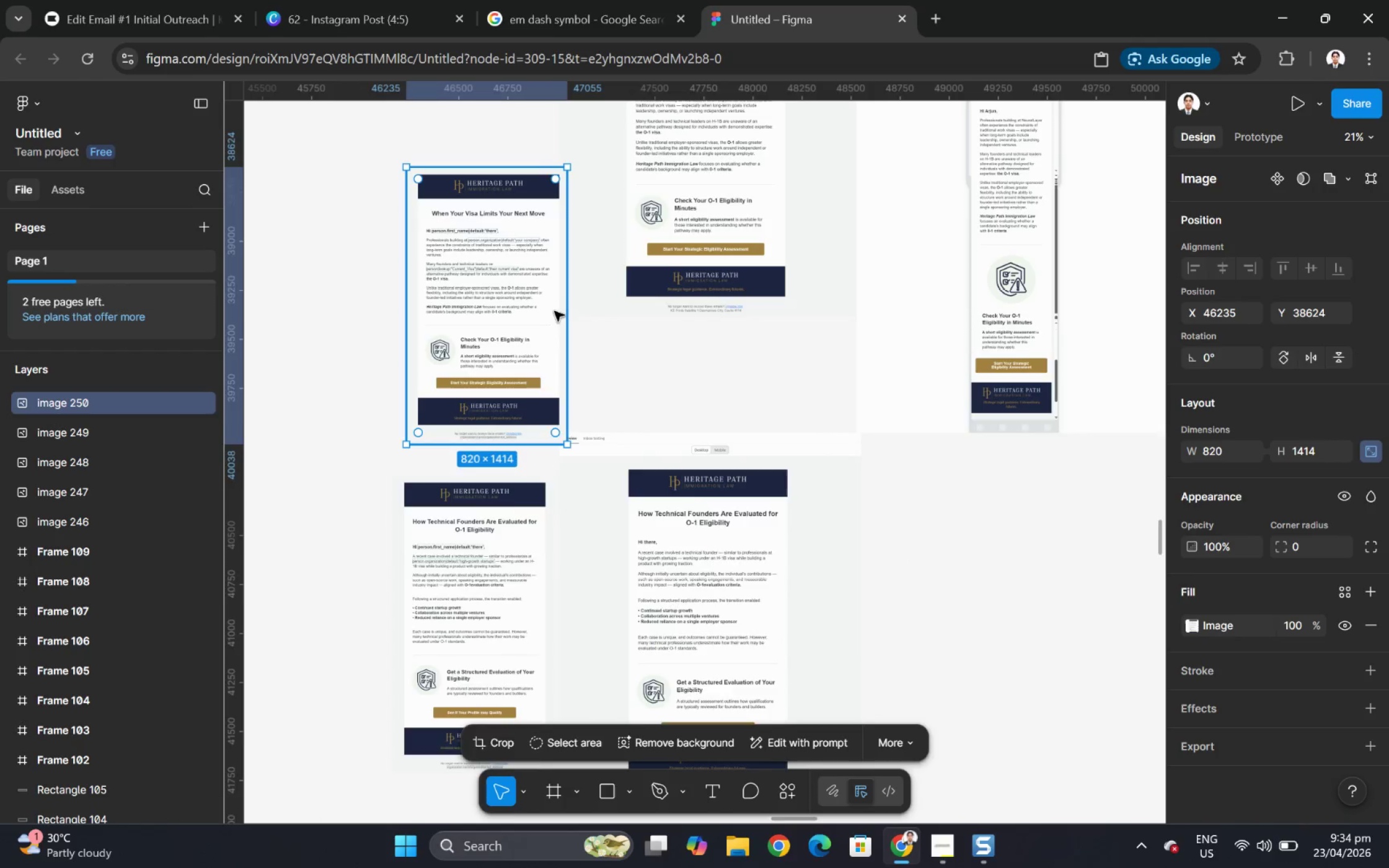 
scroll: coordinate [558, 369], scroll_direction: up, amount: 6.0
 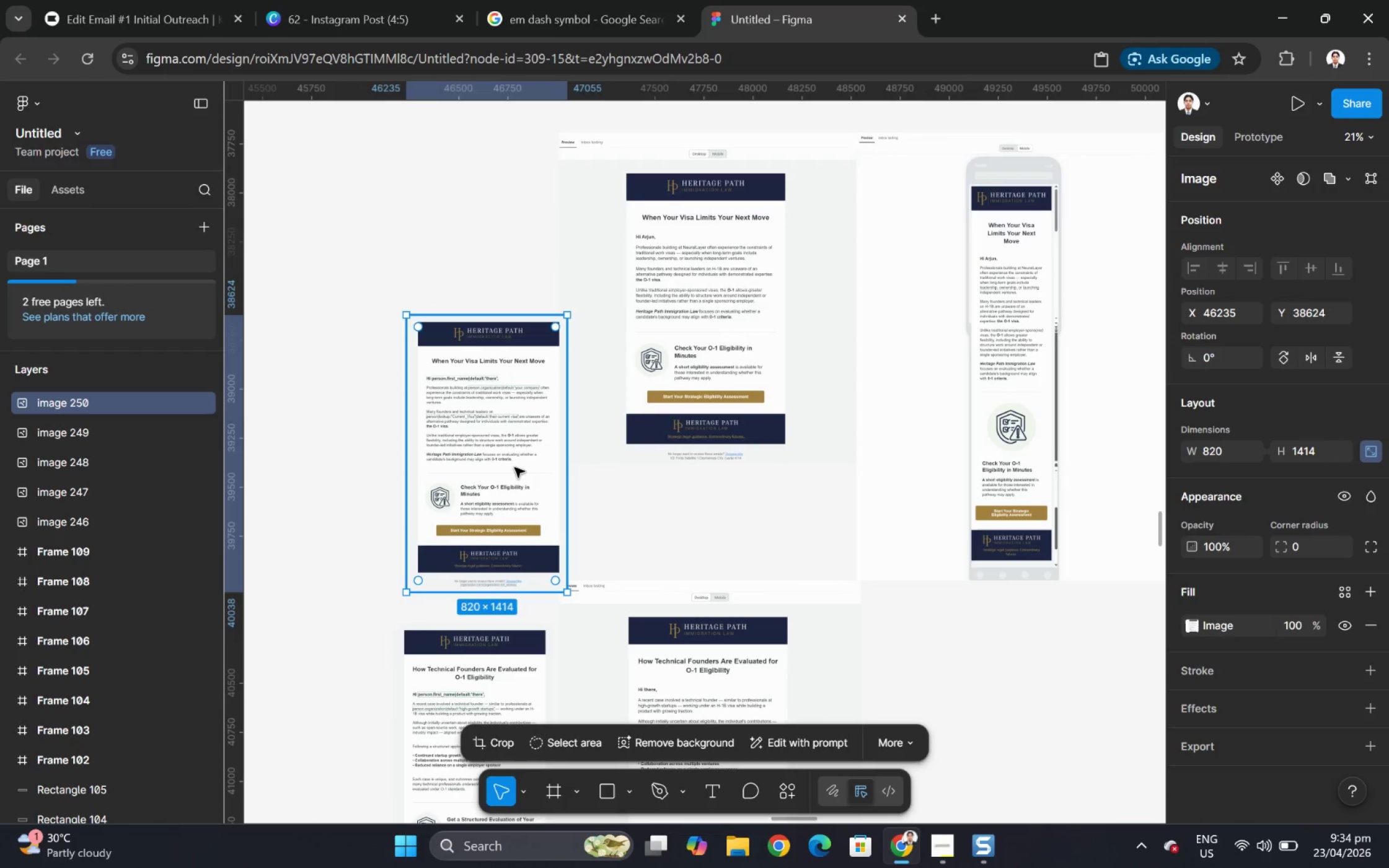 
left_click_drag(start_coordinate=[514, 467], to_coordinate=[509, 332])
 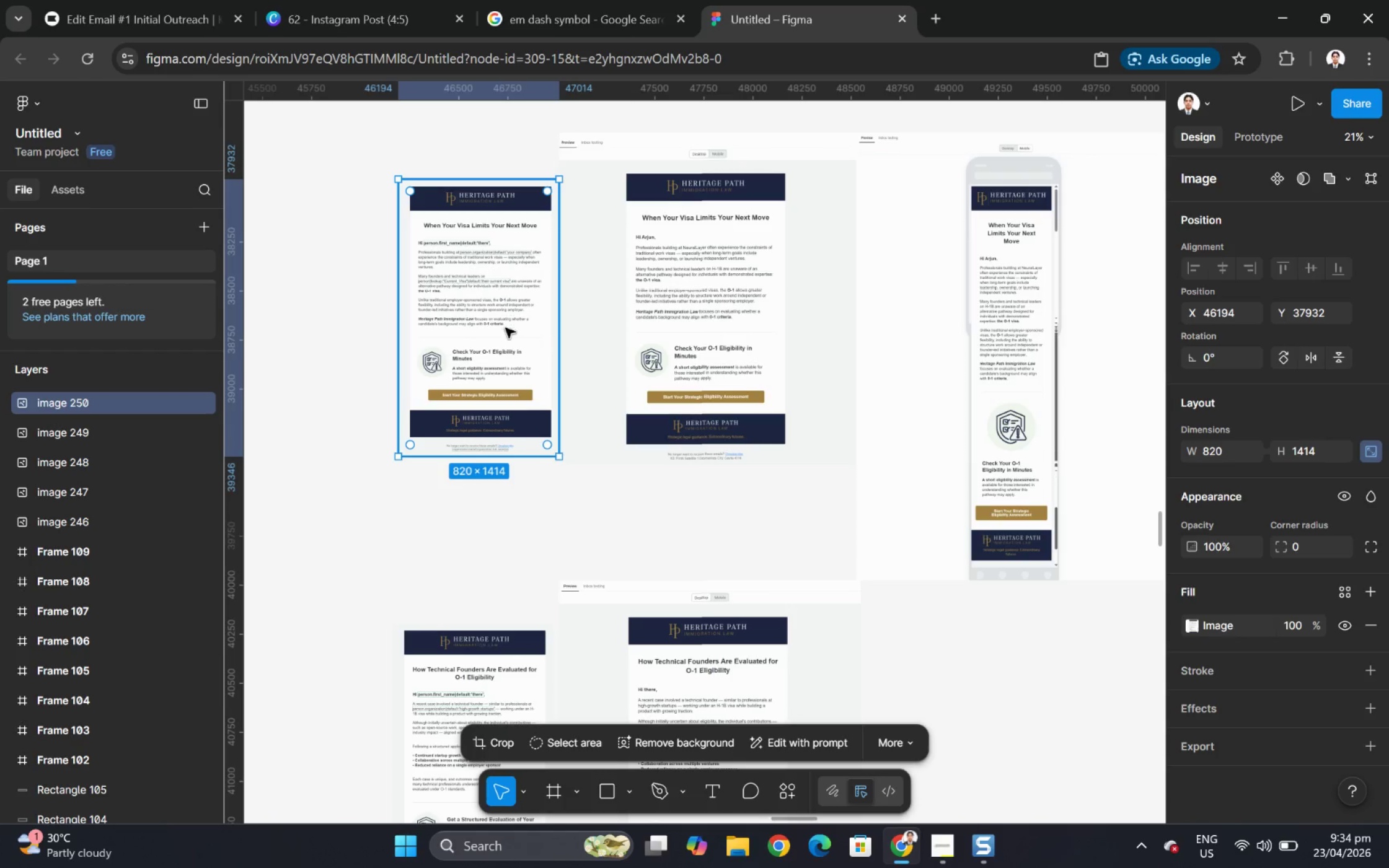 
left_click_drag(start_coordinate=[505, 331], to_coordinate=[501, 317])
 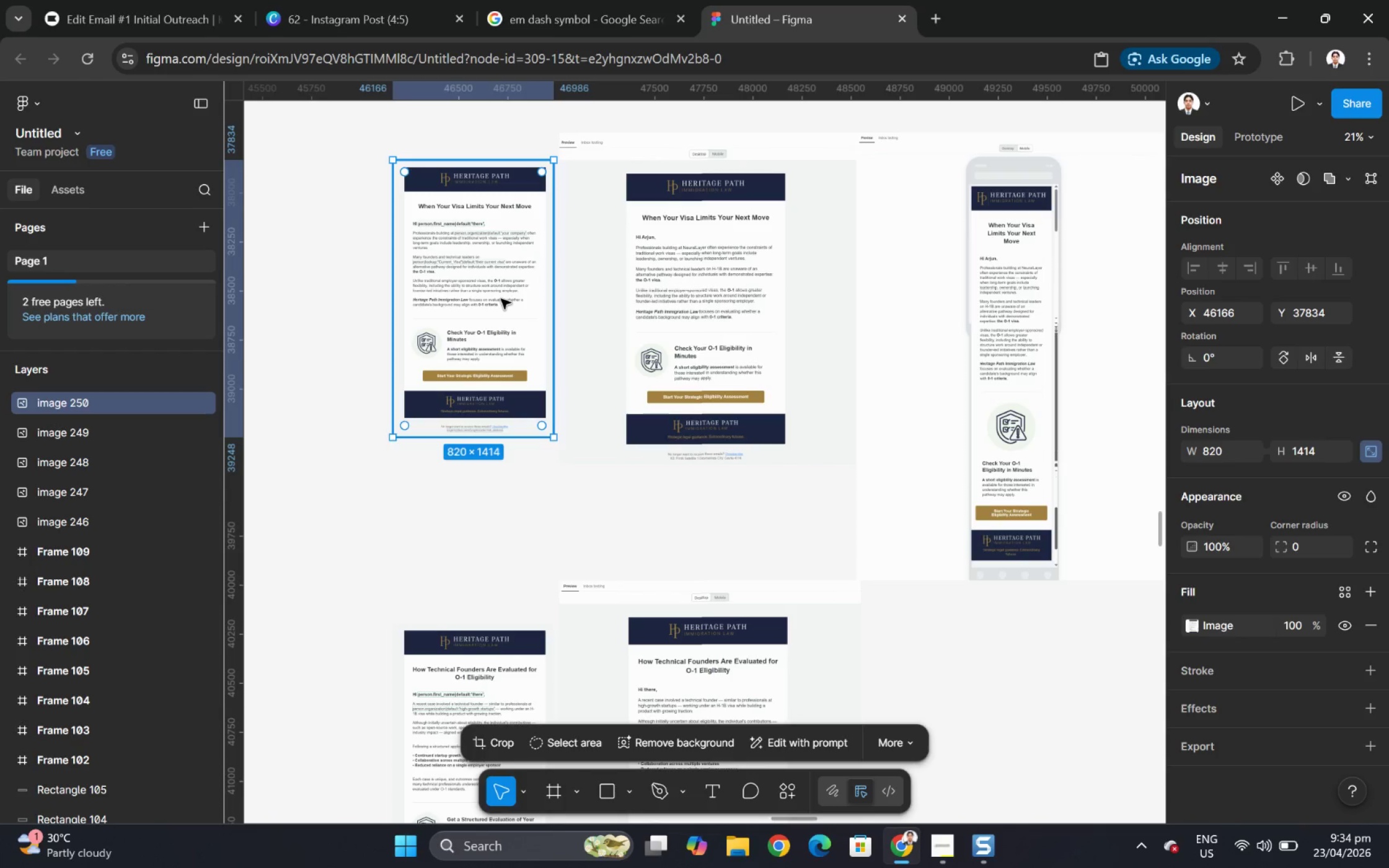 
left_click_drag(start_coordinate=[501, 299], to_coordinate=[510, 270])
 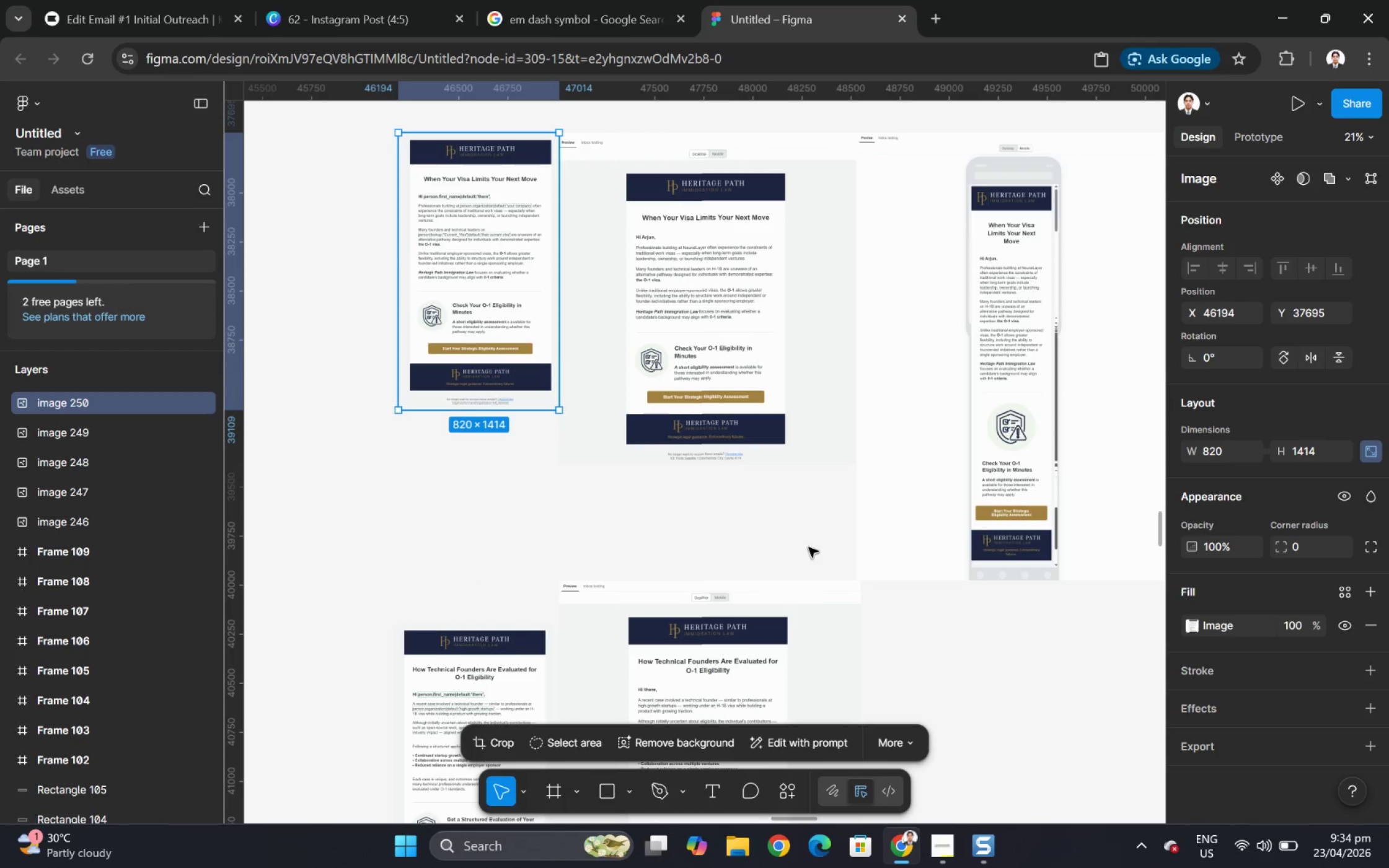 
left_click([808, 547])
 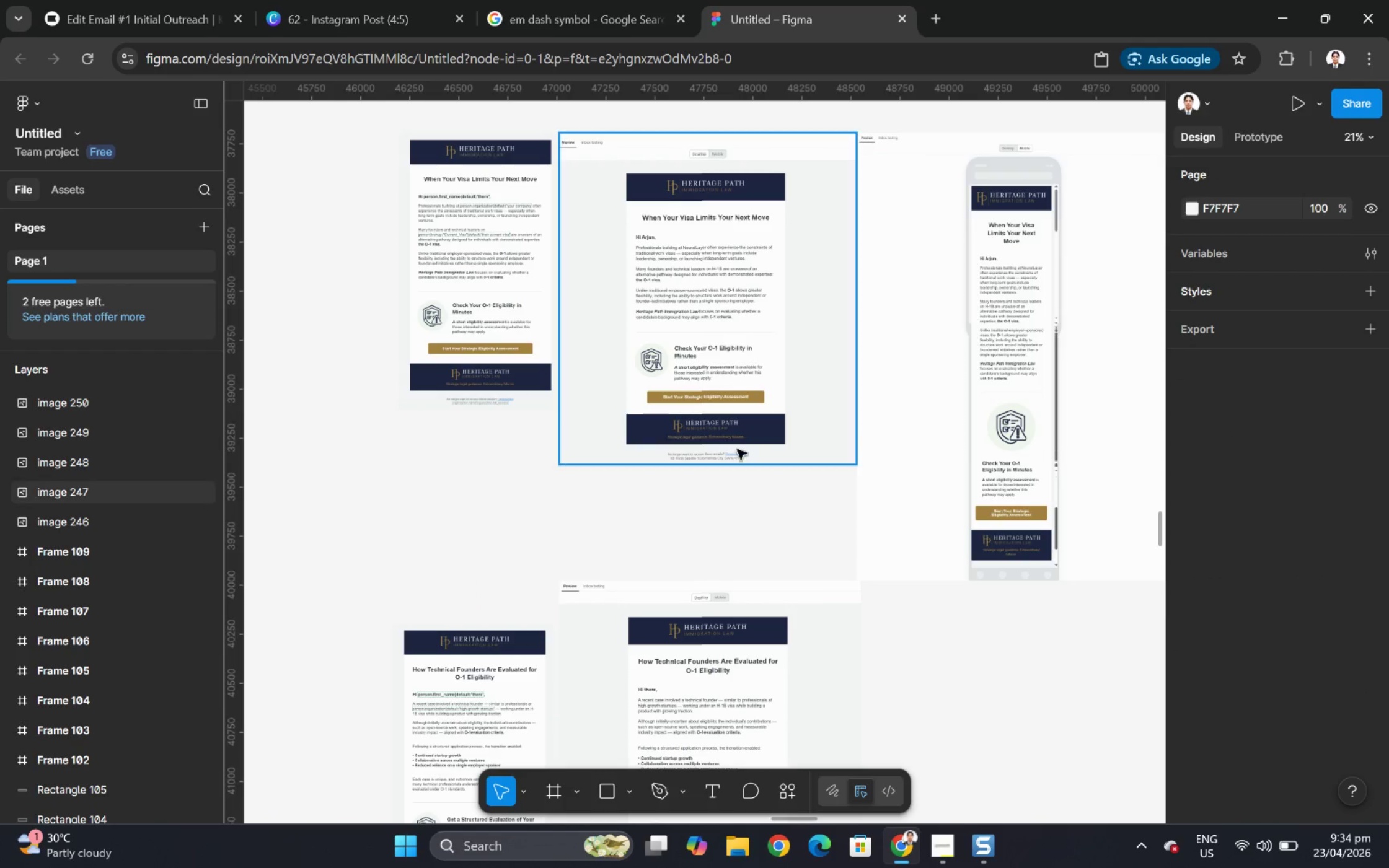 
scroll: coordinate [736, 442], scroll_direction: up, amount: 2.0
 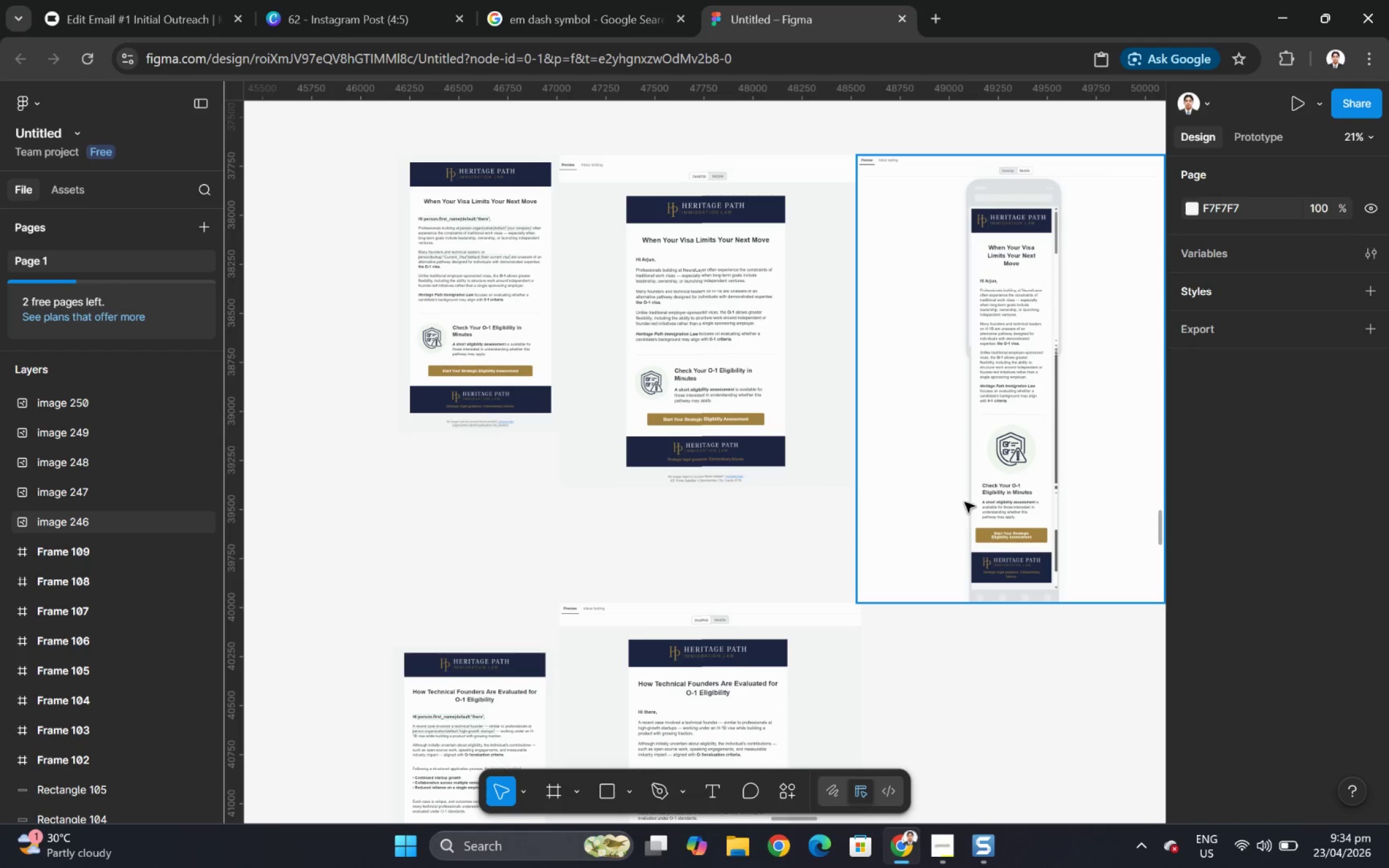 
left_click([969, 482])
 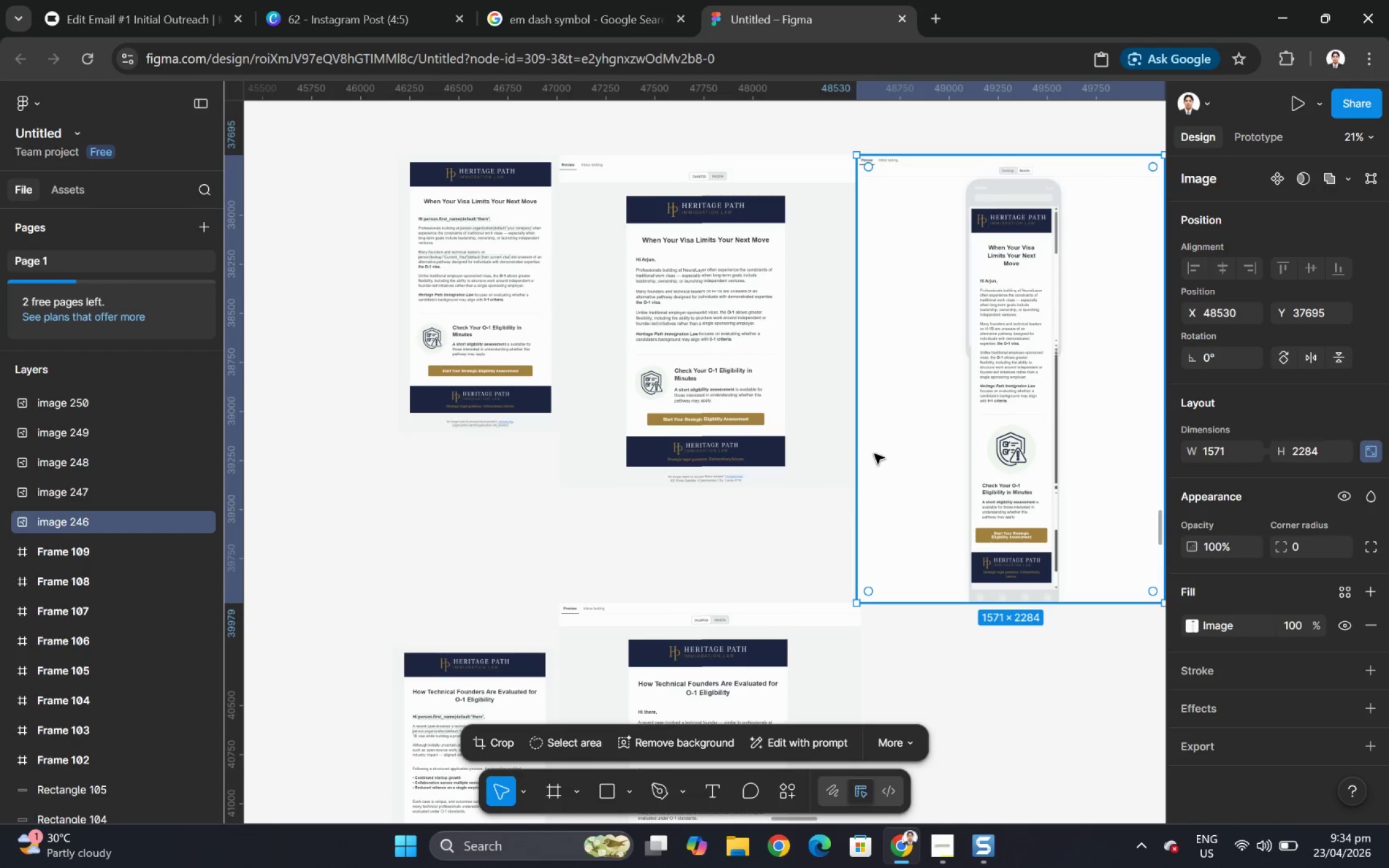 
hold_key(key=ControlLeft, duration=0.92)
scroll: coordinate [1026, 439], scroll_direction: up, amount: 1.0
 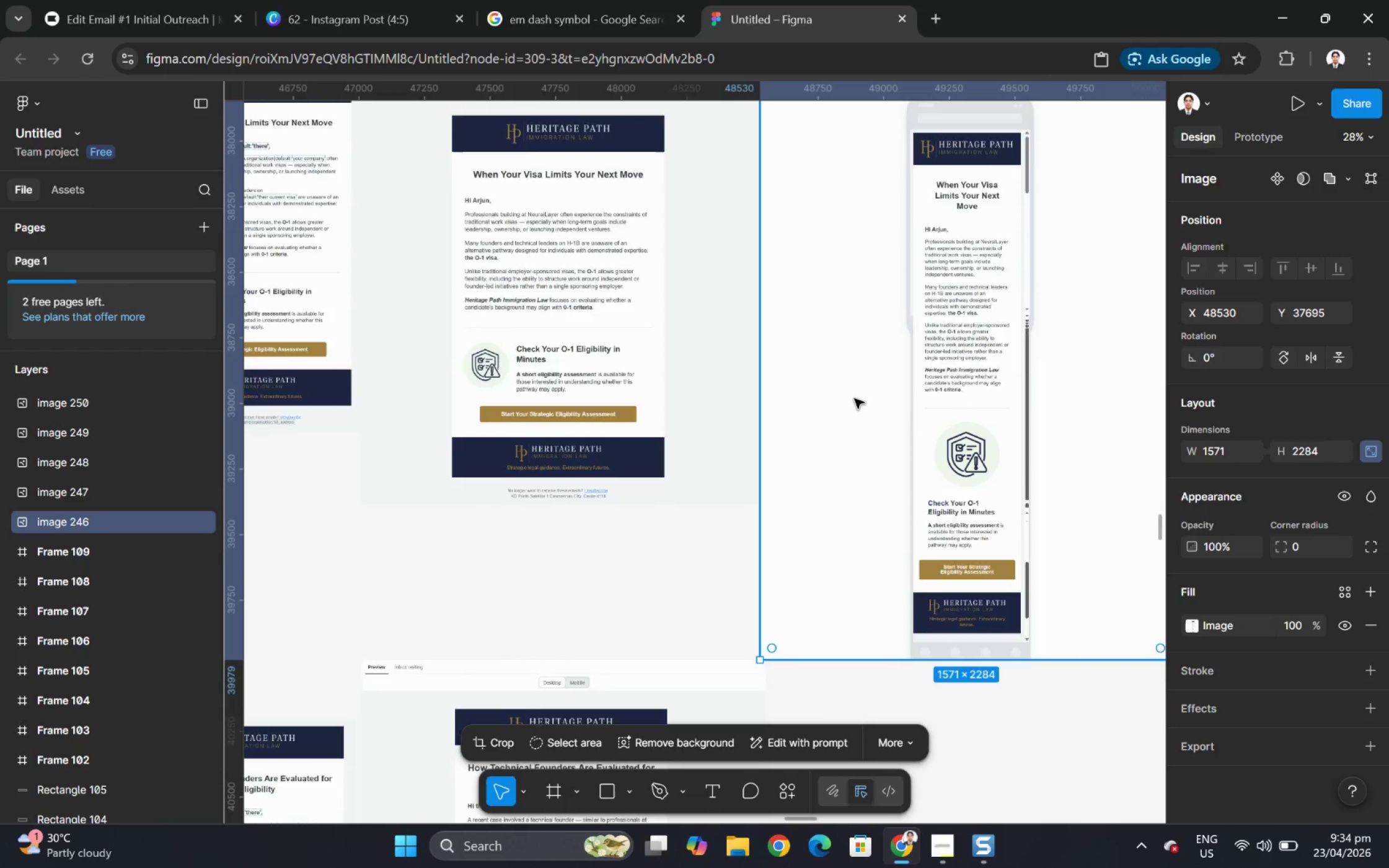 
left_click([832, 423])
 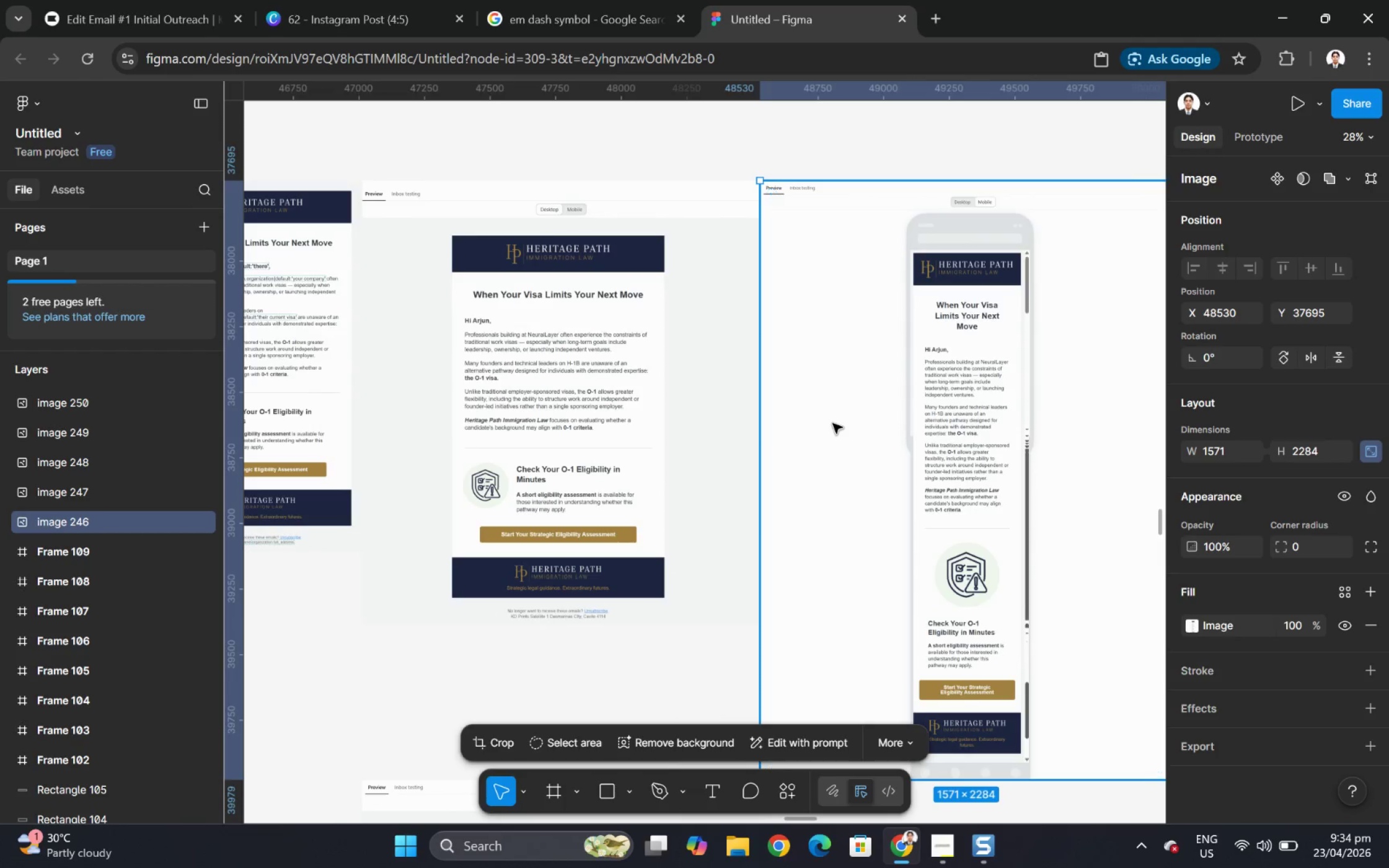 
scroll: coordinate [863, 402], scroll_direction: up, amount: 4.0
 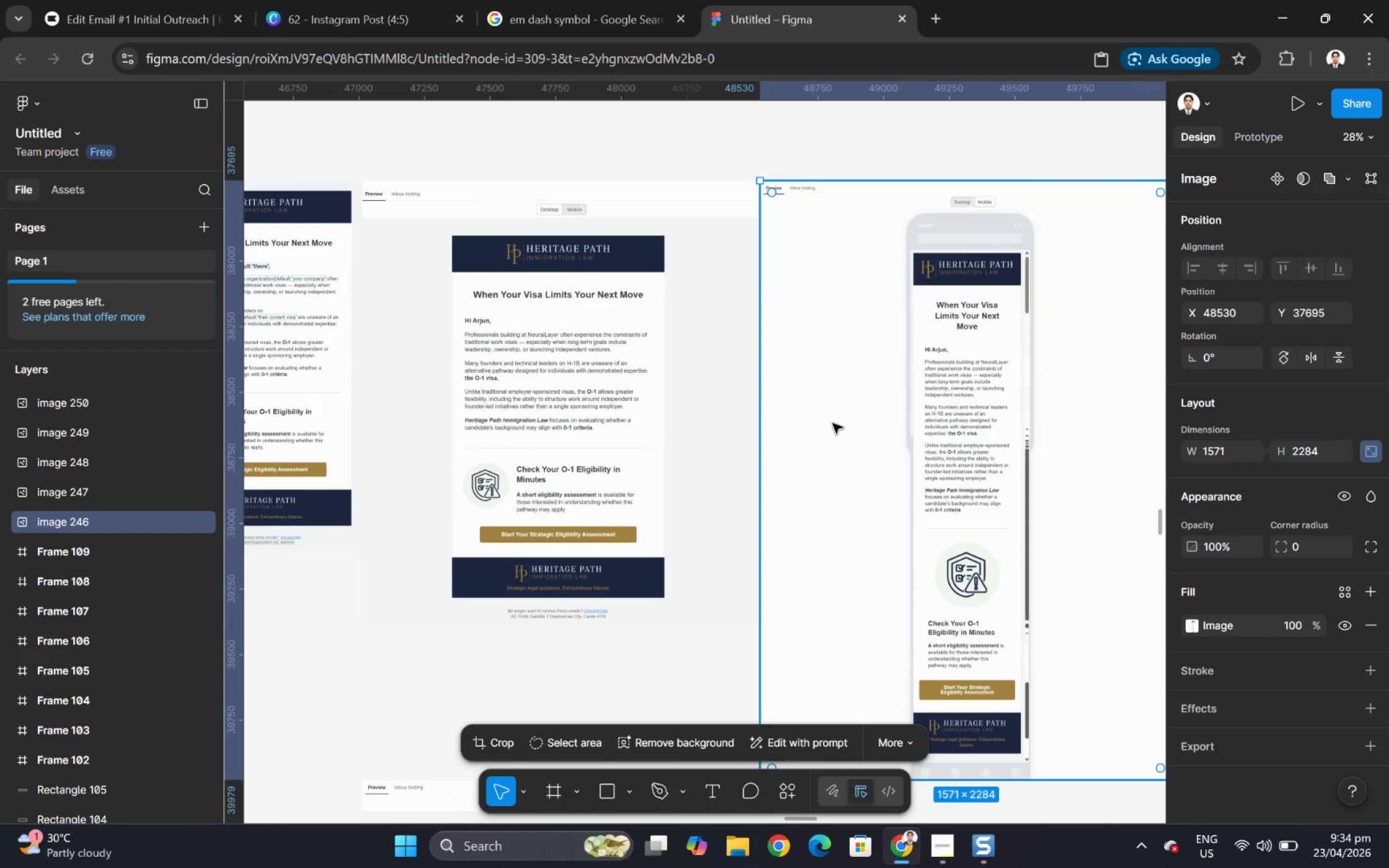 
double_click([832, 423])
 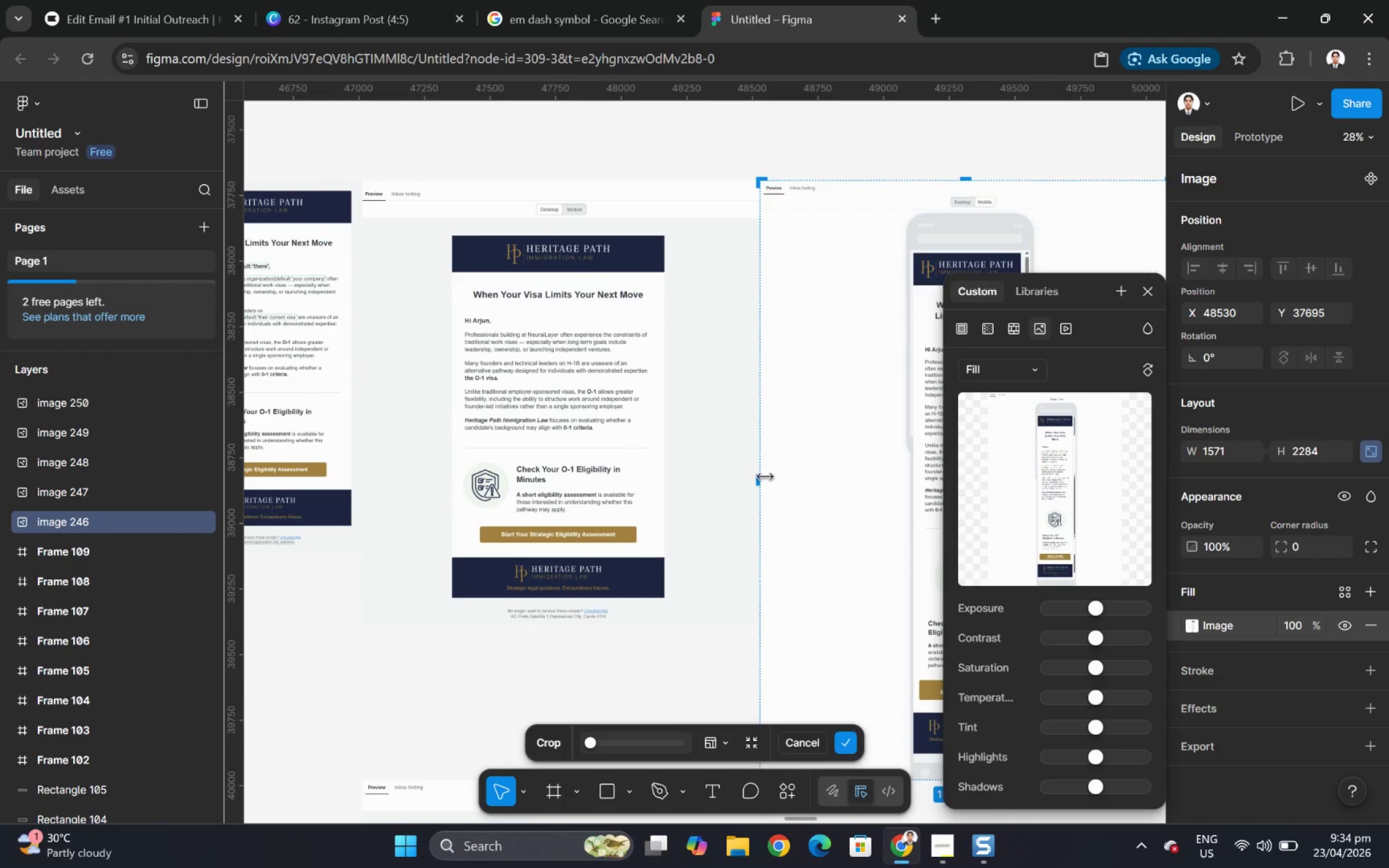 
left_click_drag(start_coordinate=[765, 476], to_coordinate=[876, 462])
 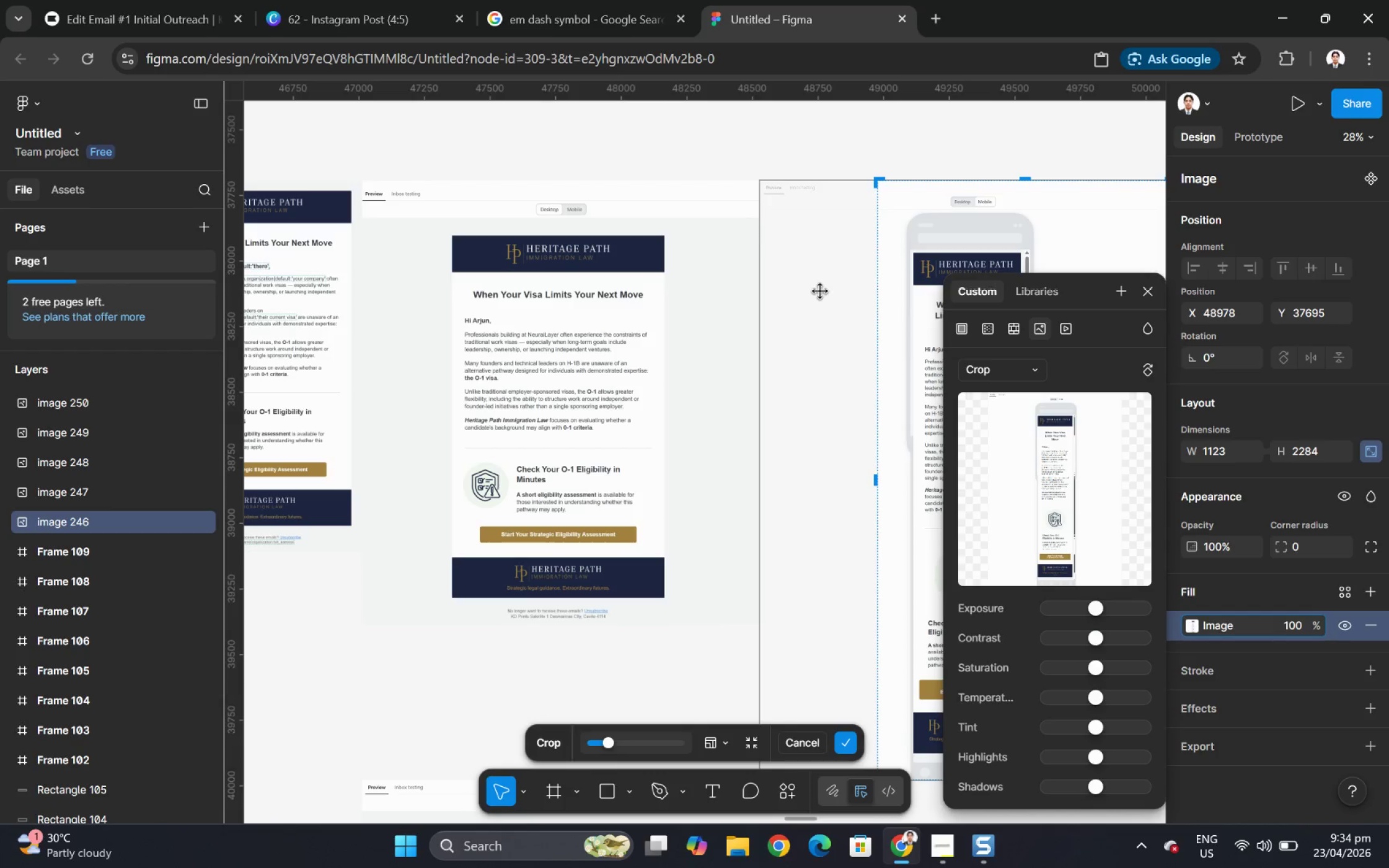 
key(Enter)
 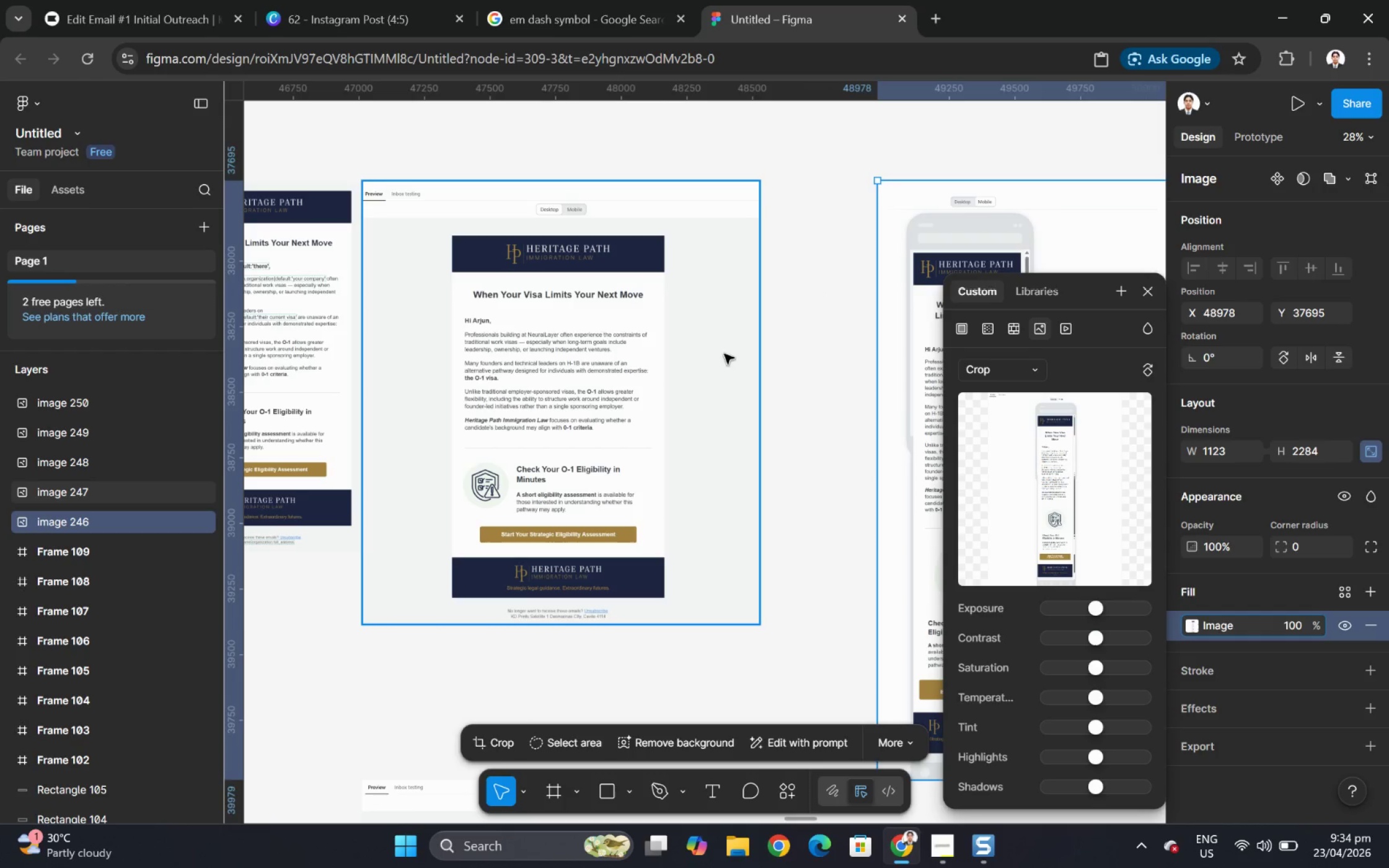 
hold_key(key=ControlLeft, duration=0.59)
scroll: coordinate [683, 418], scroll_direction: down, amount: 7.0
 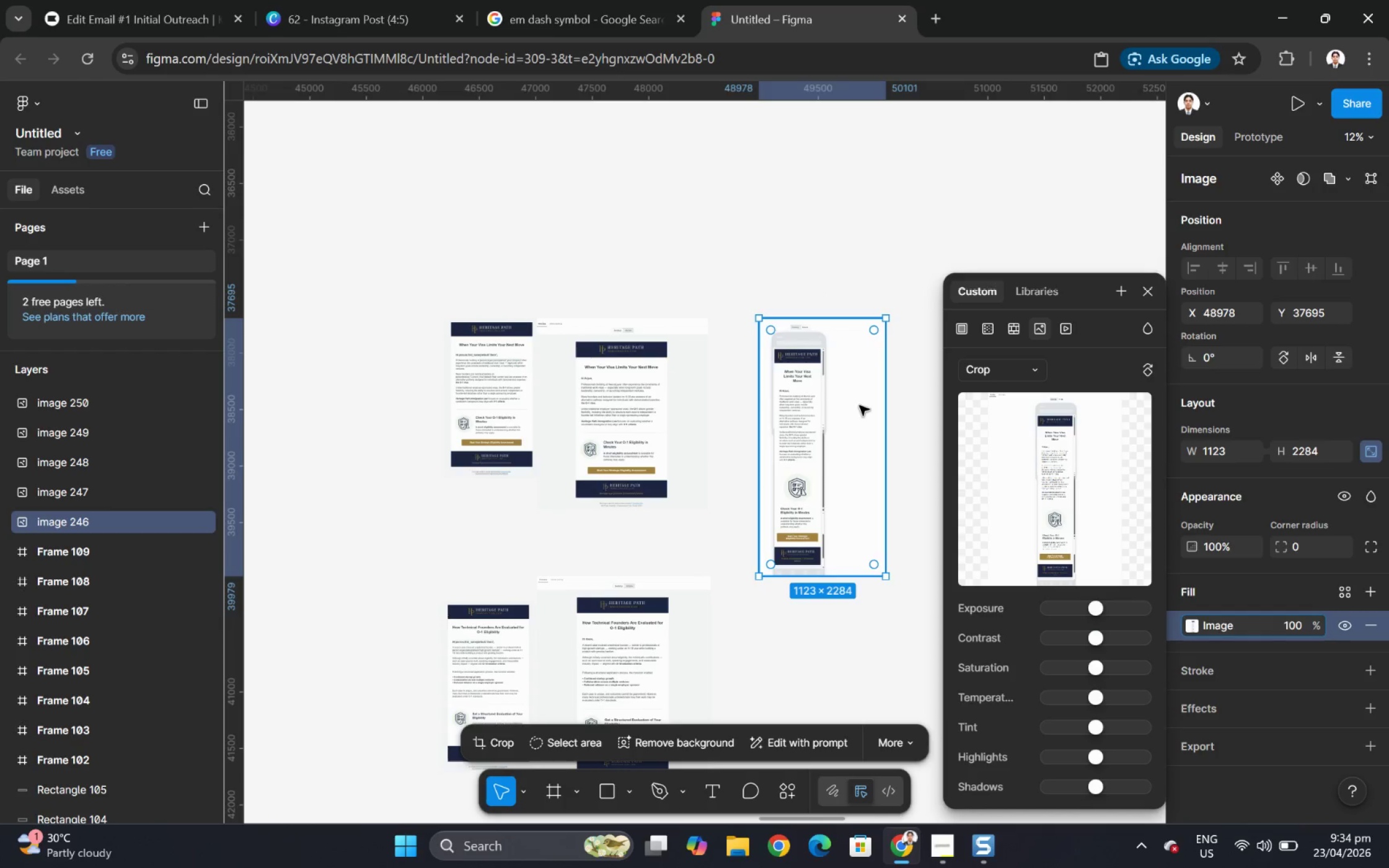 
double_click([859, 405])
 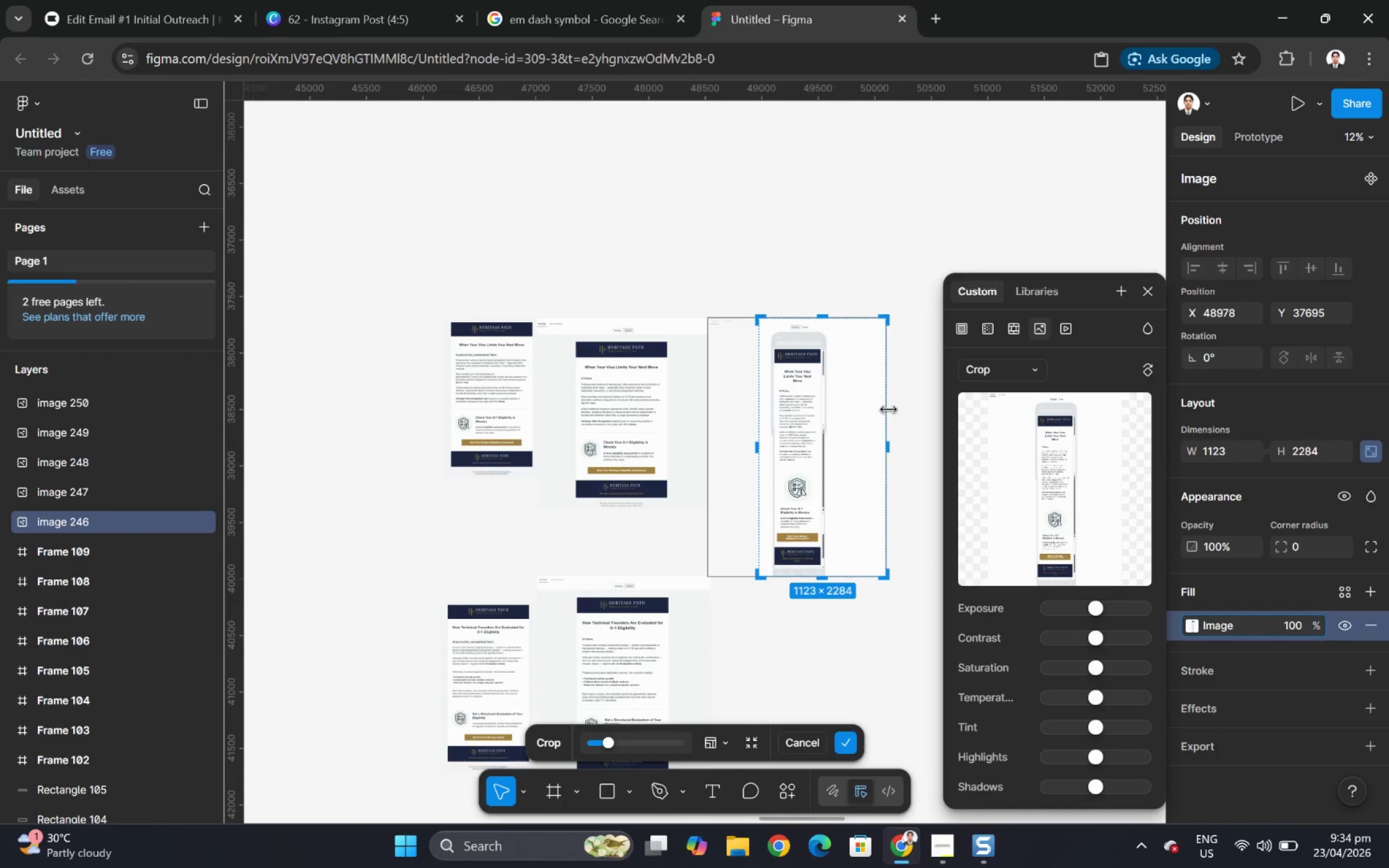 
left_click_drag(start_coordinate=[888, 410], to_coordinate=[837, 410])
 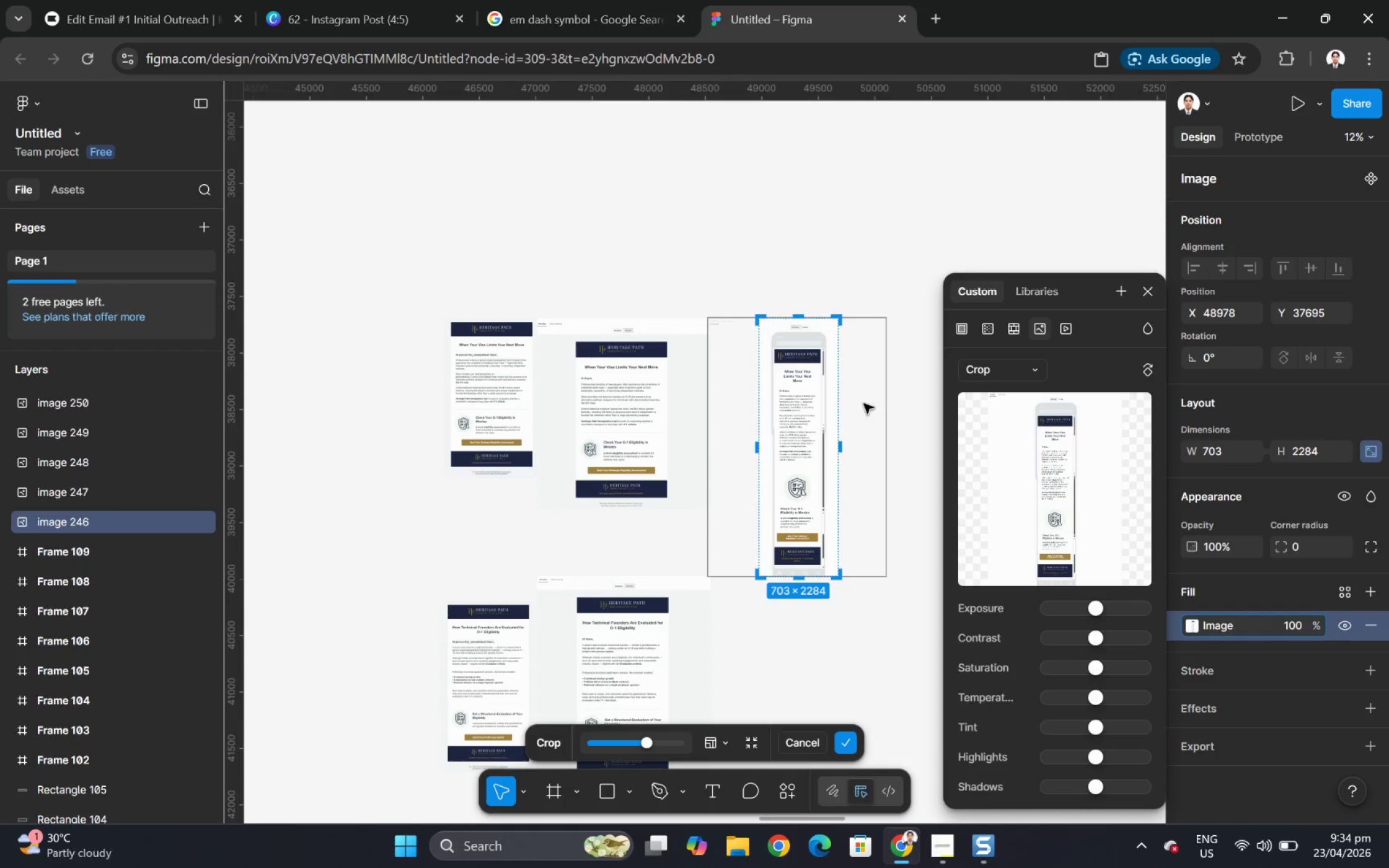 
key(Enter)
 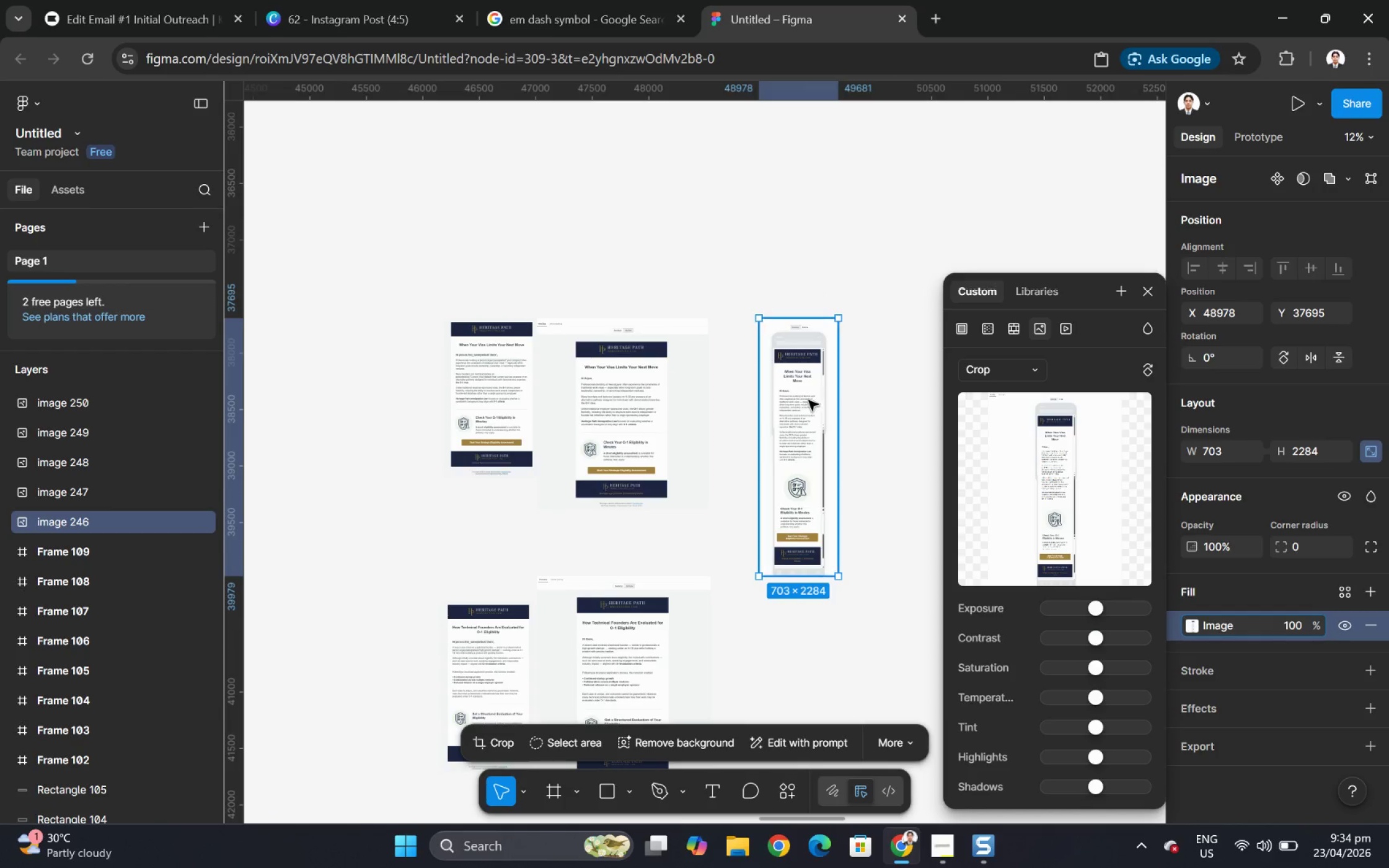 
left_click_drag(start_coordinate=[808, 400], to_coordinate=[728, 404])
 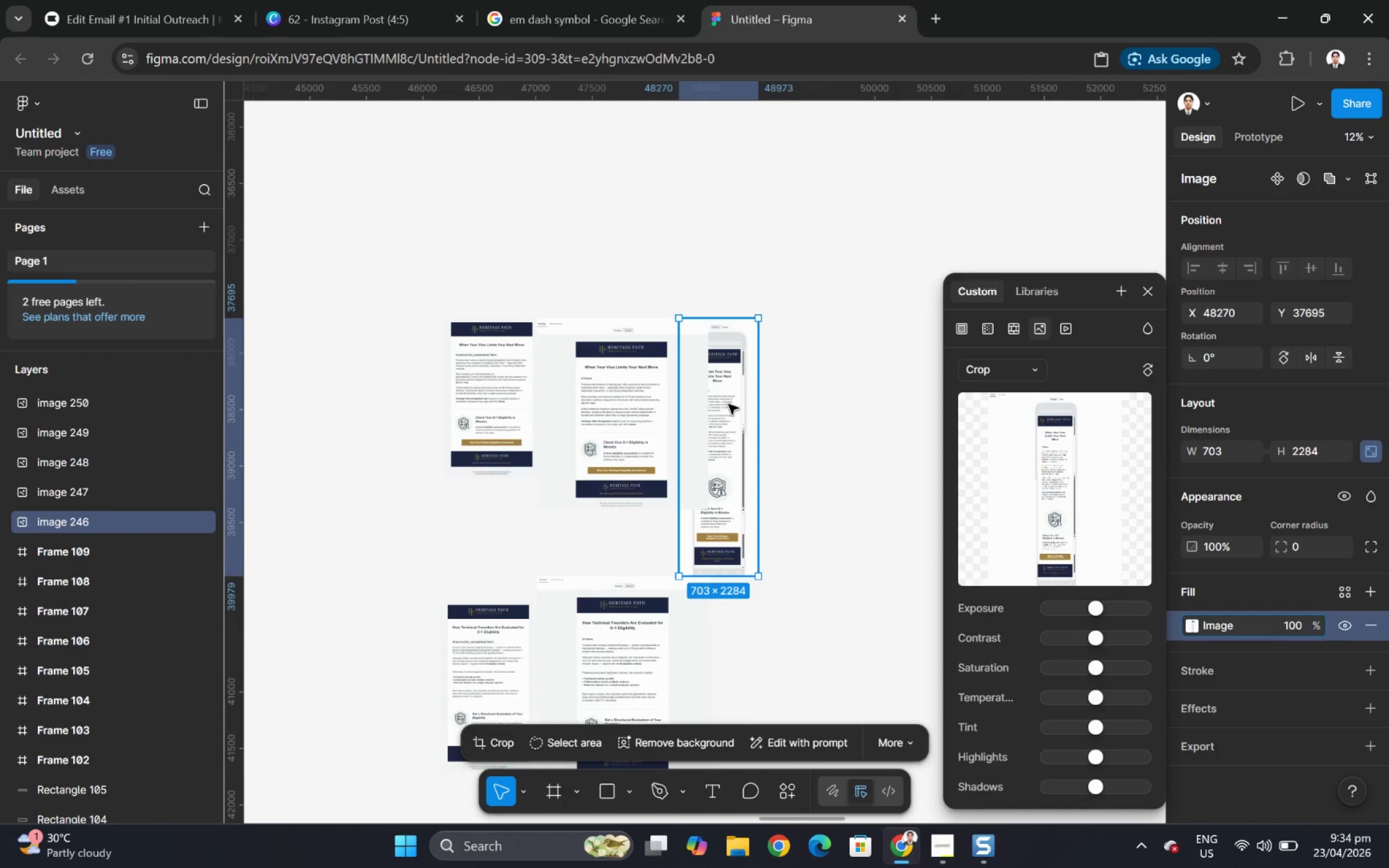 
key(Control+BracketRight)
 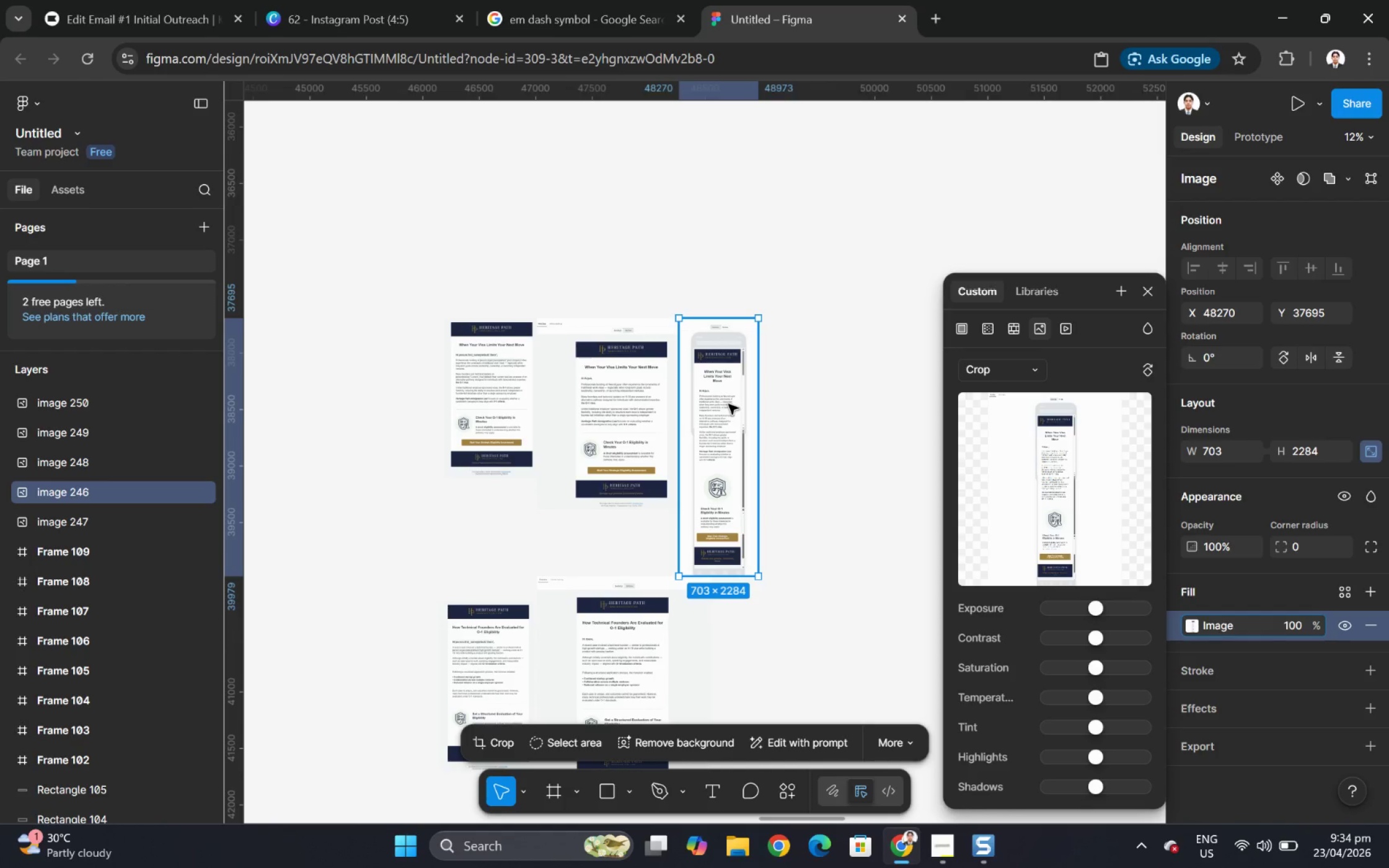 
hold_key(key=ControlLeft, duration=1.16)
scroll: coordinate [767, 348], scroll_direction: up, amount: 7.0
 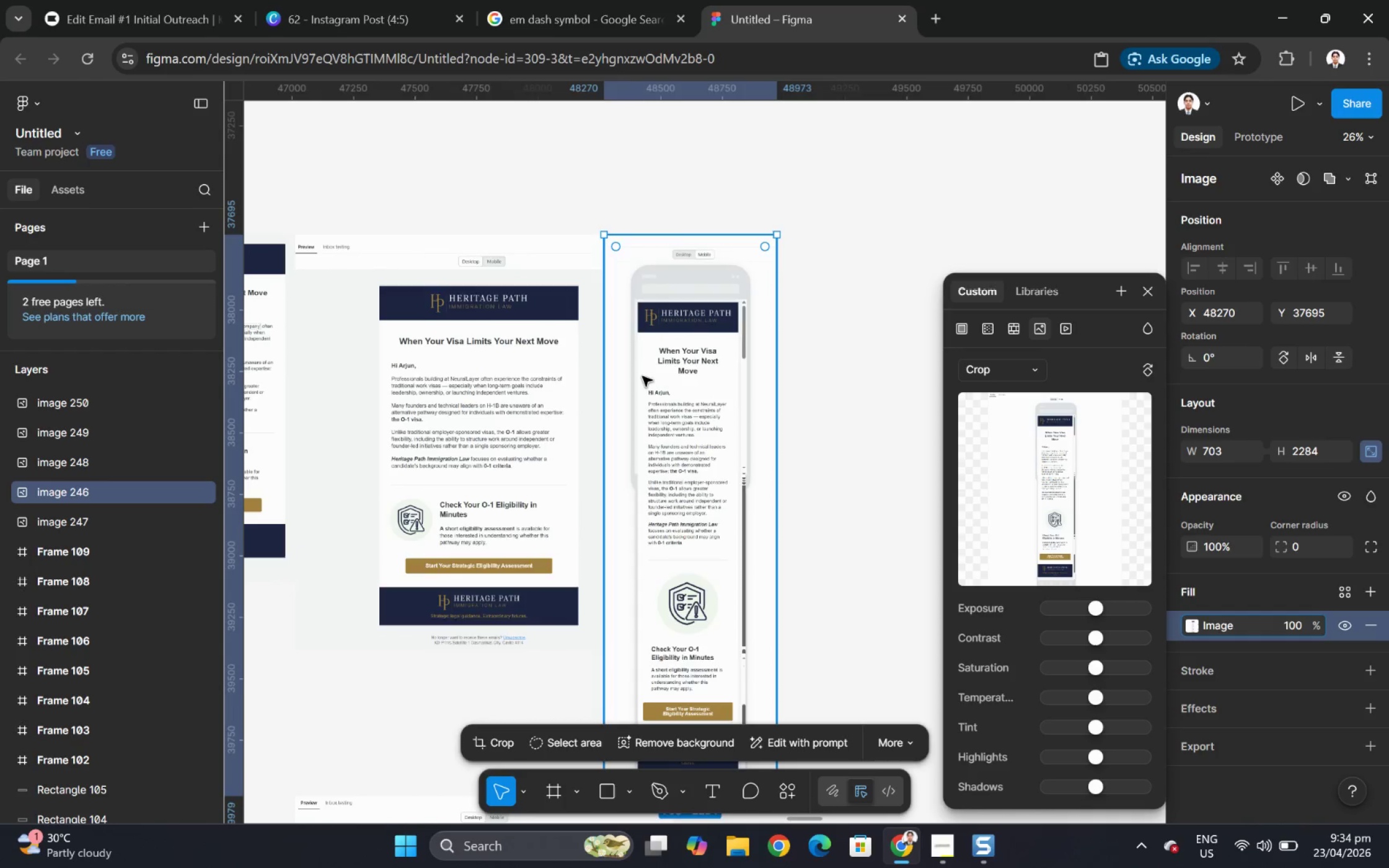 
left_click_drag(start_coordinate=[643, 377], to_coordinate=[627, 380])
 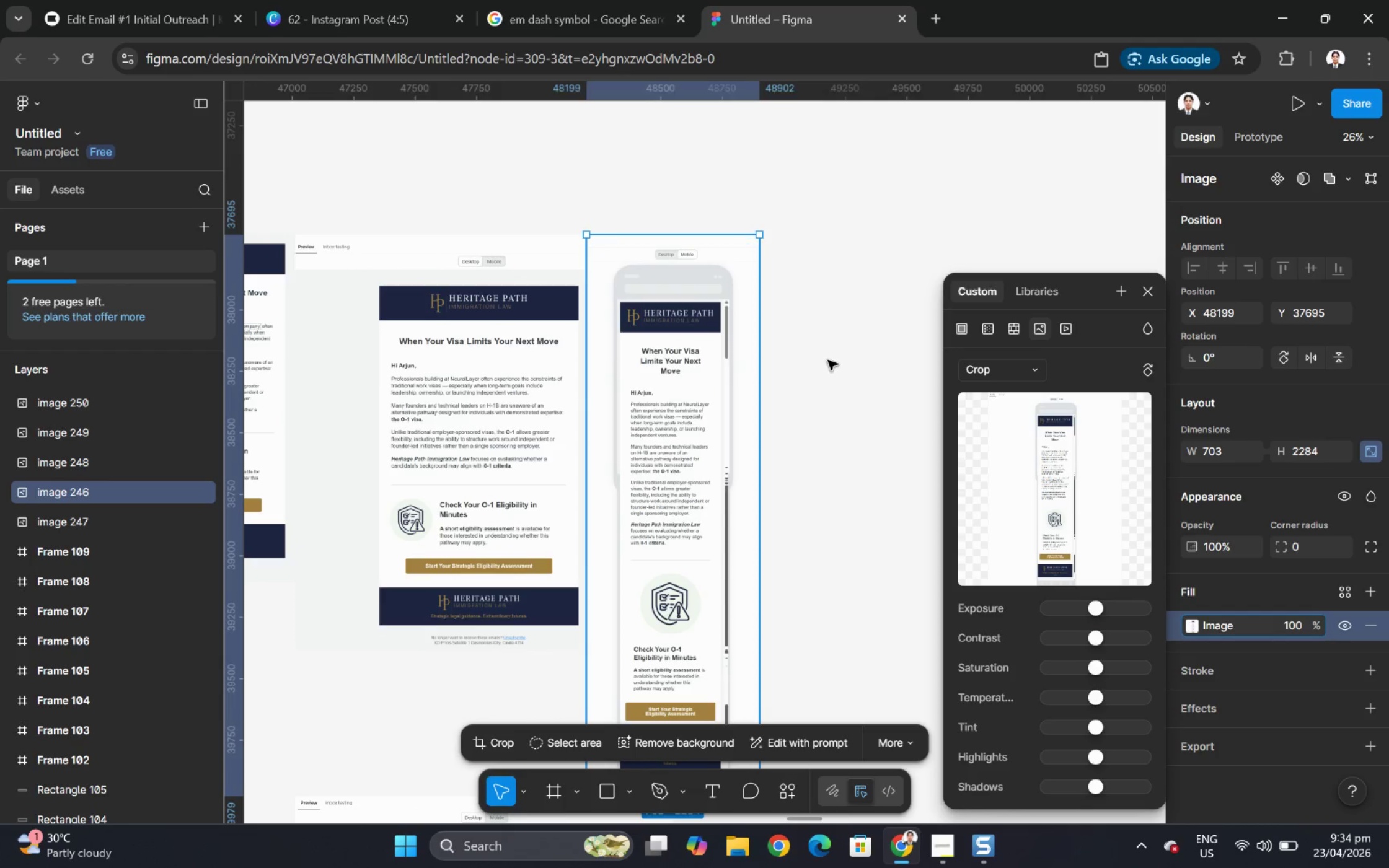 
left_click([827, 360])
 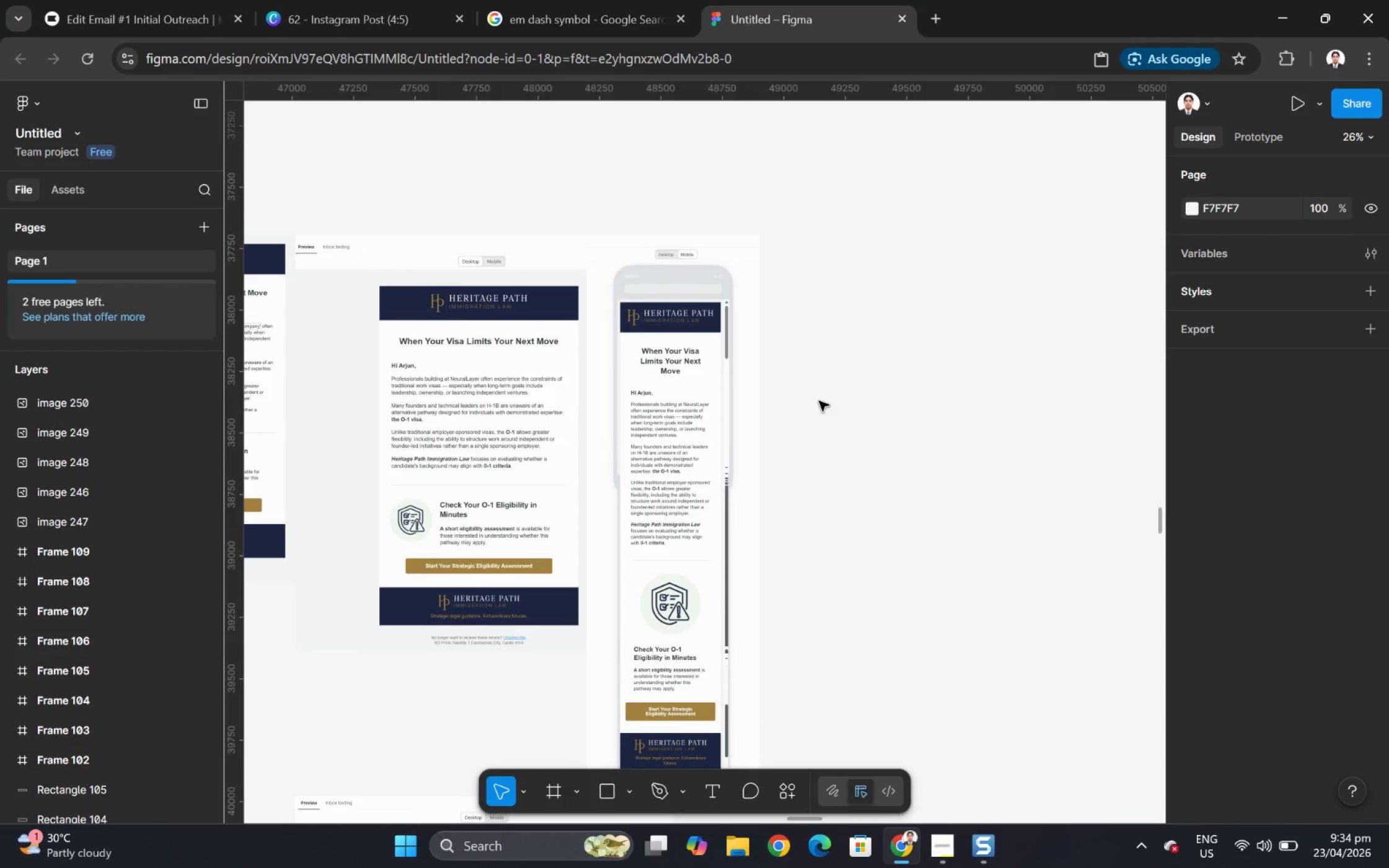 
scroll: coordinate [818, 405], scroll_direction: down, amount: 5.0
 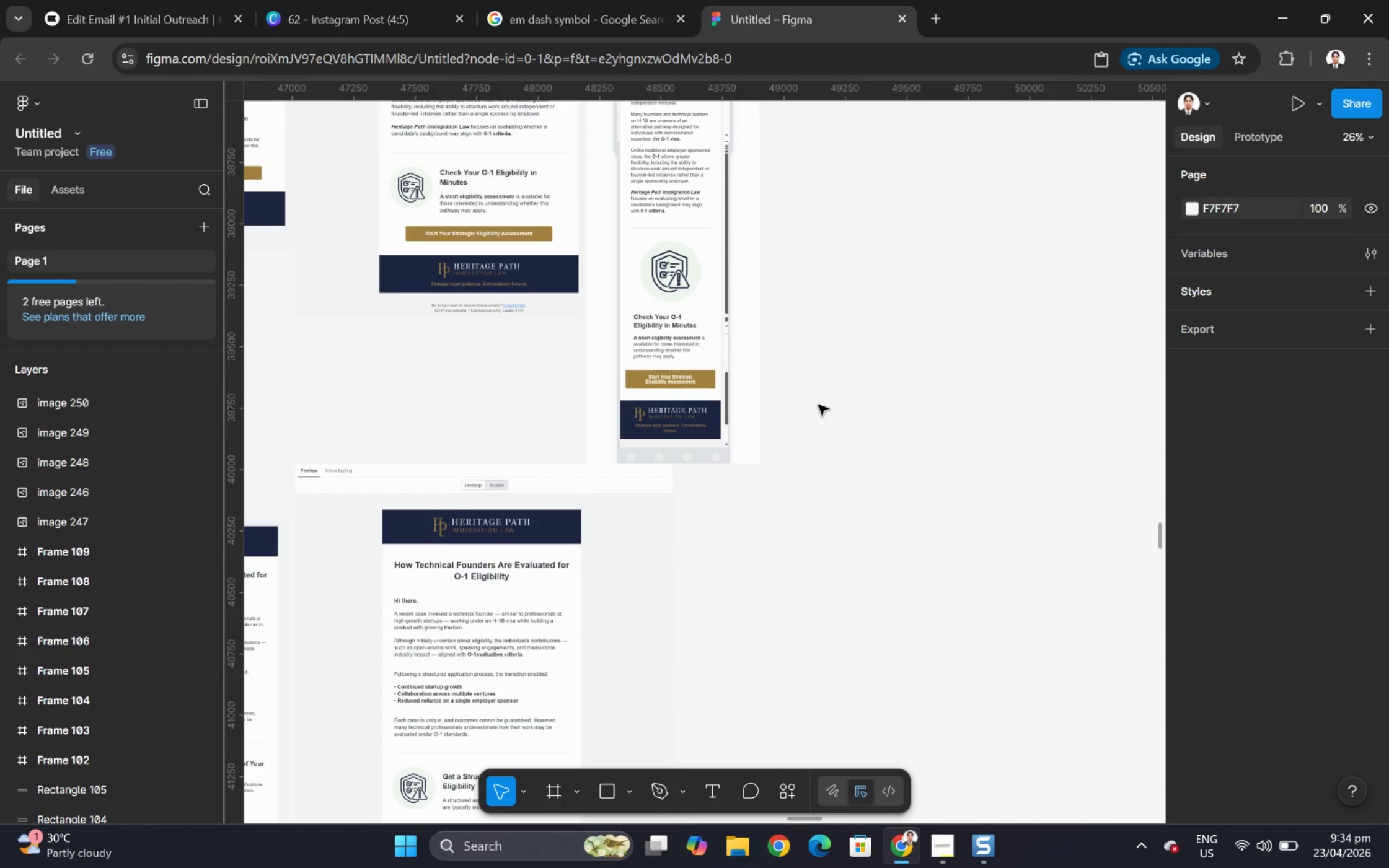 
hold_key(key=ControlLeft, duration=1.12)
 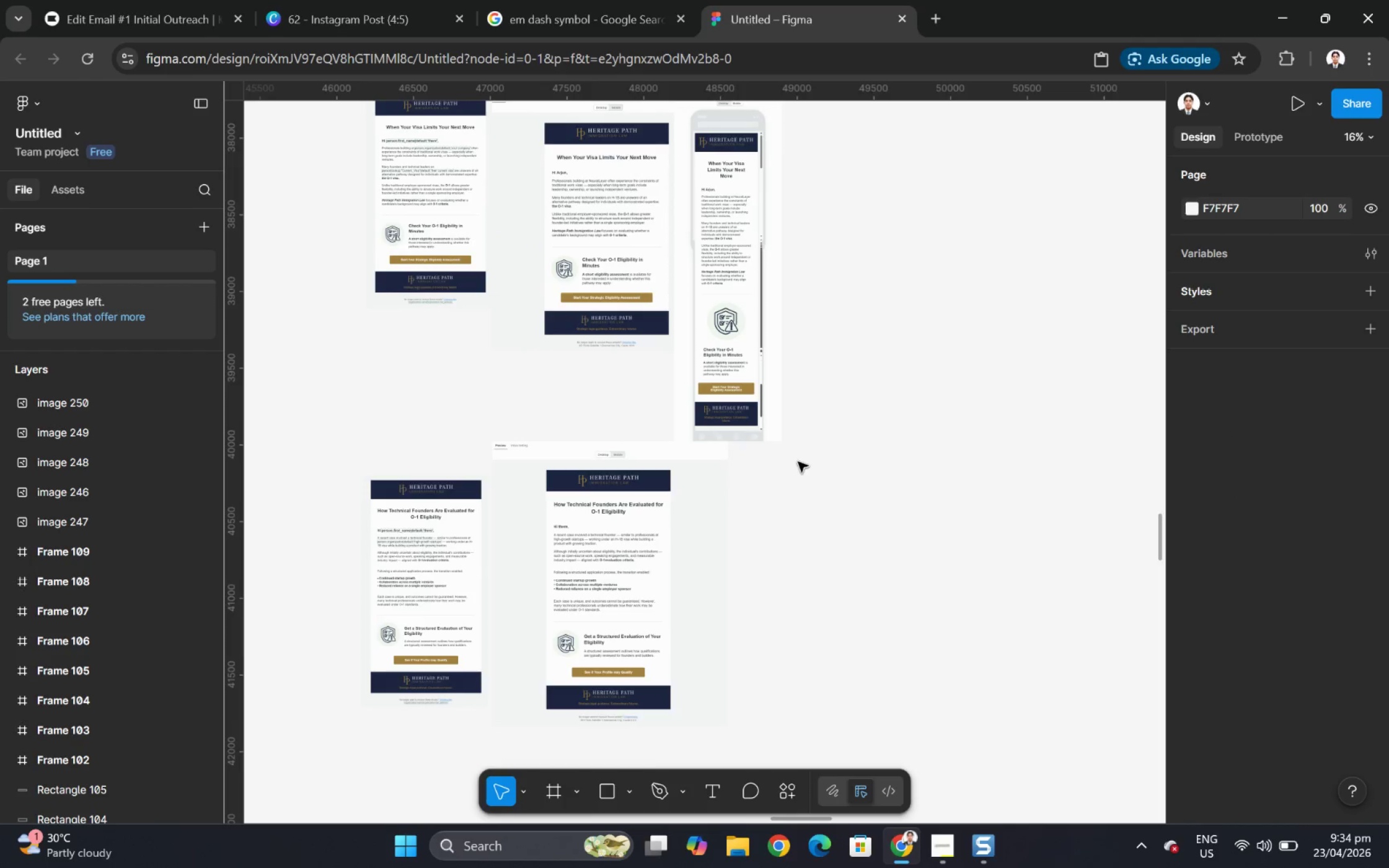 
hold_key(key=ControlLeft, duration=0.38)
scroll: coordinate [798, 458], scroll_direction: up, amount: 8.0
 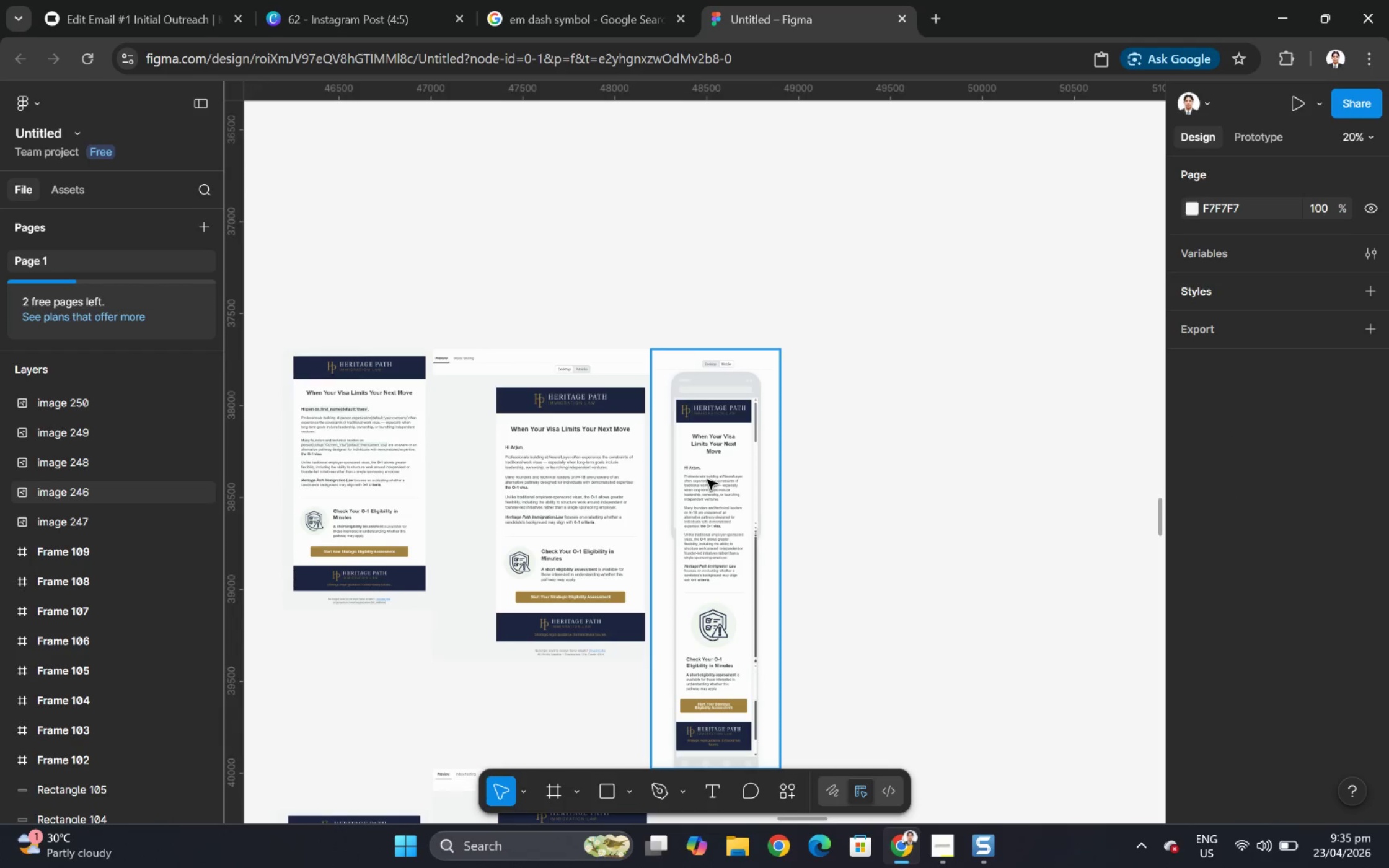 
left_click_drag(start_coordinate=[707, 480], to_coordinate=[712, 480])
 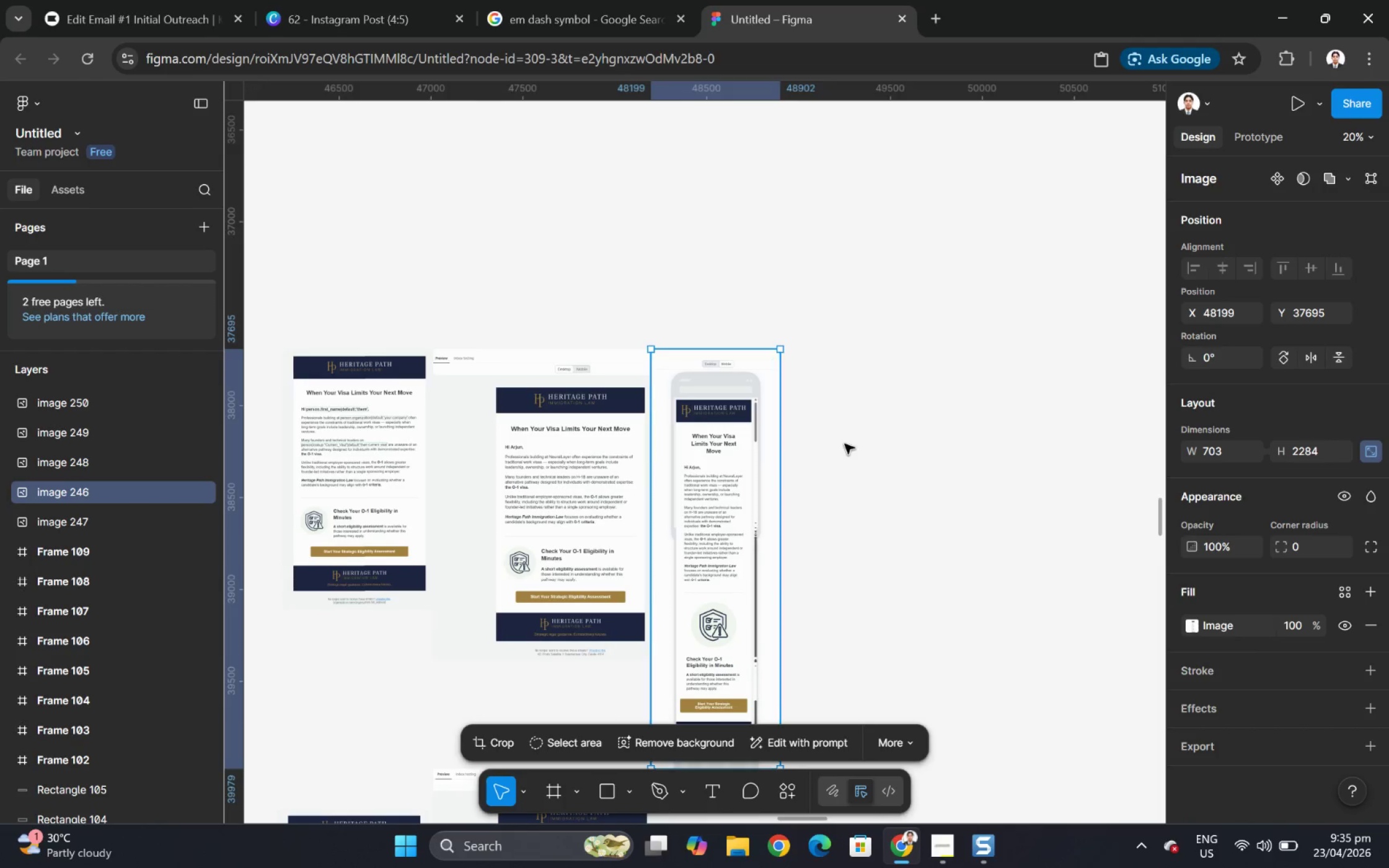 
left_click([850, 441])
 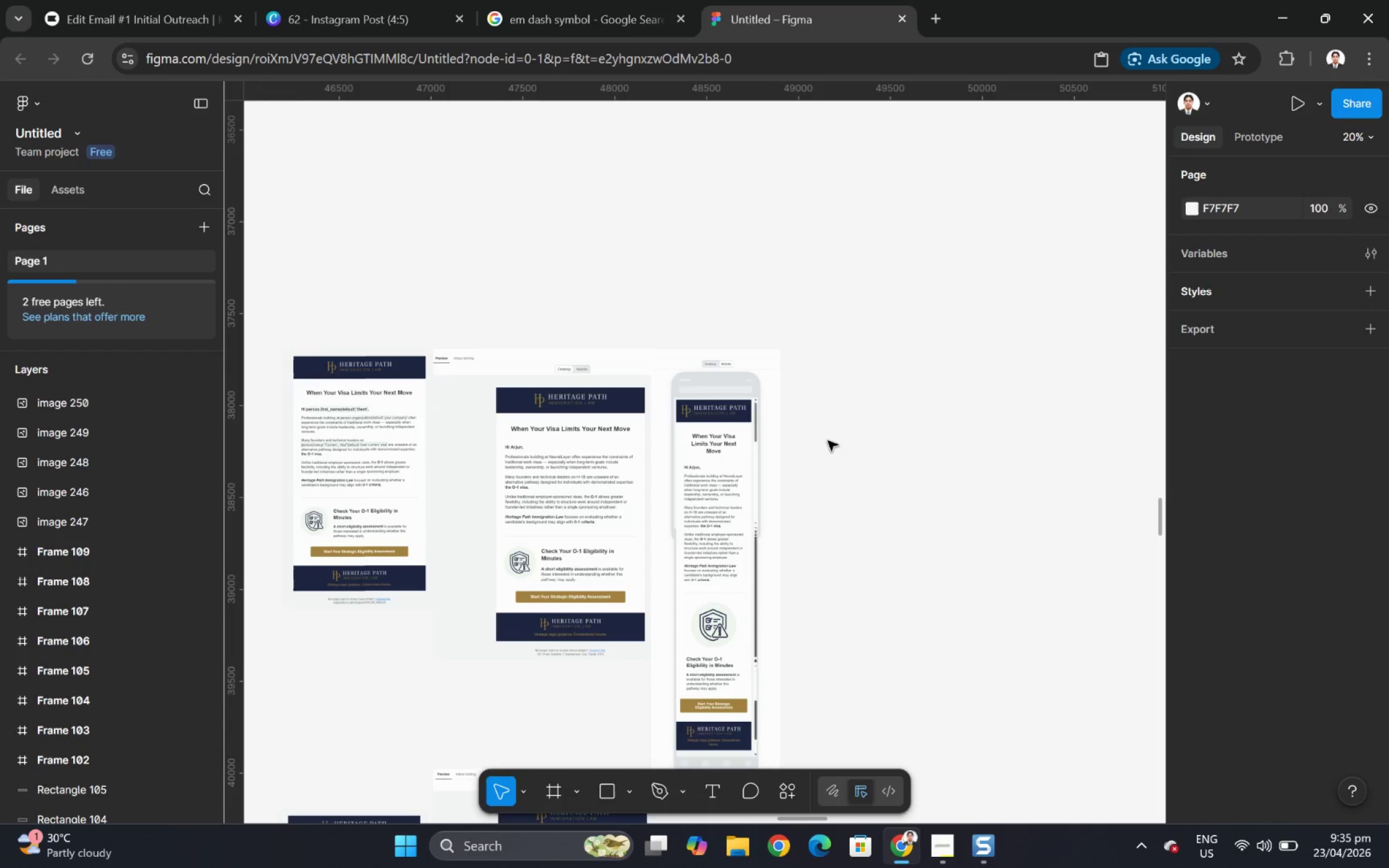 
hold_key(key=ControlLeft, duration=2.48)
scroll: coordinate [379, 516], scroll_direction: up, amount: 1.0
 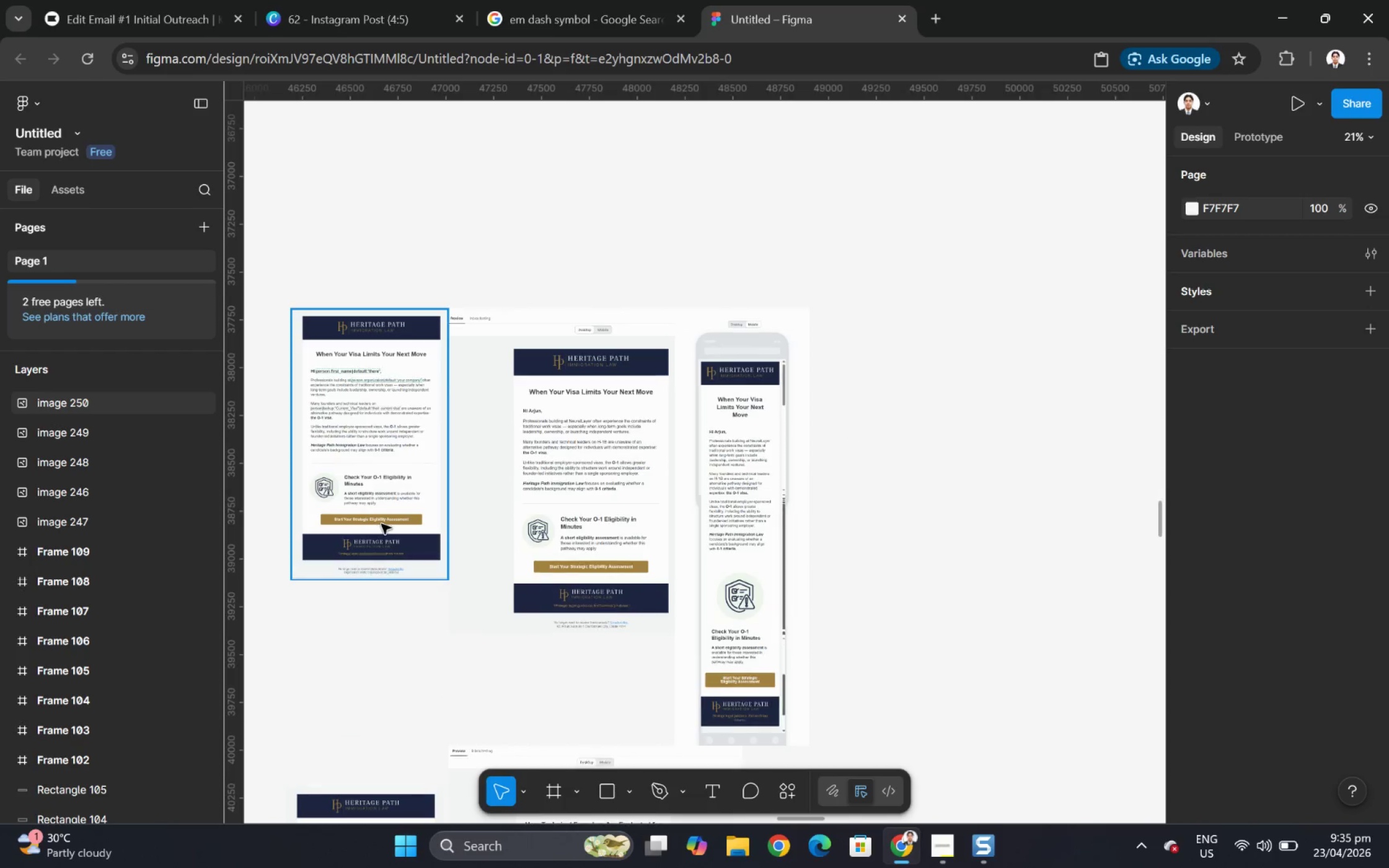 
scroll: coordinate [381, 524], scroll_direction: down, amount: 5.0
 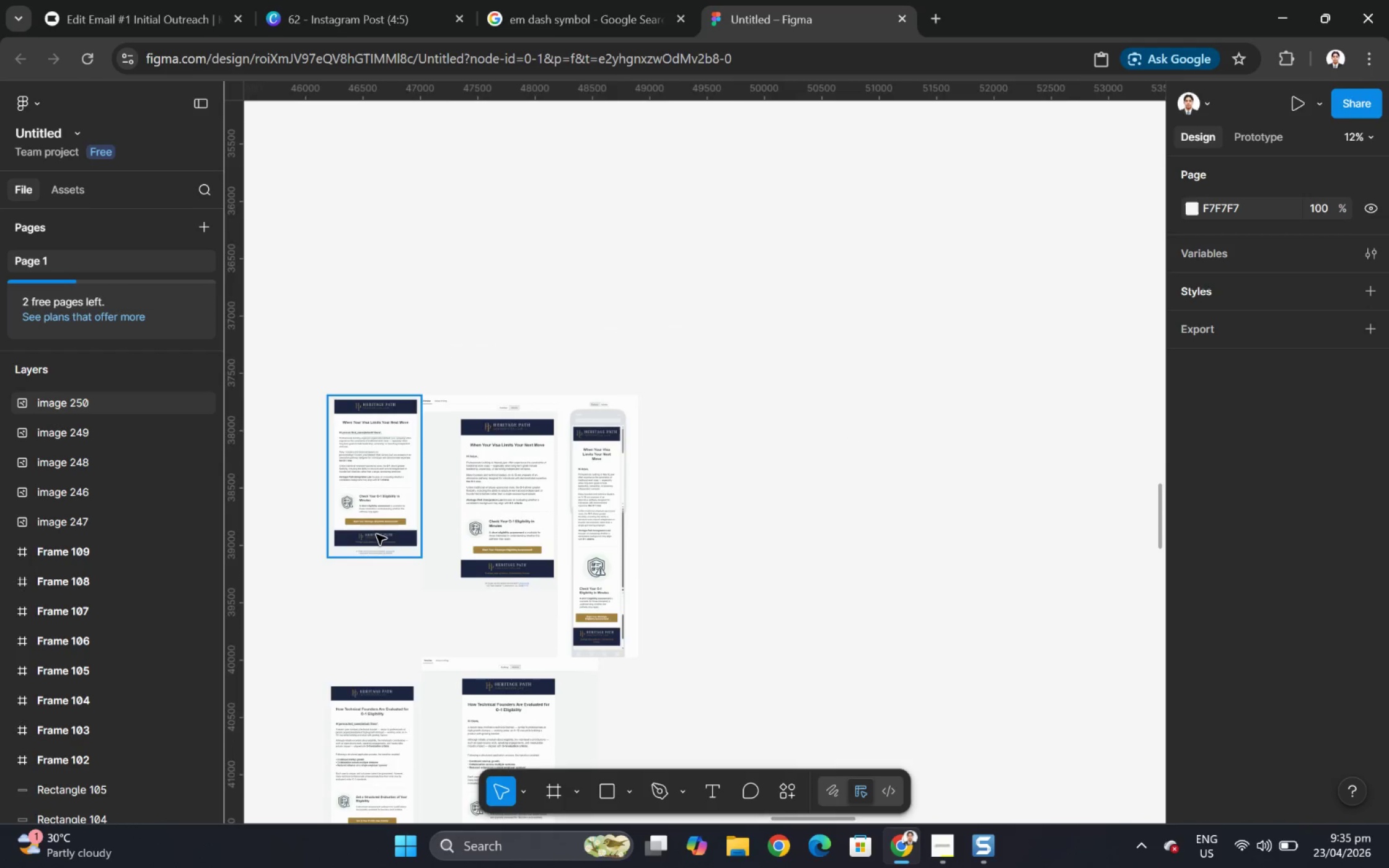 
scroll: coordinate [376, 537], scroll_direction: up, amount: 4.0
 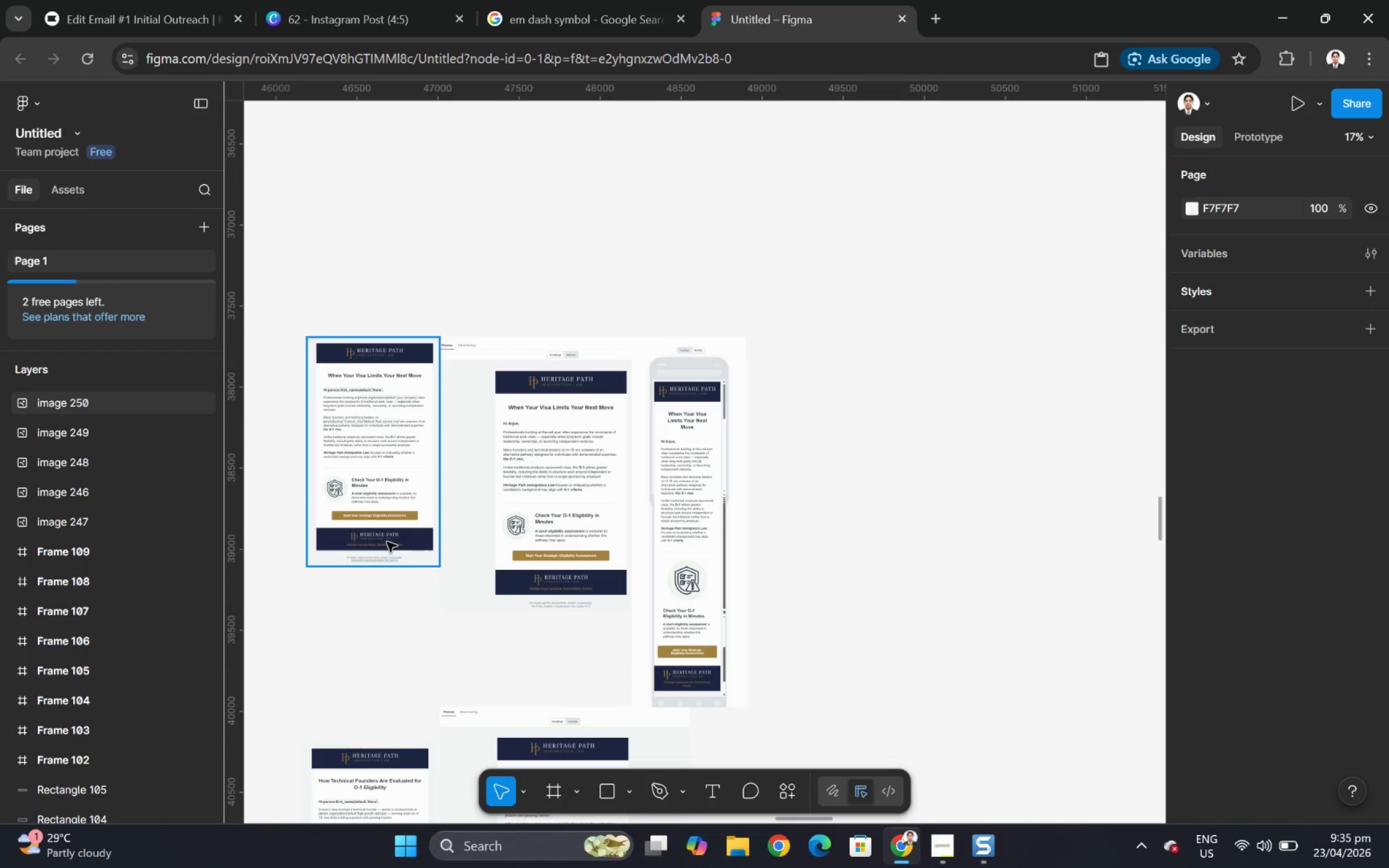 
wait(37.96)
 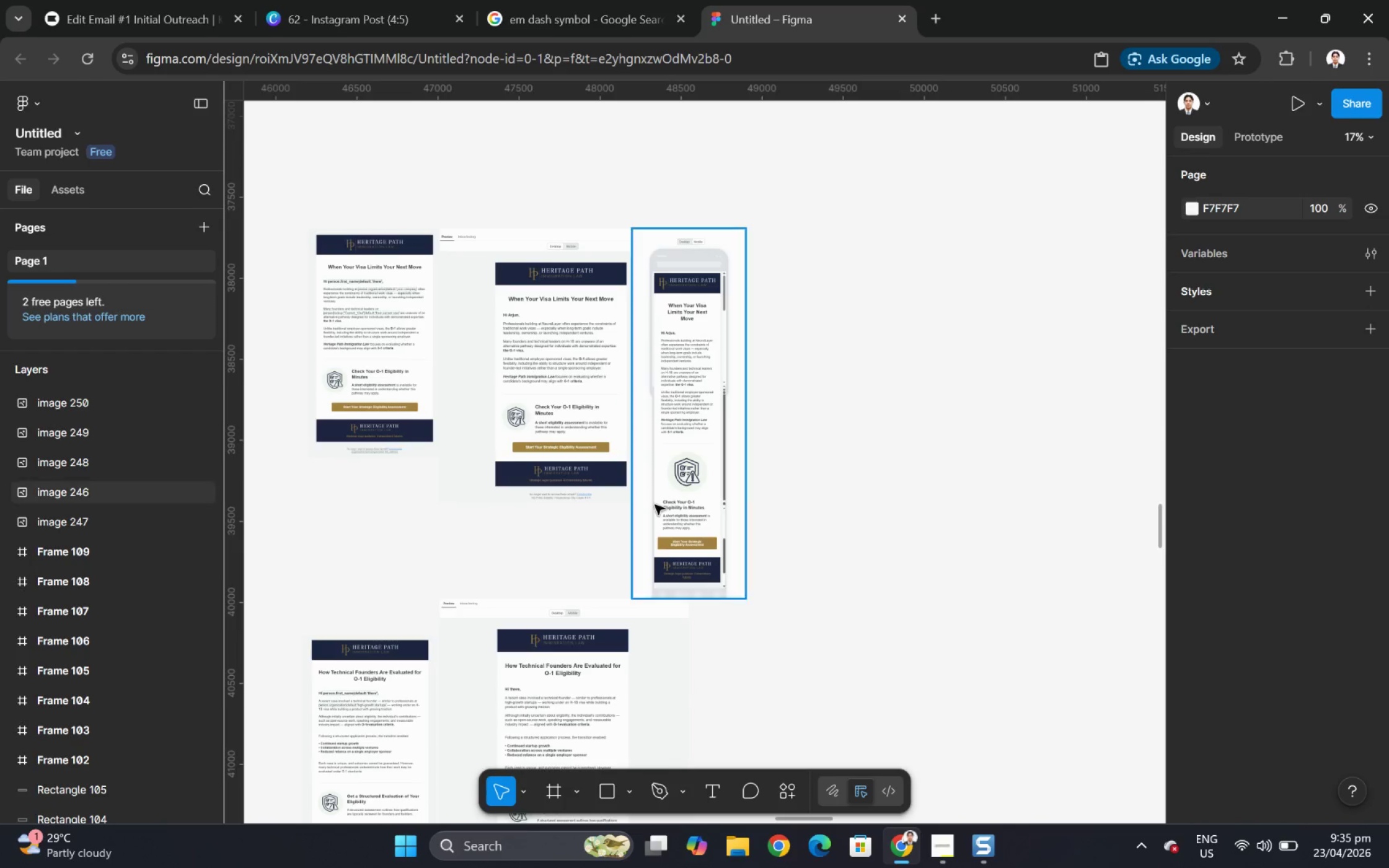 
hold_key(key=ControlLeft, duration=0.36)
 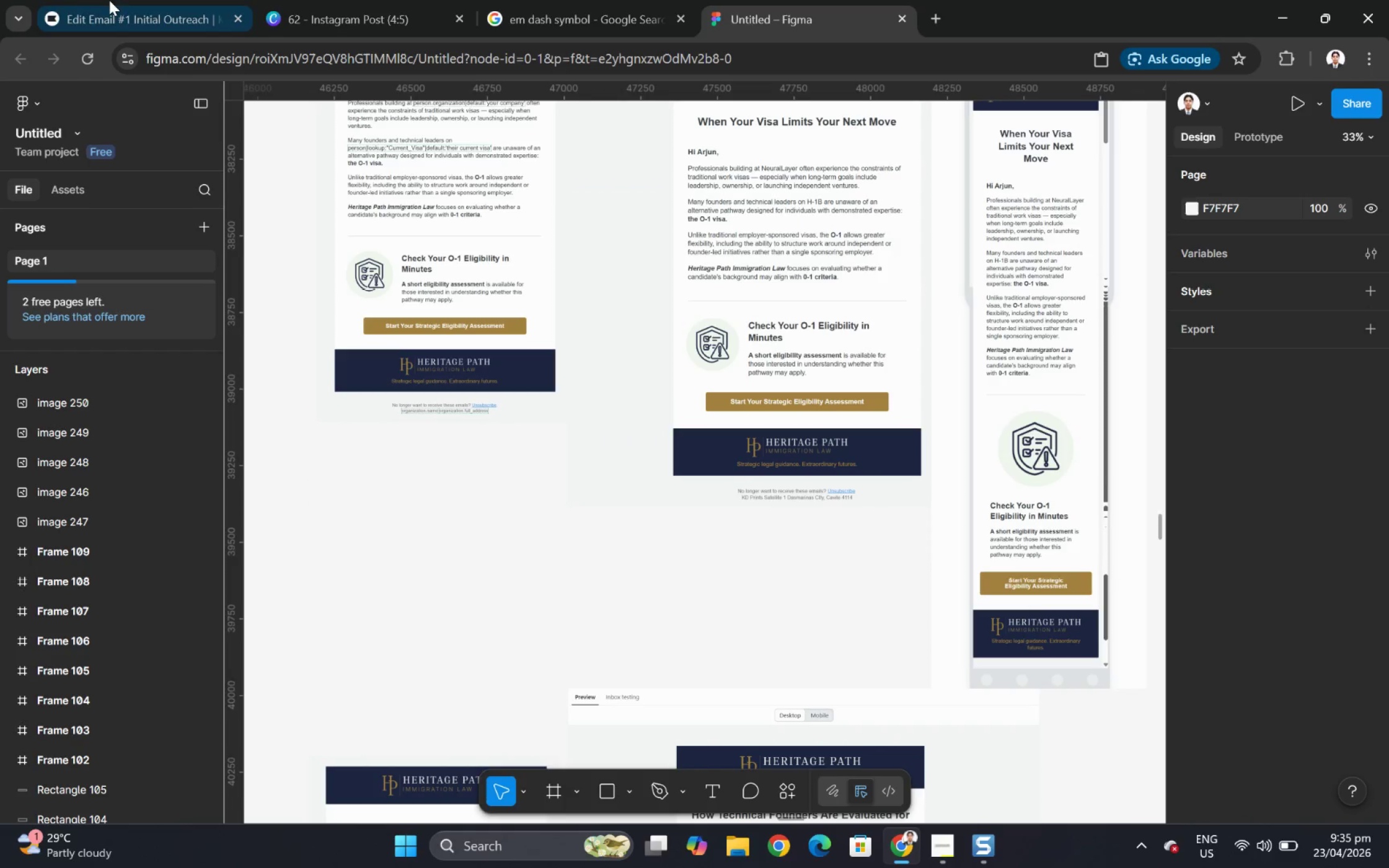 
scroll: coordinate [832, 532], scroll_direction: down, amount: 3.0
 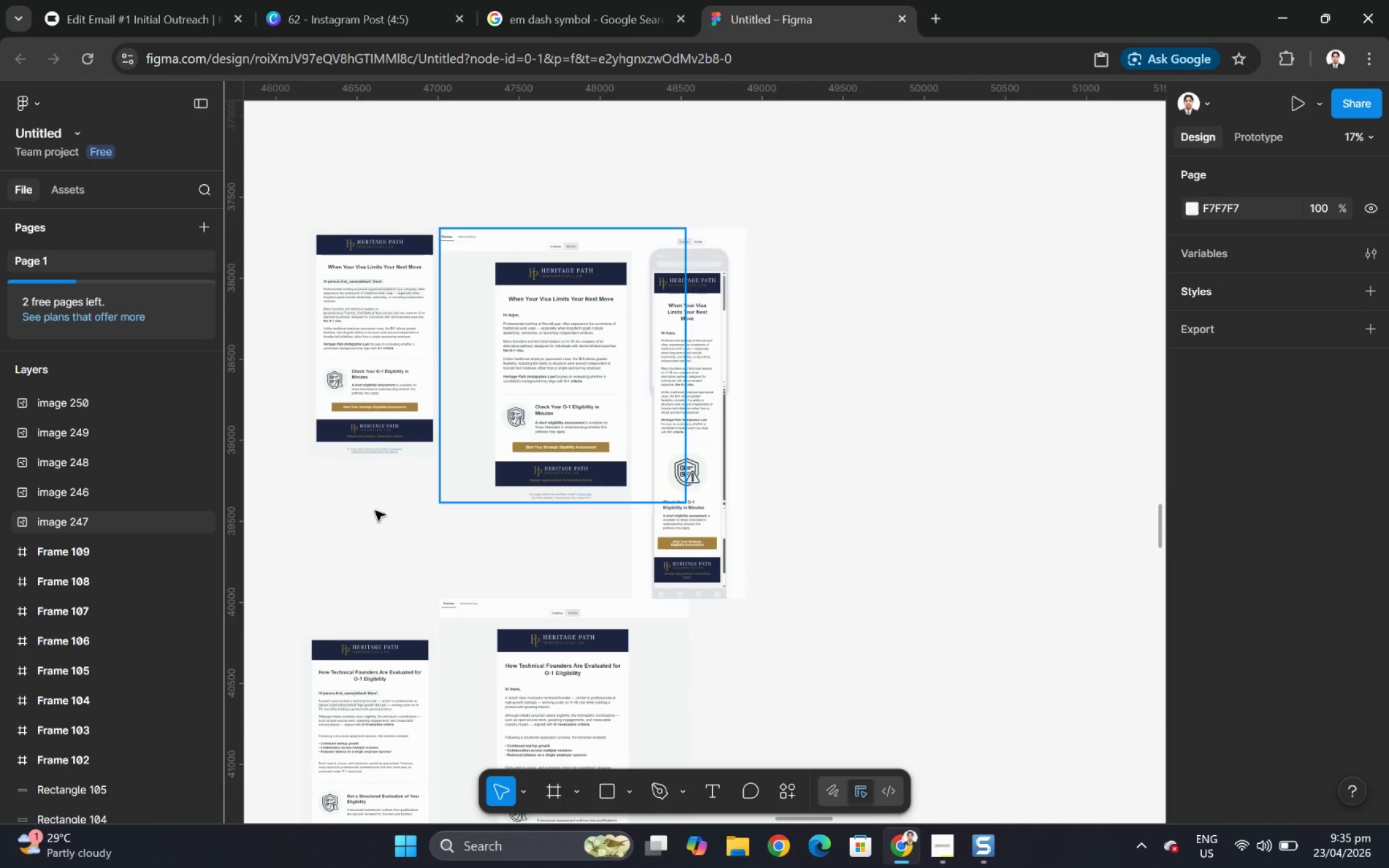 
scroll: coordinate [296, 497], scroll_direction: up, amount: 5.0
 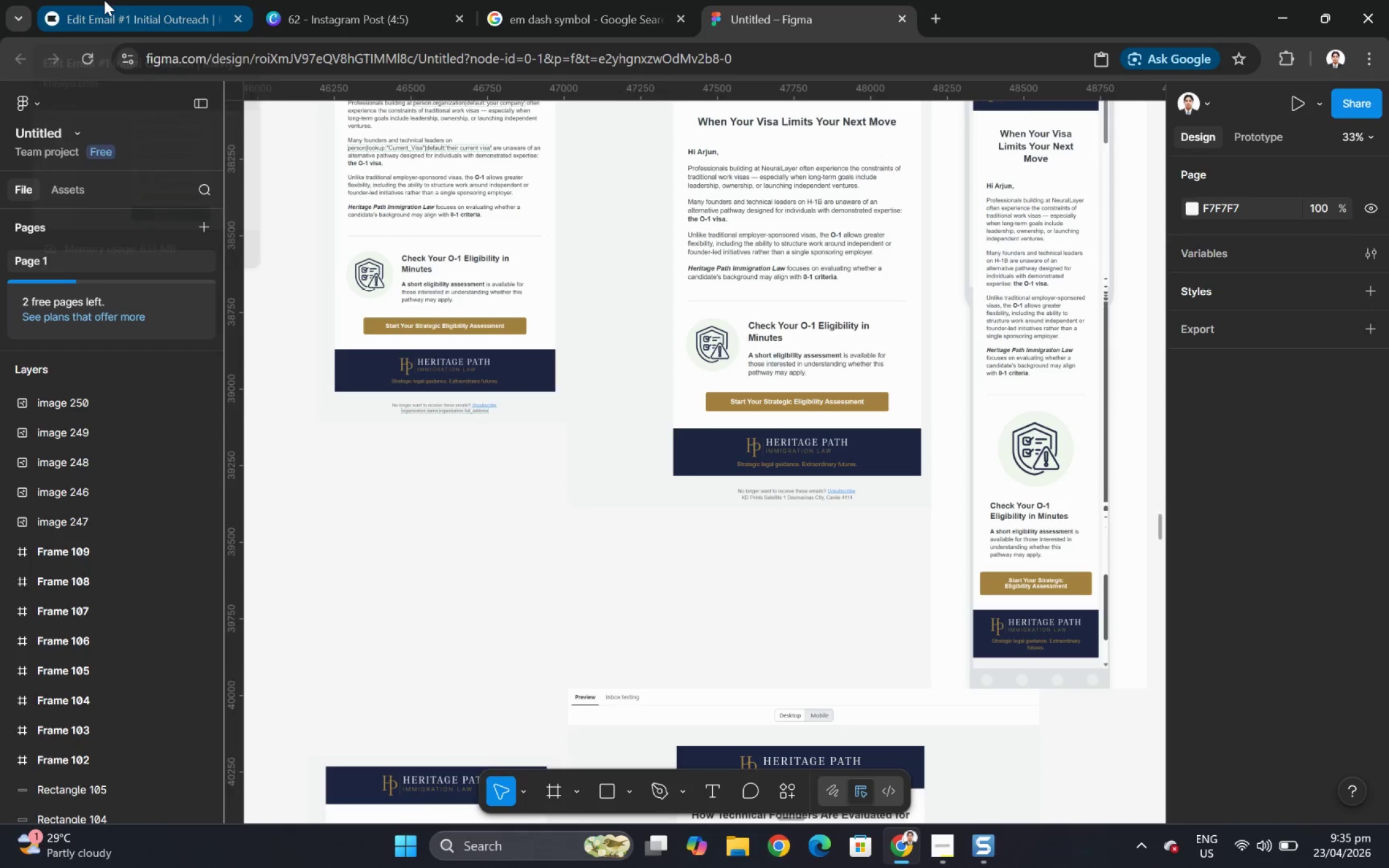 
left_click([104, 0])
 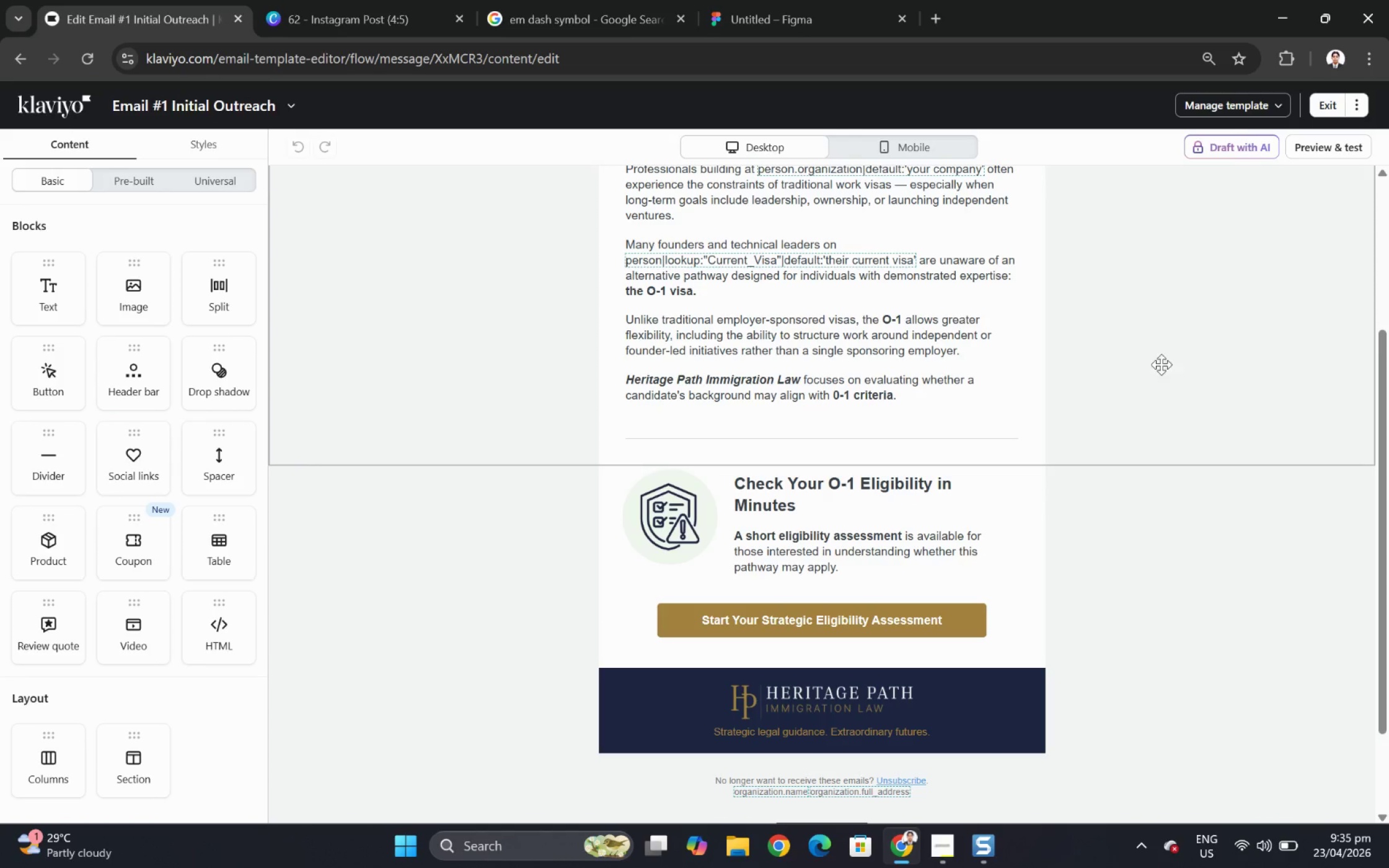 
scroll: coordinate [1093, 323], scroll_direction: up, amount: 3.0
 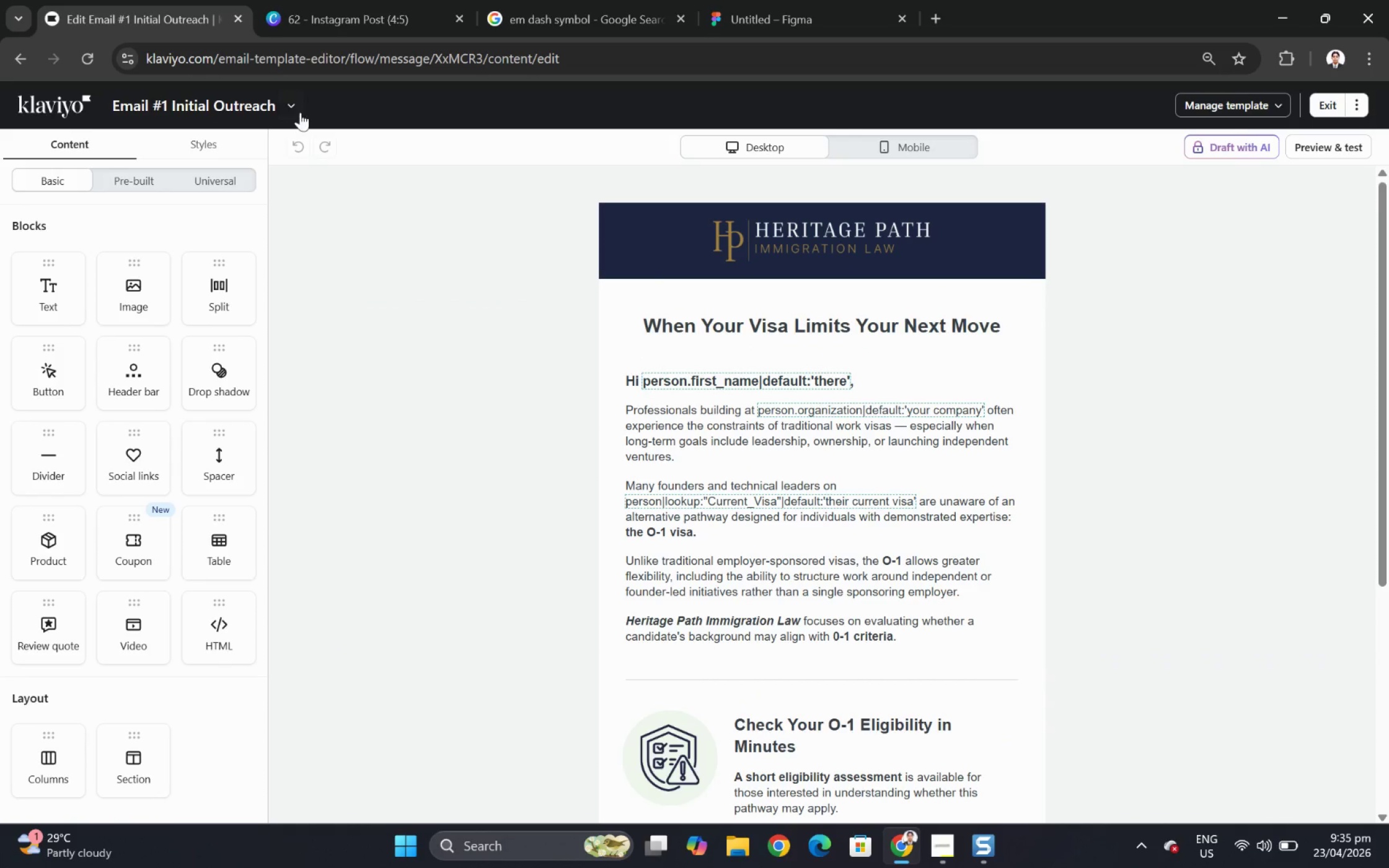 
left_click([294, 110])
 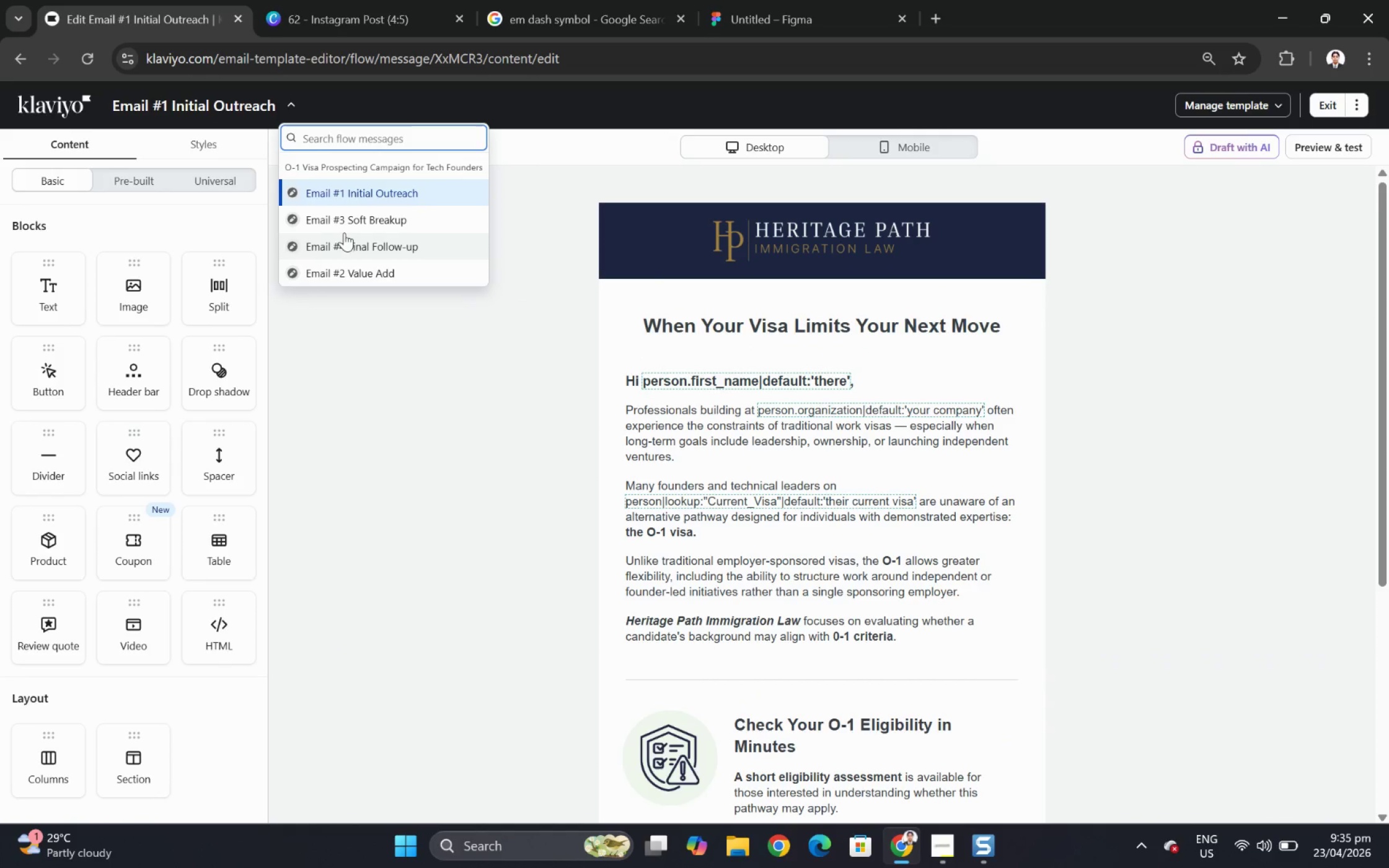 
left_click([349, 218])
 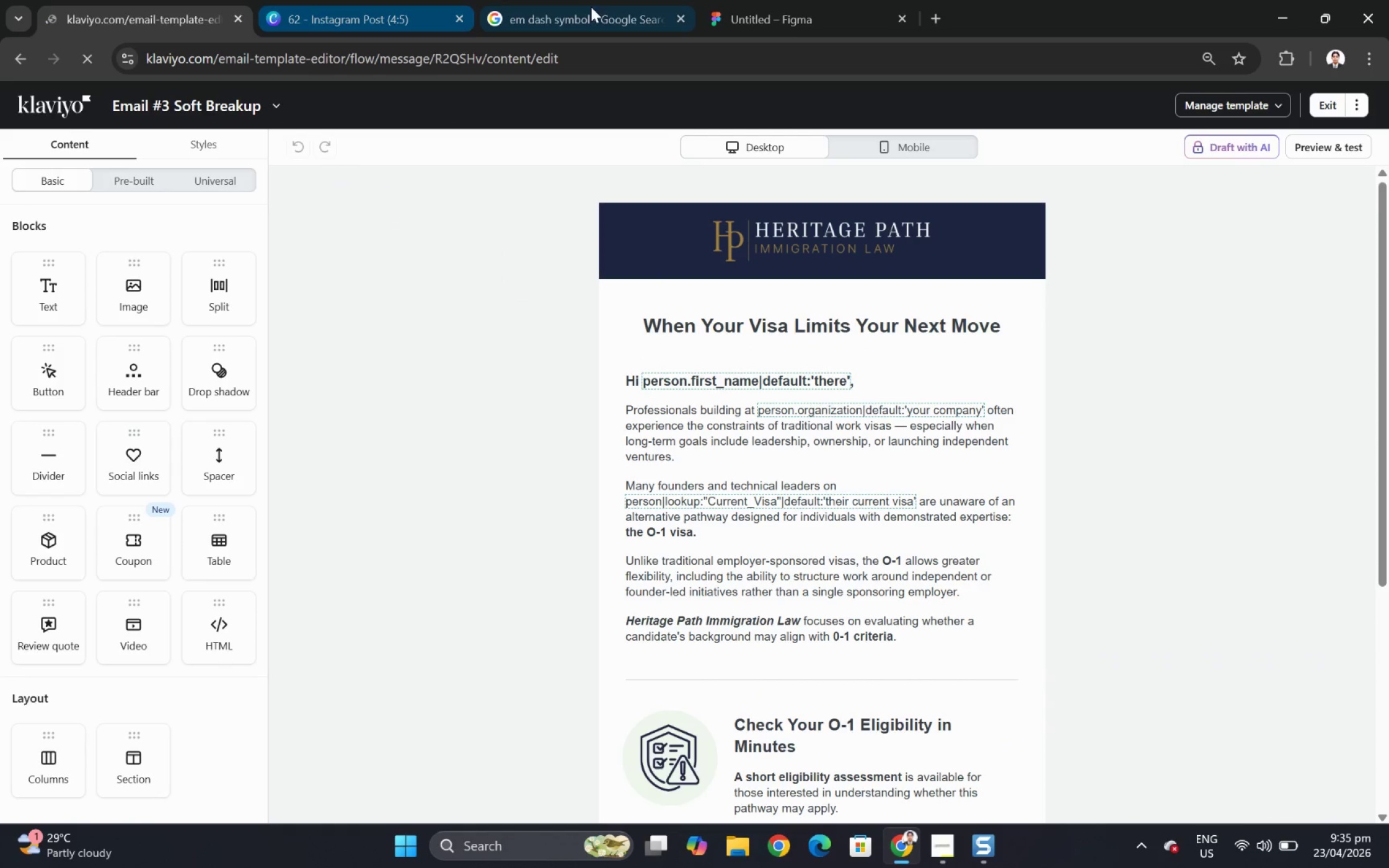 
left_click([730, 6])
 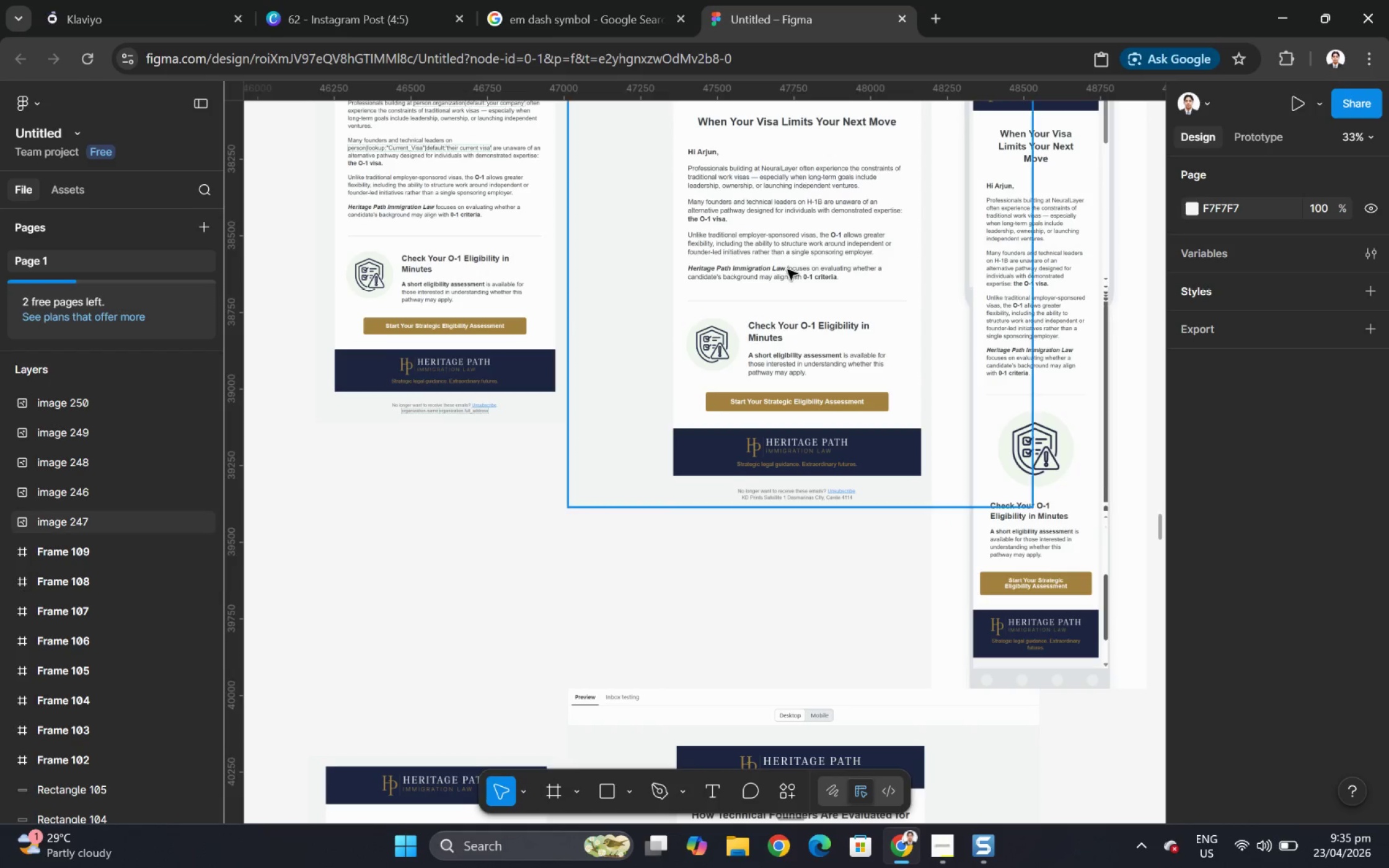 
hold_key(key=ControlLeft, duration=1.2)
scroll: coordinate [770, 343], scroll_direction: down, amount: 6.0
 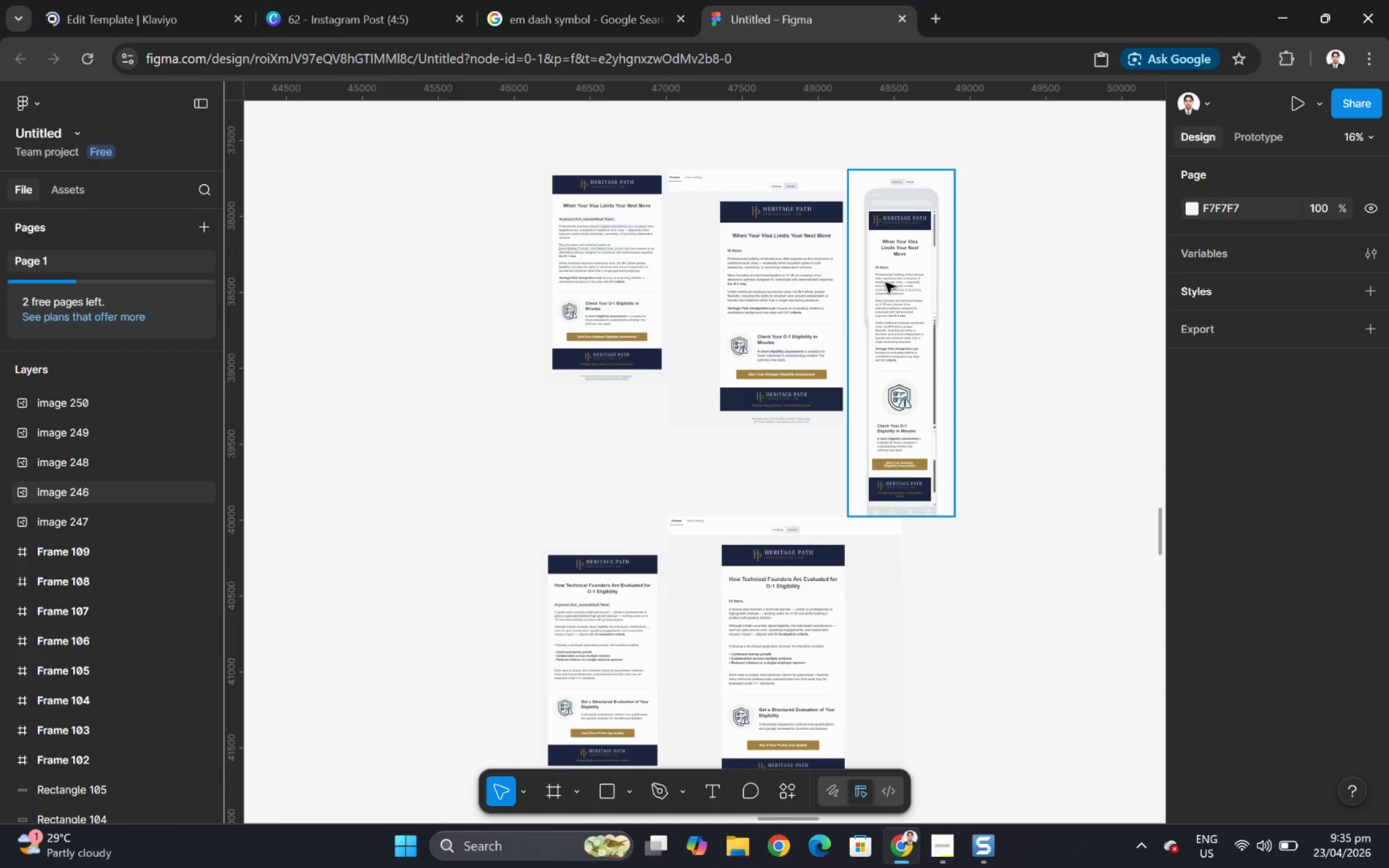 
scroll: coordinate [901, 288], scroll_direction: up, amount: 6.0
 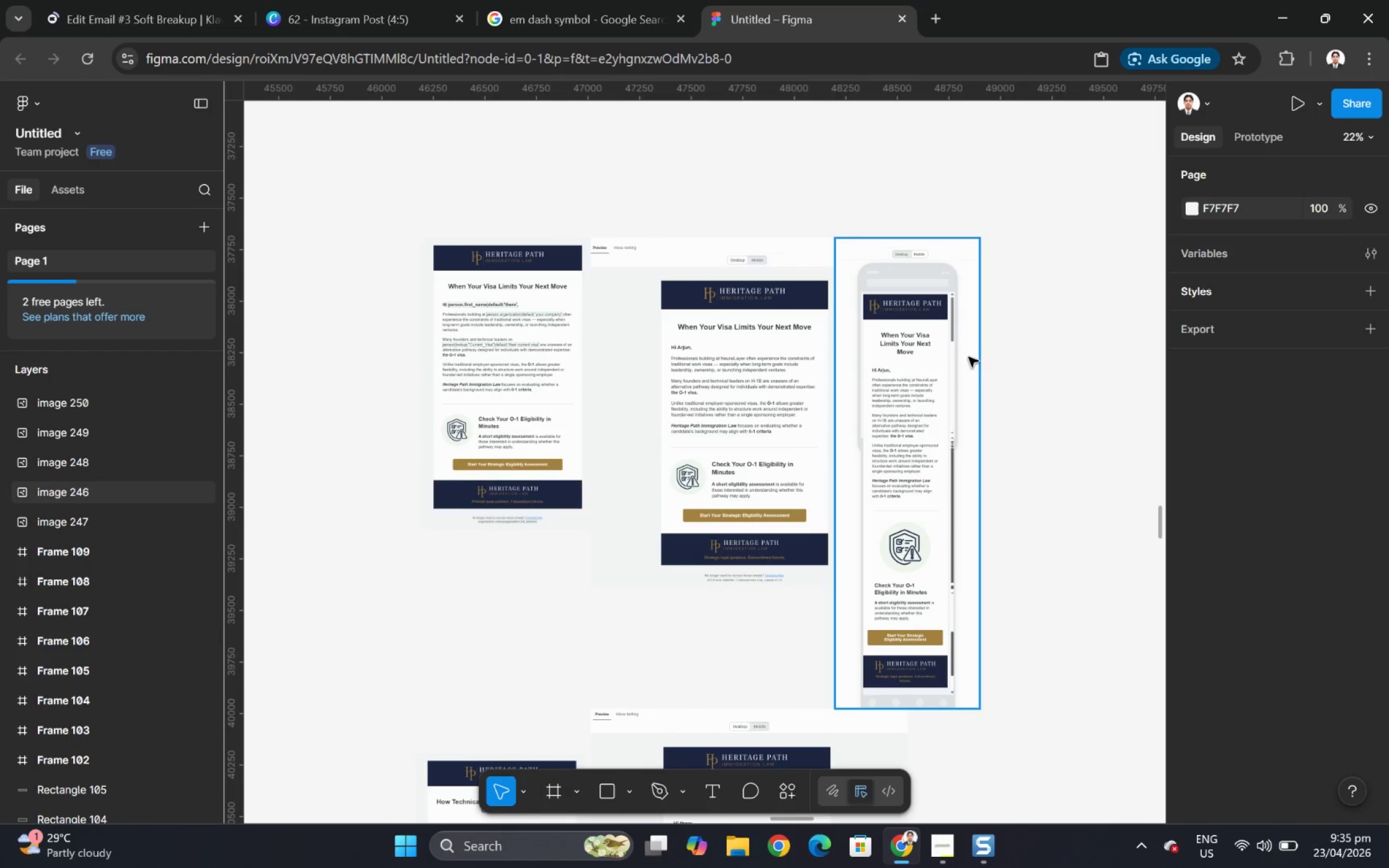 
left_click([1017, 354])
 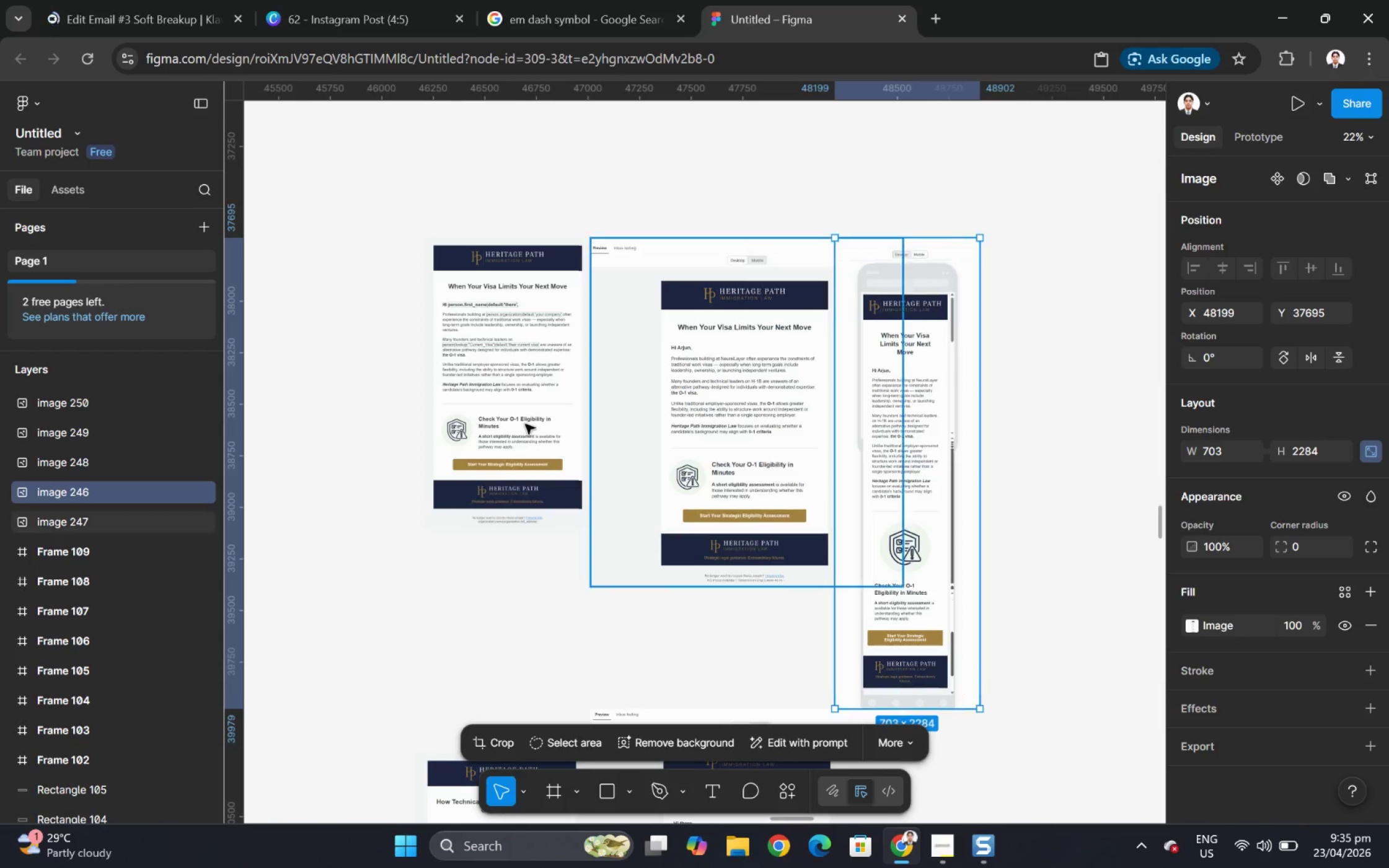 
left_click_drag(start_coordinate=[506, 419], to_coordinate=[508, 445])
 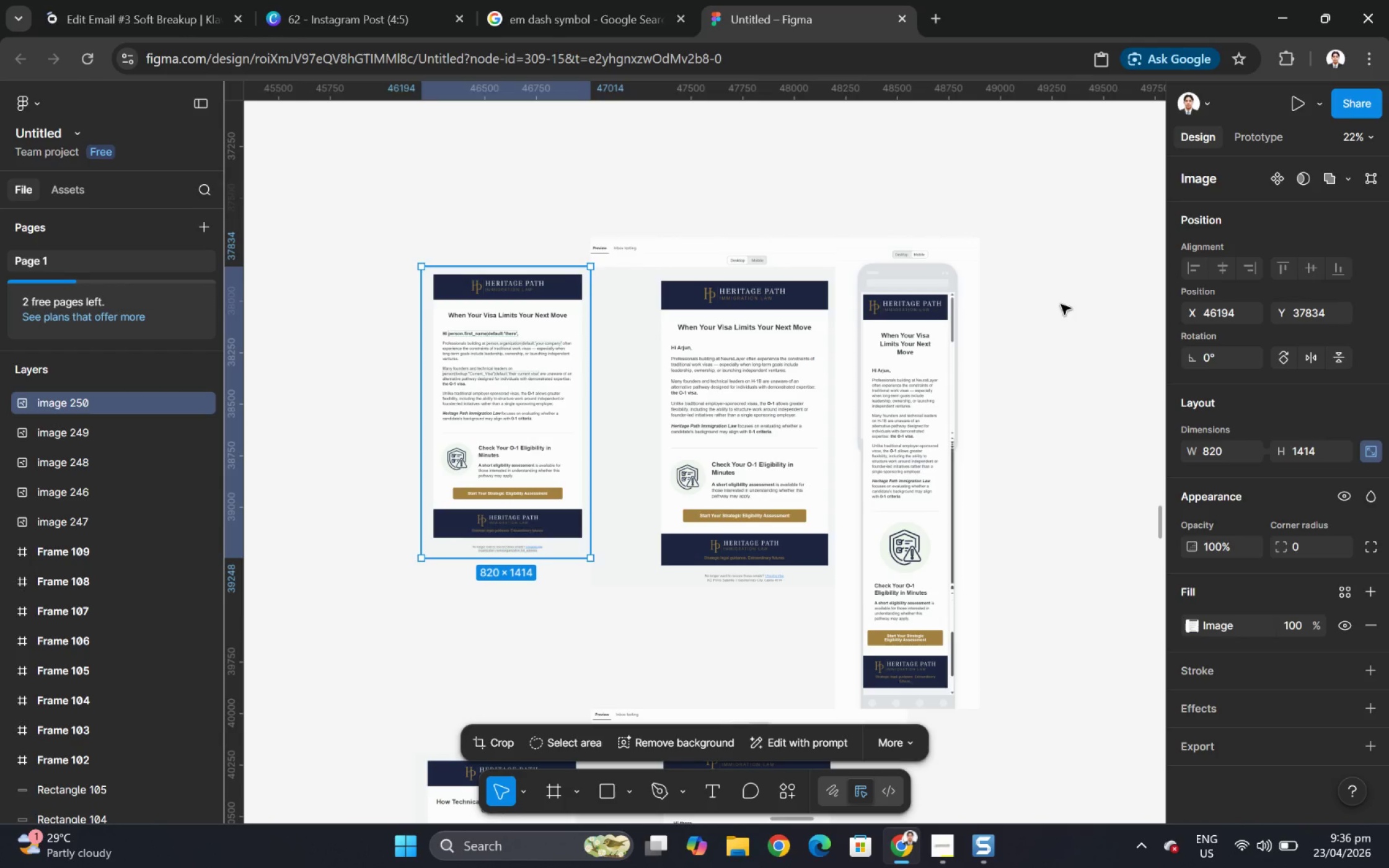 
left_click([1053, 294])
 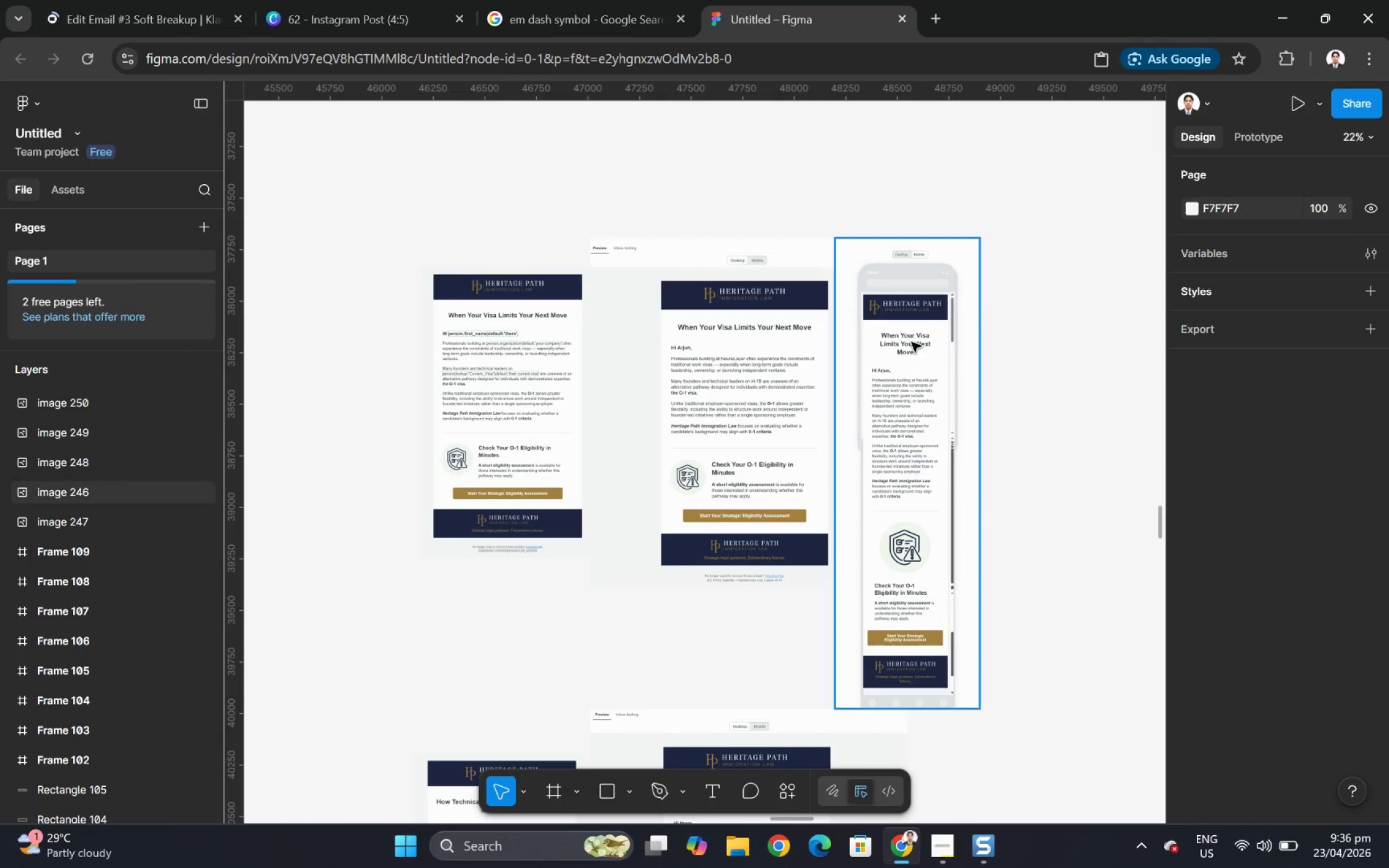 
hold_key(key=ControlLeft, duration=0.48)
scroll: coordinate [521, 433], scroll_direction: up, amount: 5.0
 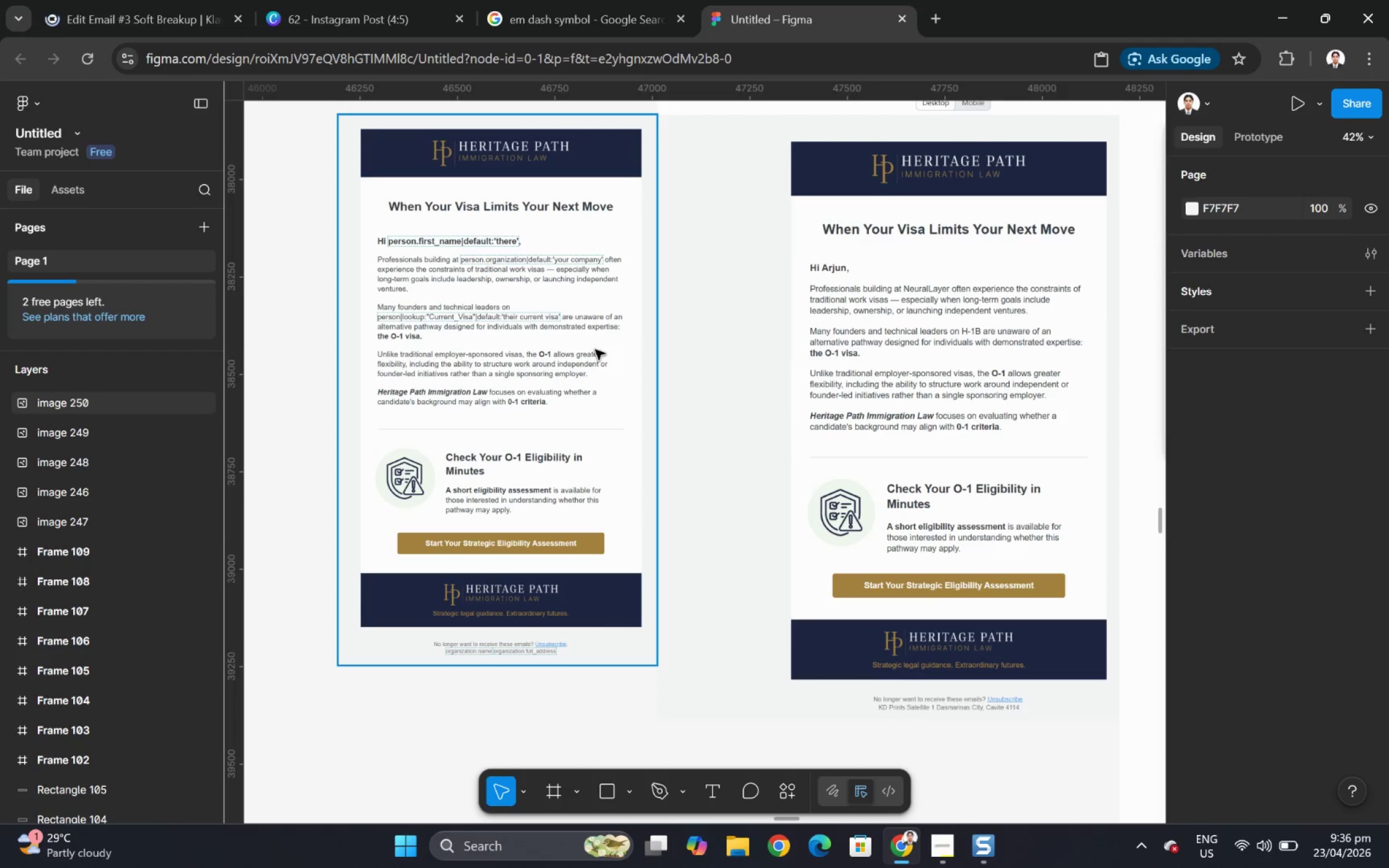 
hold_key(key=ControlLeft, duration=0.91)
scroll: coordinate [599, 349], scroll_direction: down, amount: 5.0
 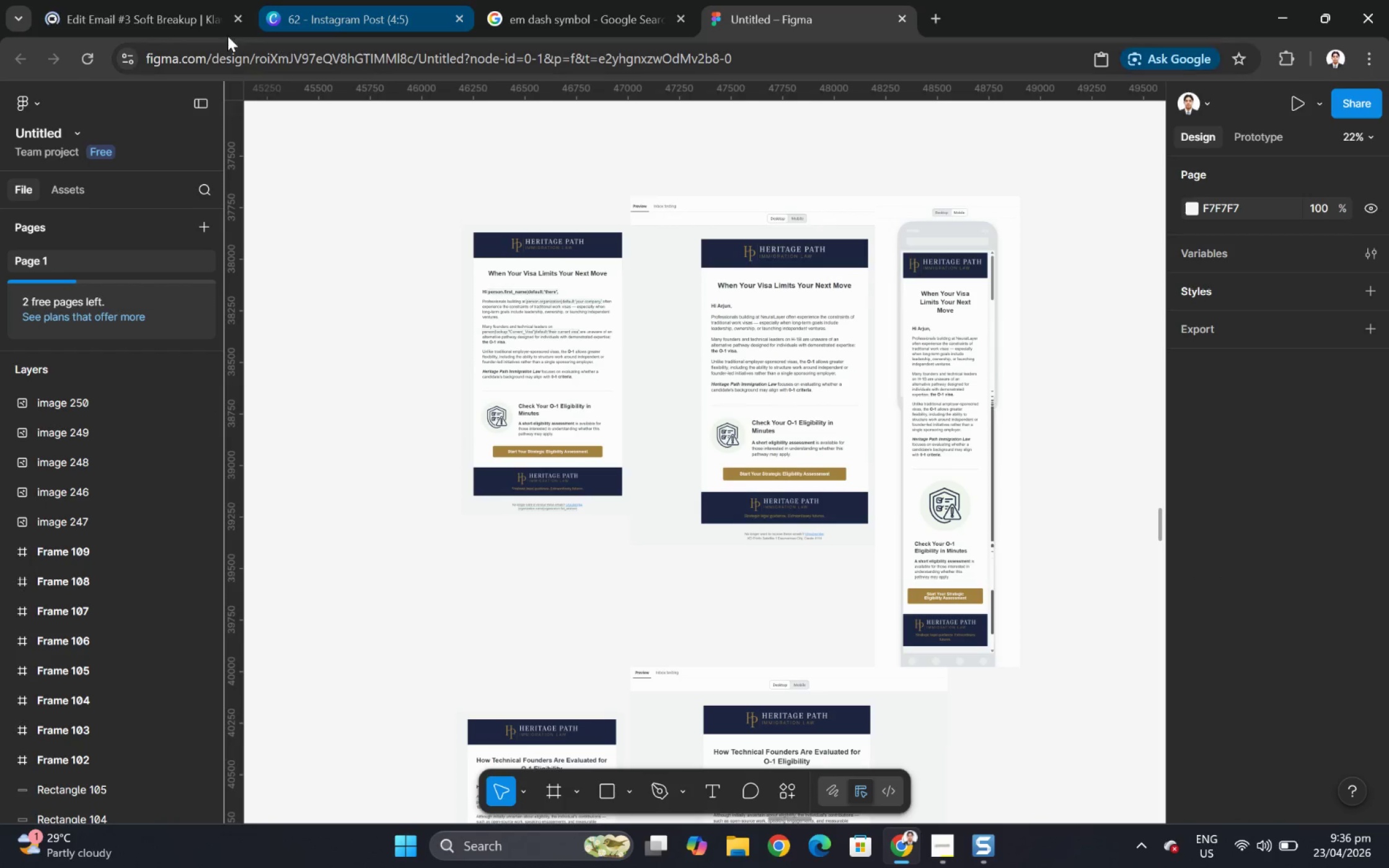 
hold_key(key=ControlLeft, duration=0.5)
scroll: coordinate [560, 370], scroll_direction: up, amount: 6.0
 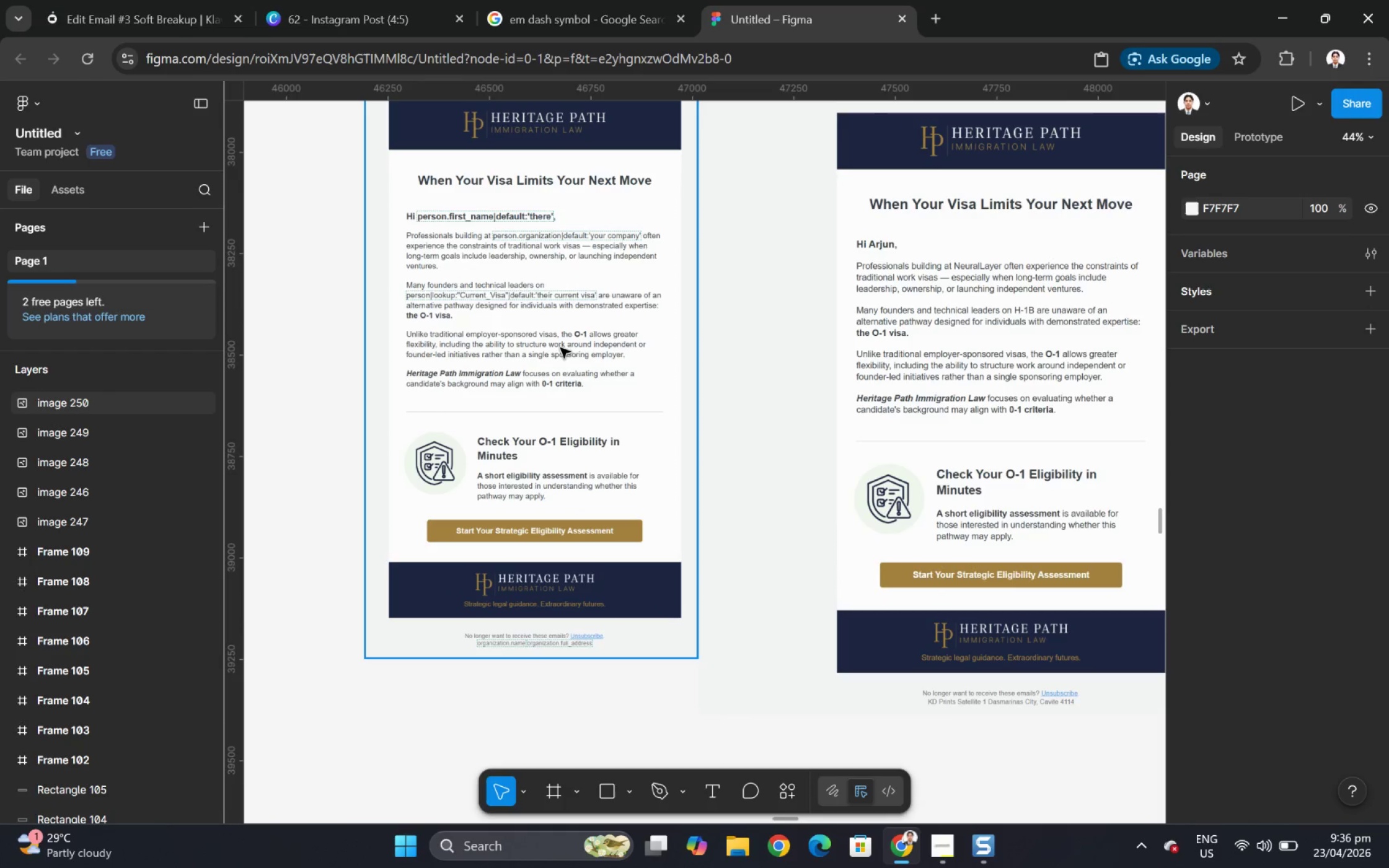 
hold_key(key=ControlLeft, duration=1.56)
scroll: coordinate [1095, 351], scroll_direction: down, amount: 4.0
 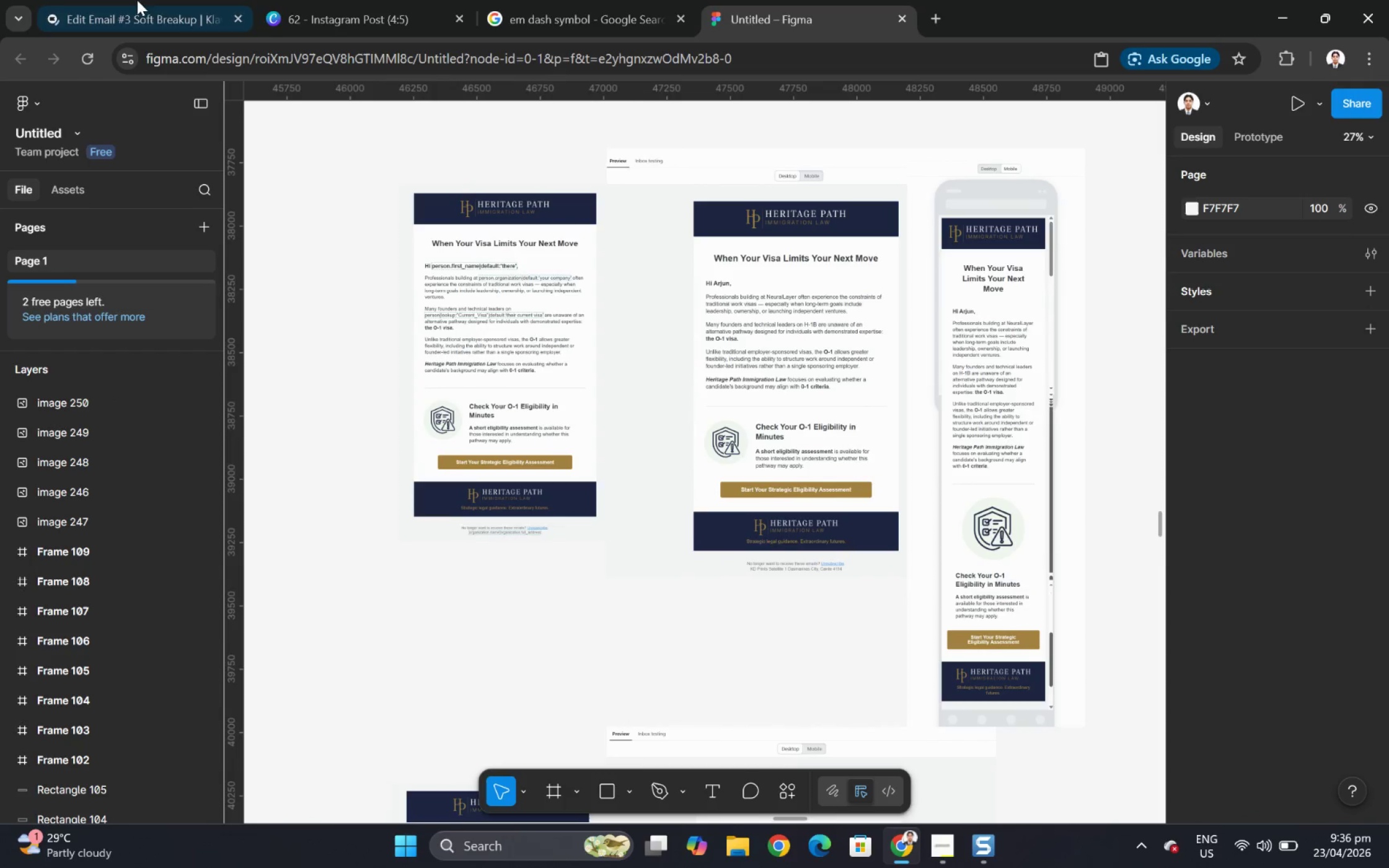 
left_click([148, 0])
 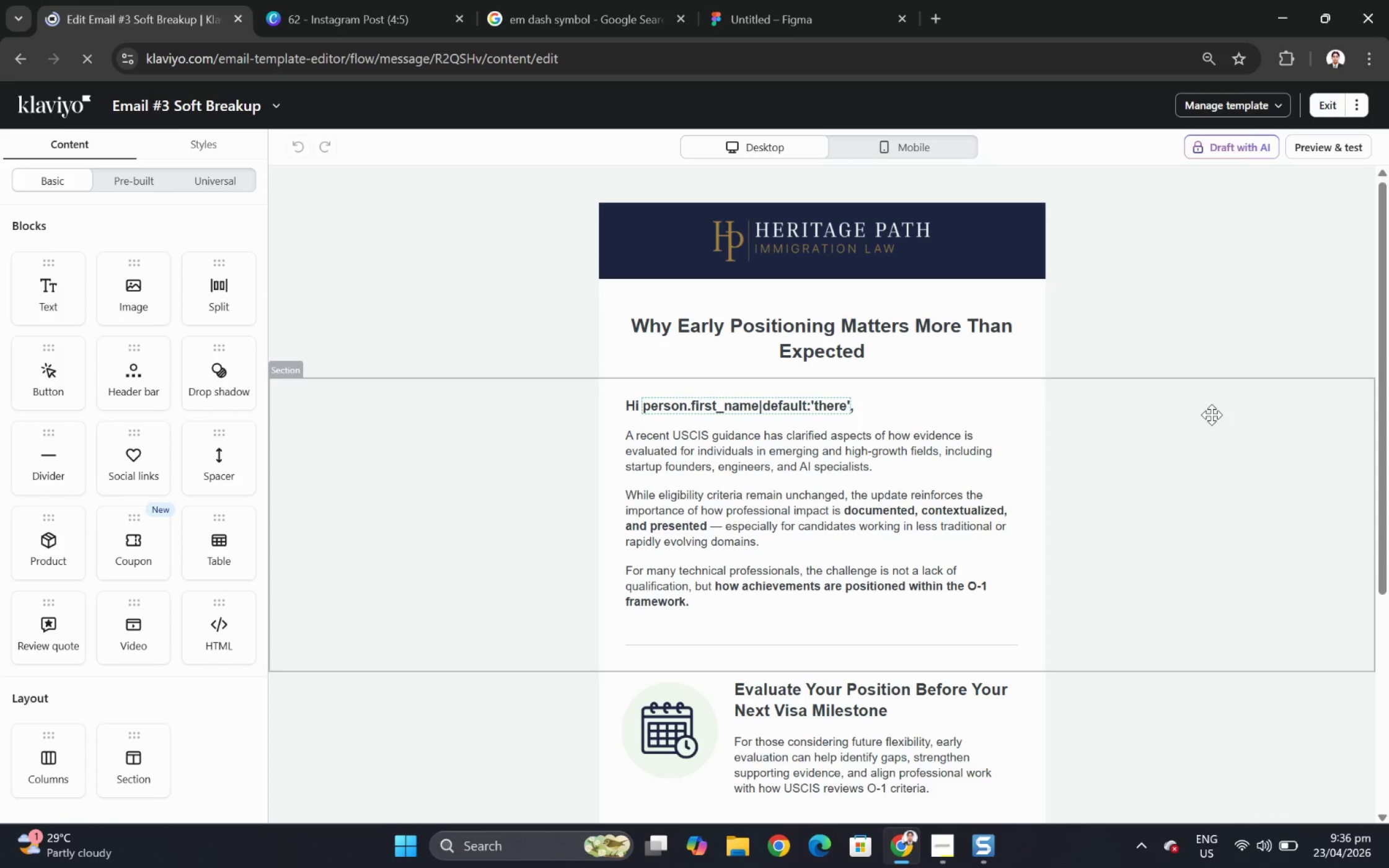 
wait(10.52)
 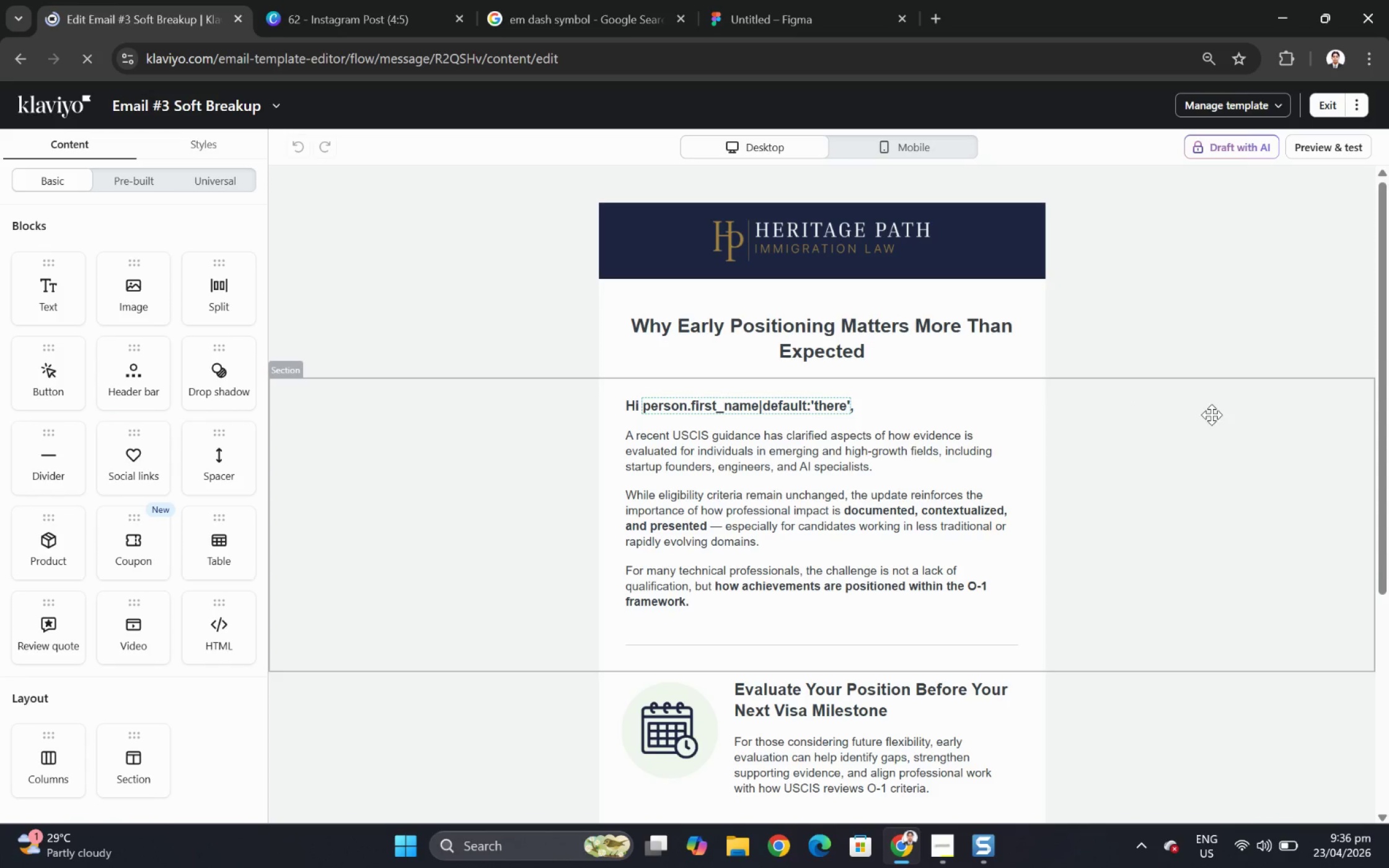 
hold_key(key=ControlLeft, duration=1.14)
scroll: coordinate [1094, 467], scroll_direction: down, amount: 1.0
 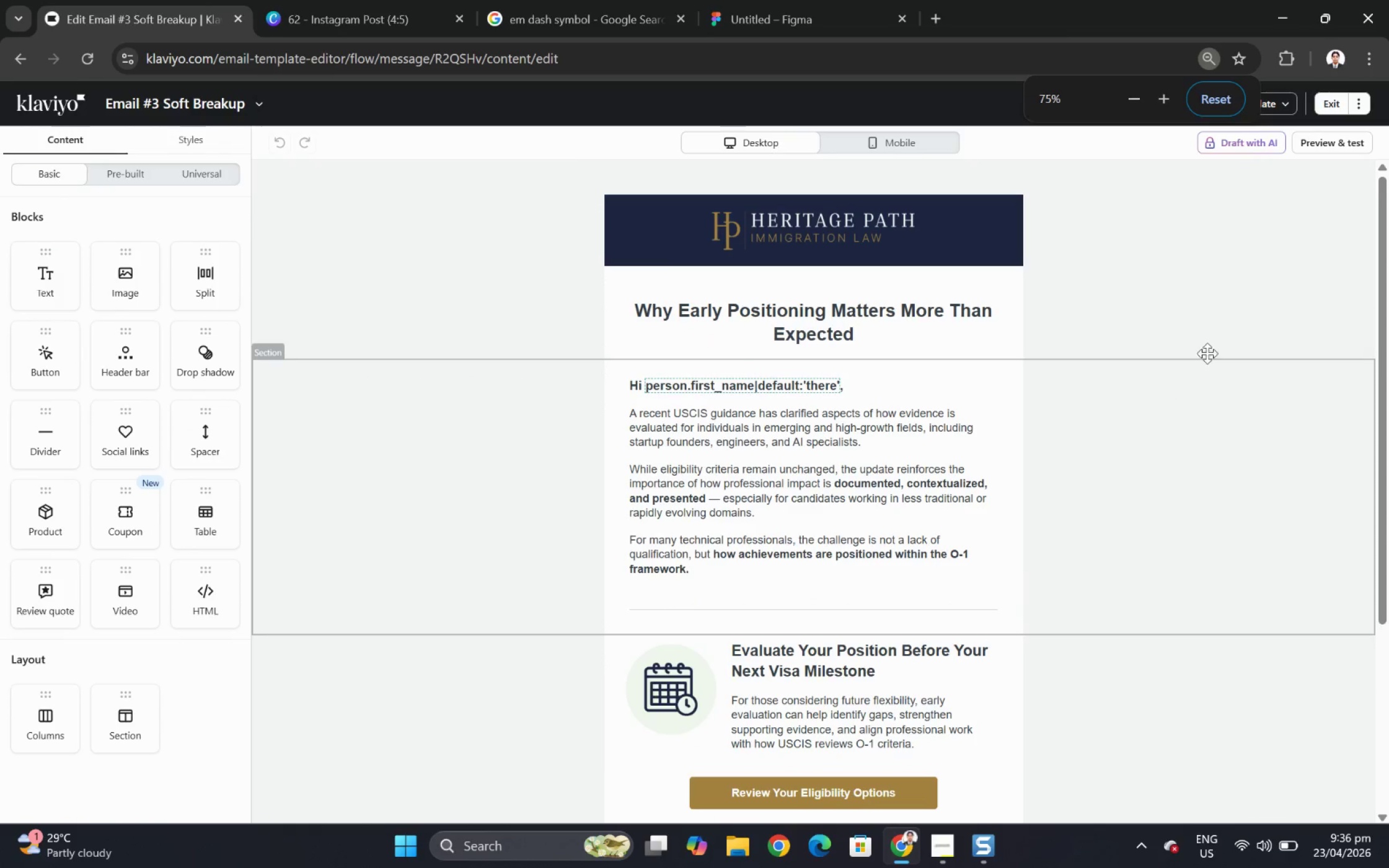 
scroll: coordinate [1227, 341], scroll_direction: up, amount: 1.0
 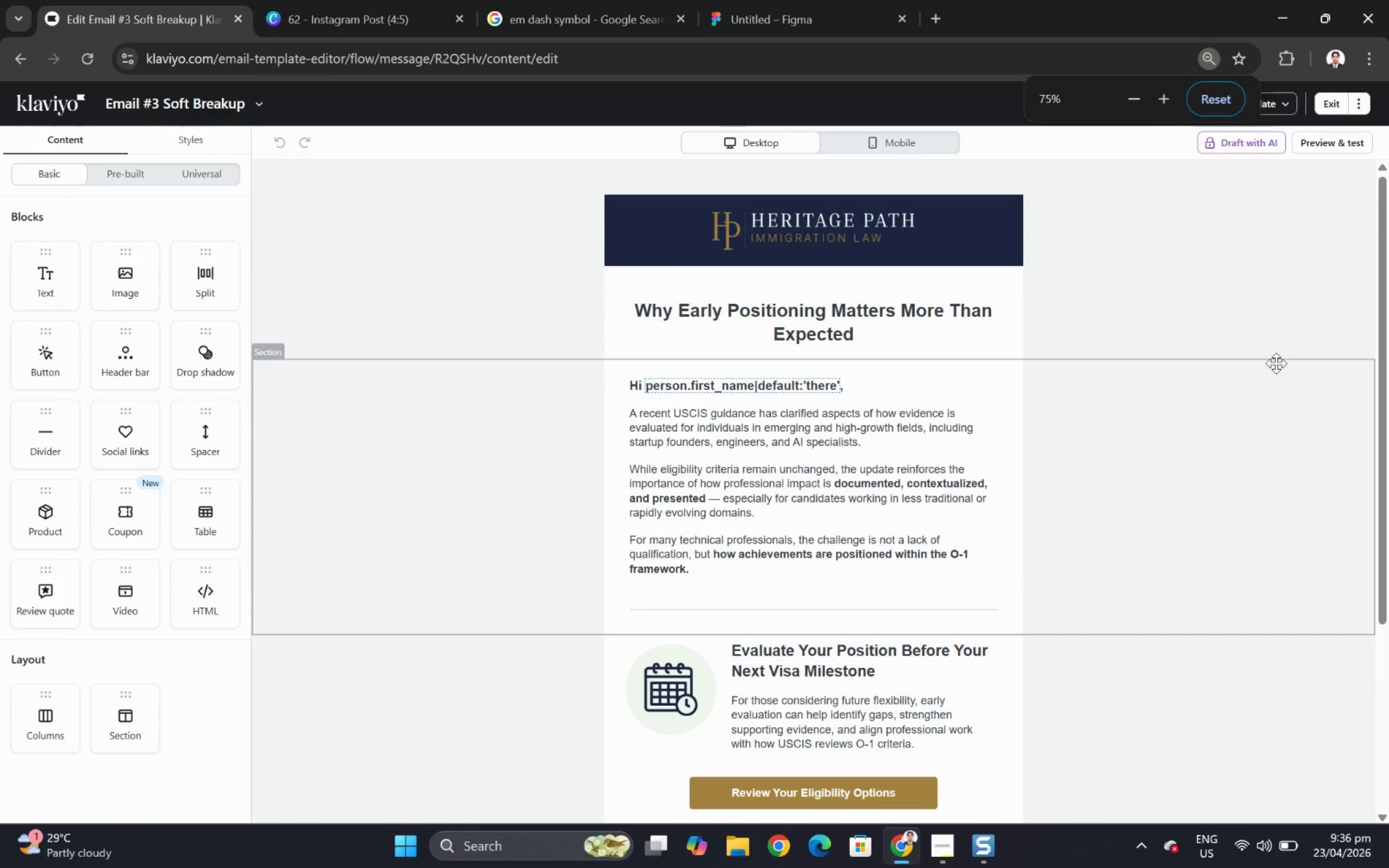 
key(Control+ControlLeft)
 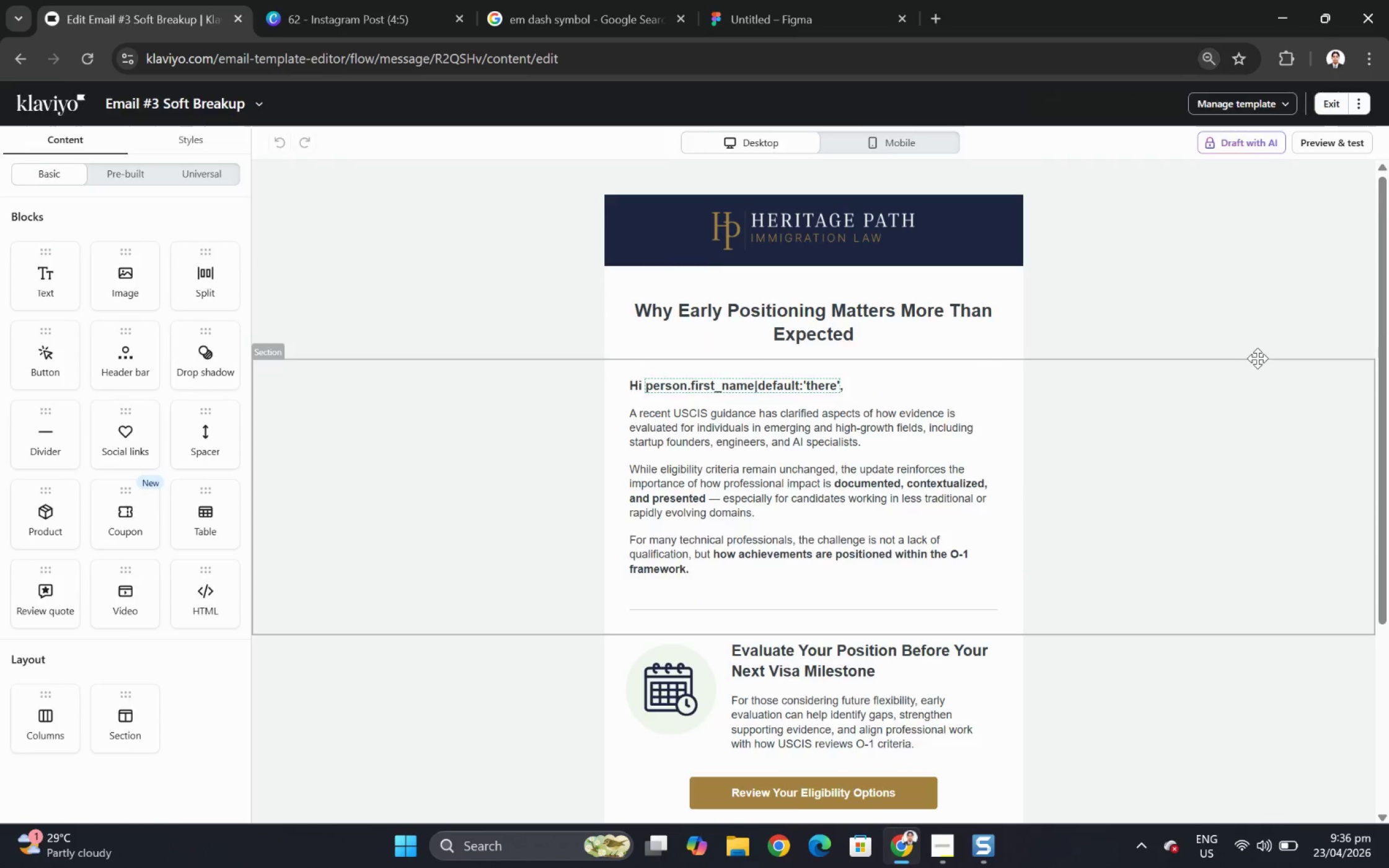 
scroll: coordinate [1257, 358], scroll_direction: up, amount: 1.0
 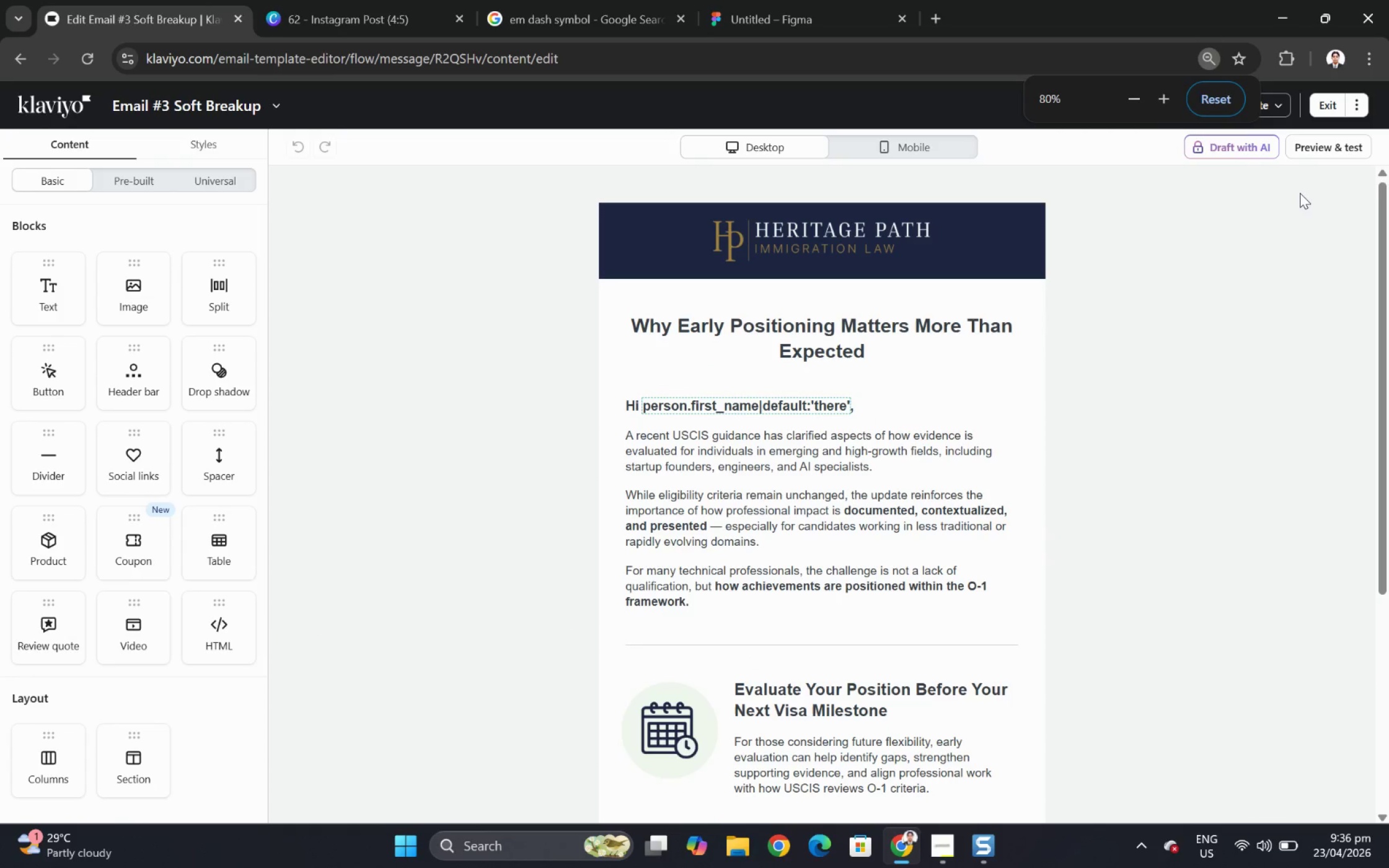 
left_click([1300, 180])
 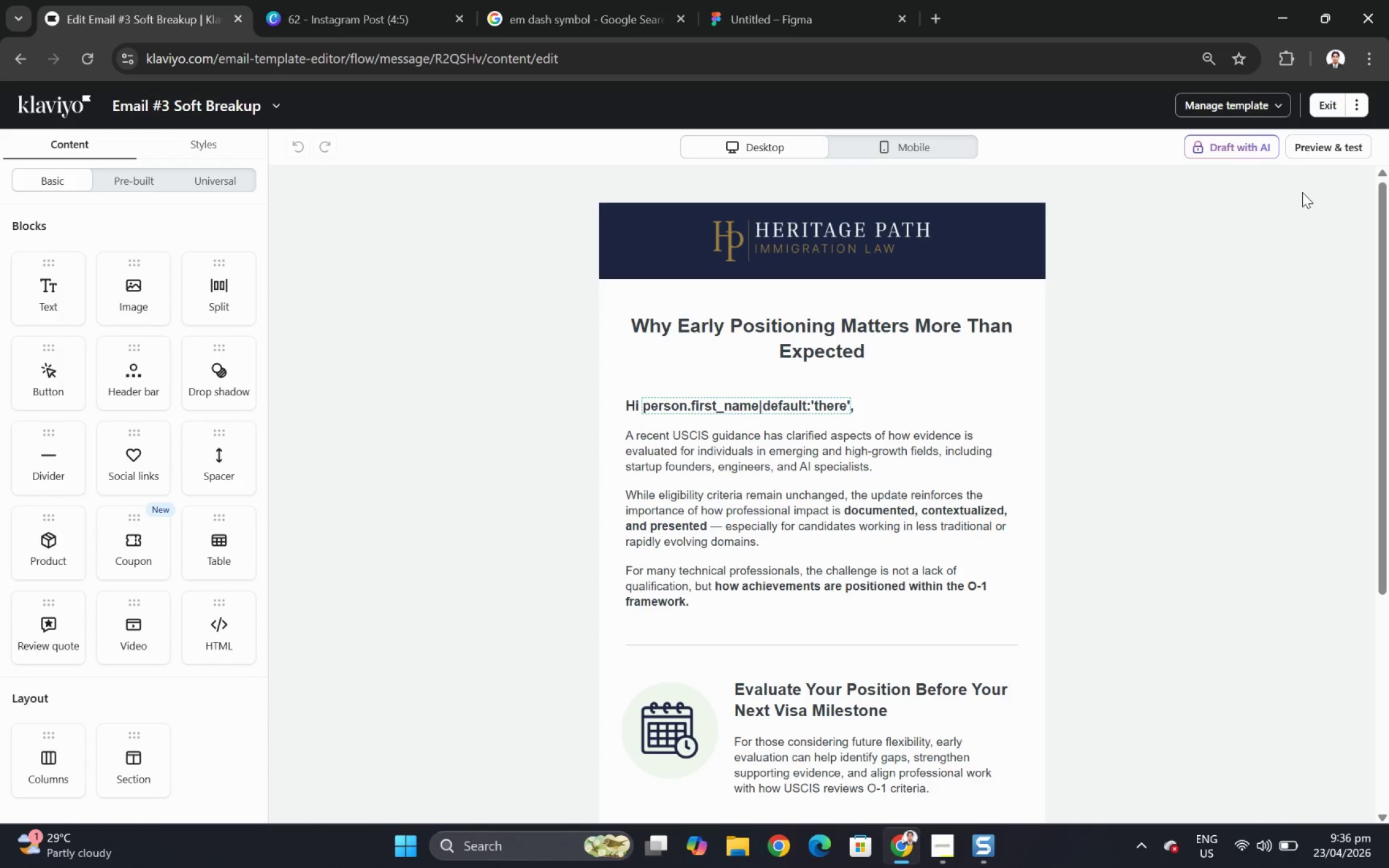 
key(F12)
 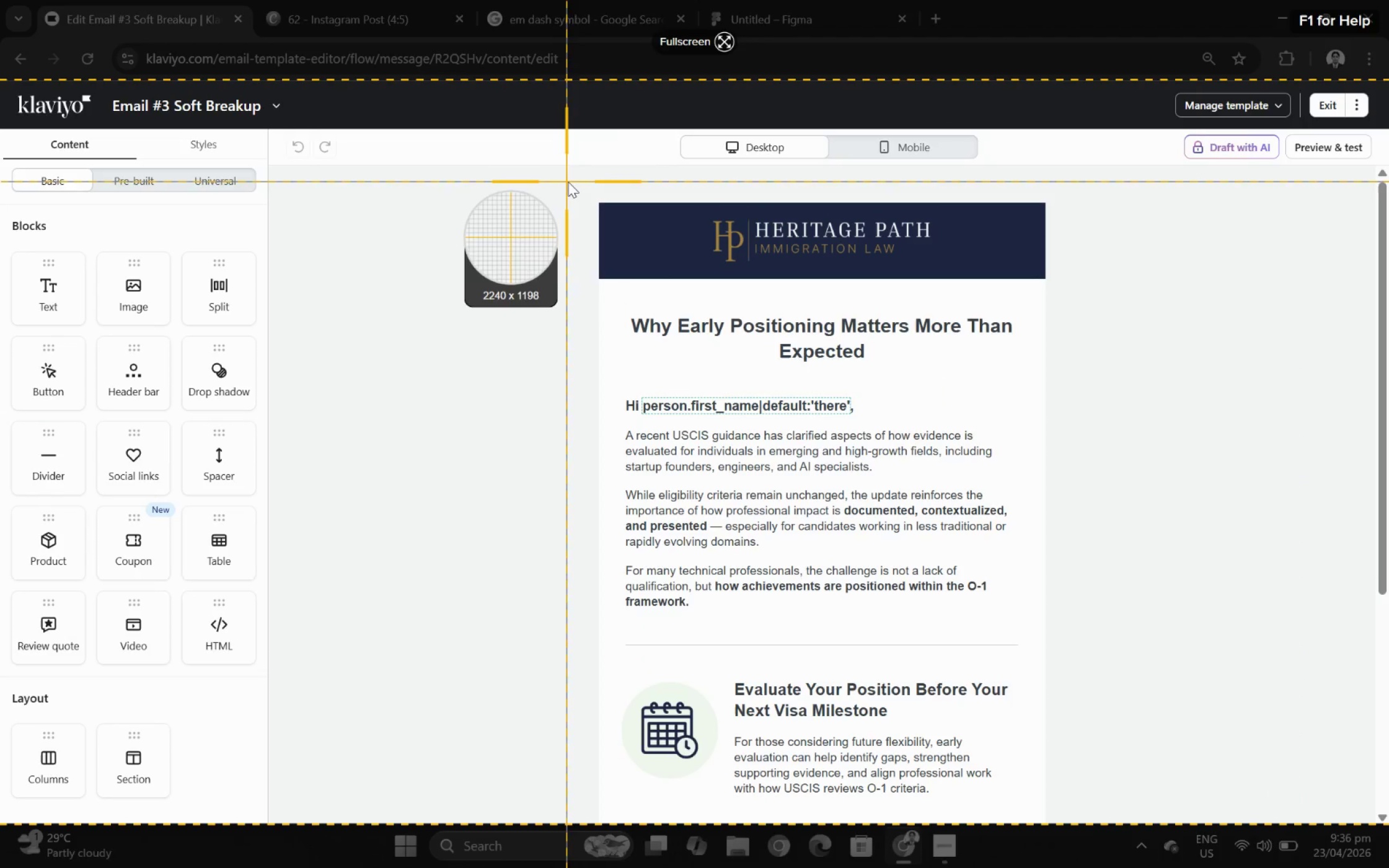 
left_click_drag(start_coordinate=[574, 185], to_coordinate=[1075, 808])
 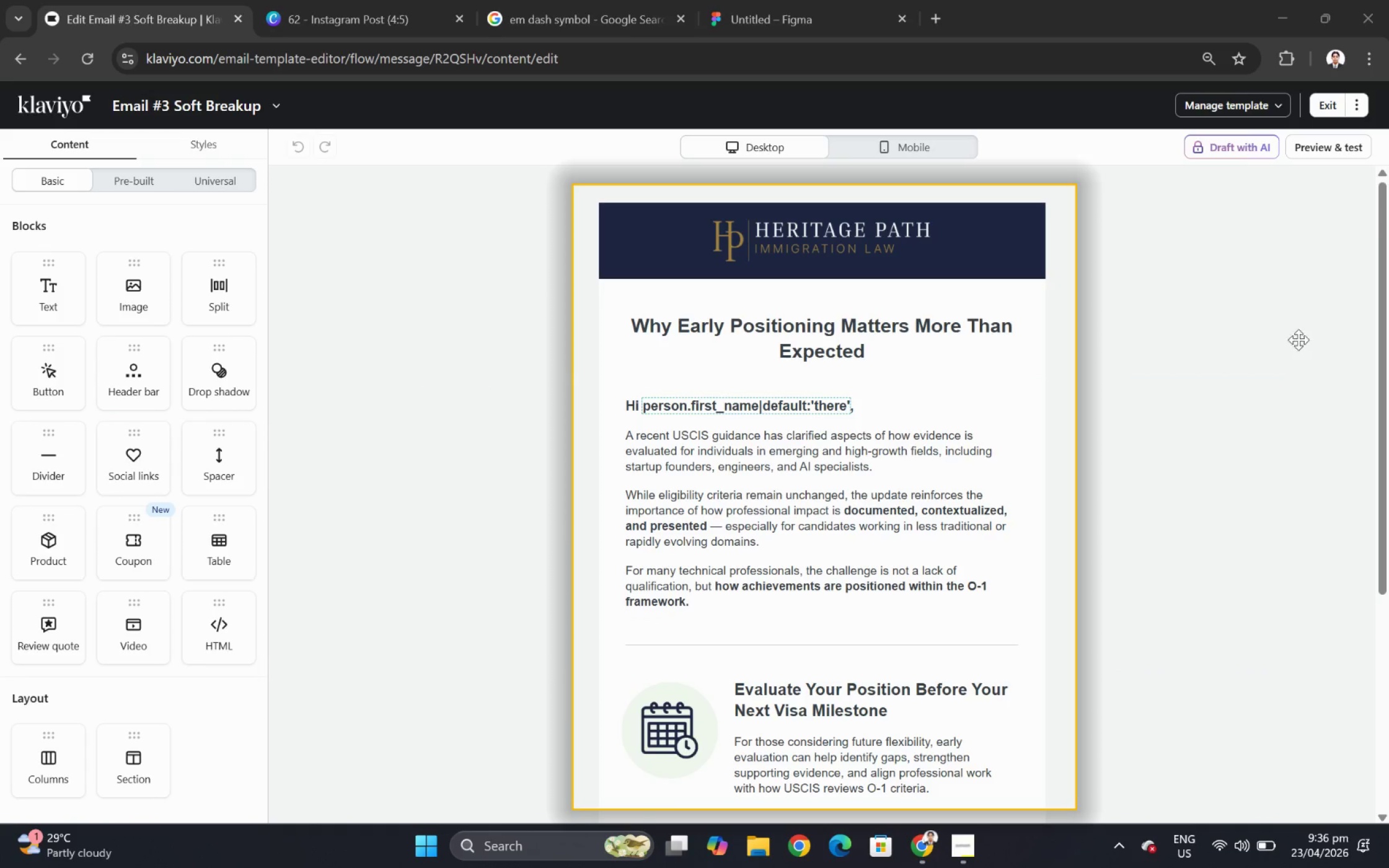 
left_click_drag(start_coordinate=[1387, 211], to_coordinate=[1388, 353])
 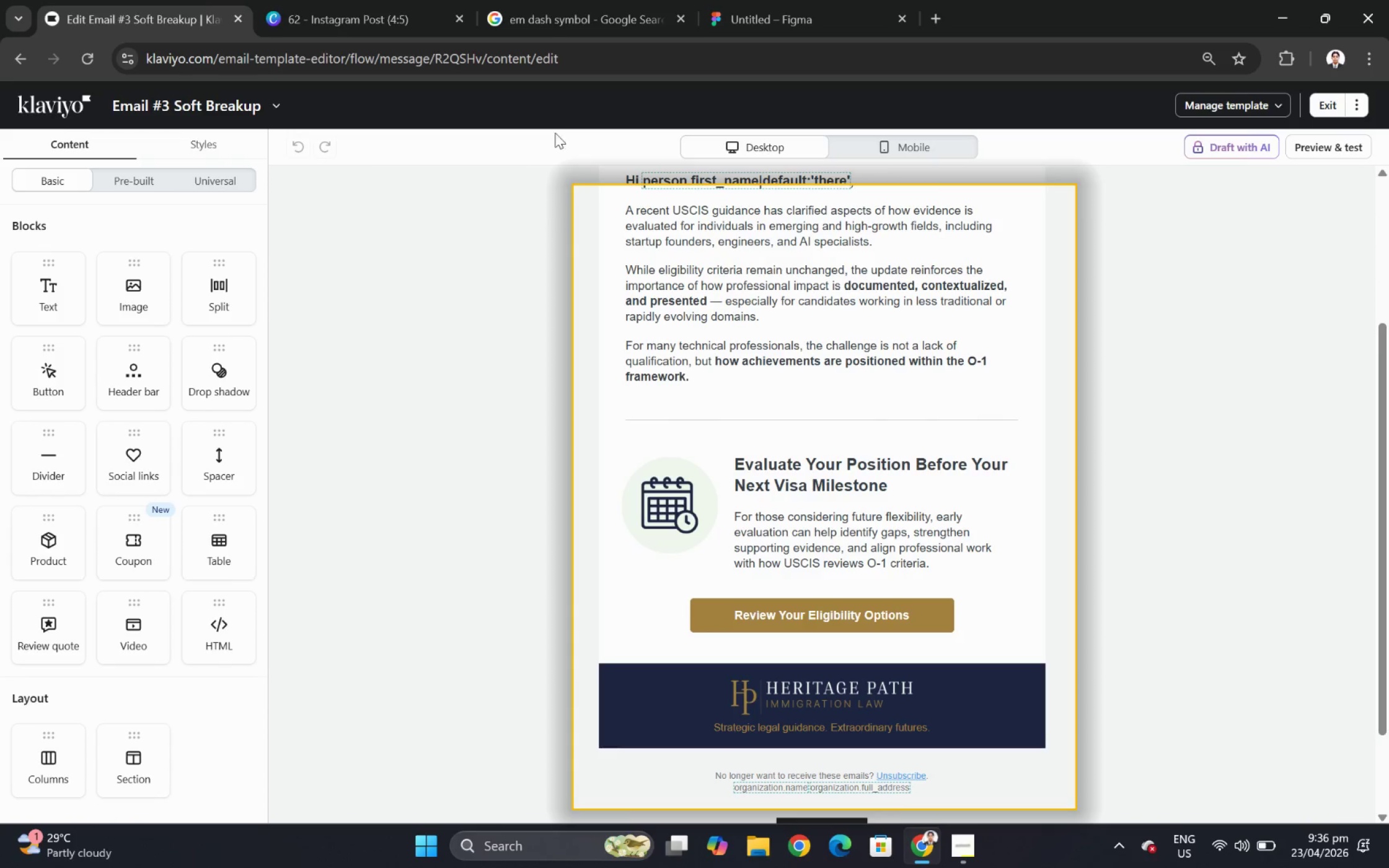 
left_click([577, 134])
 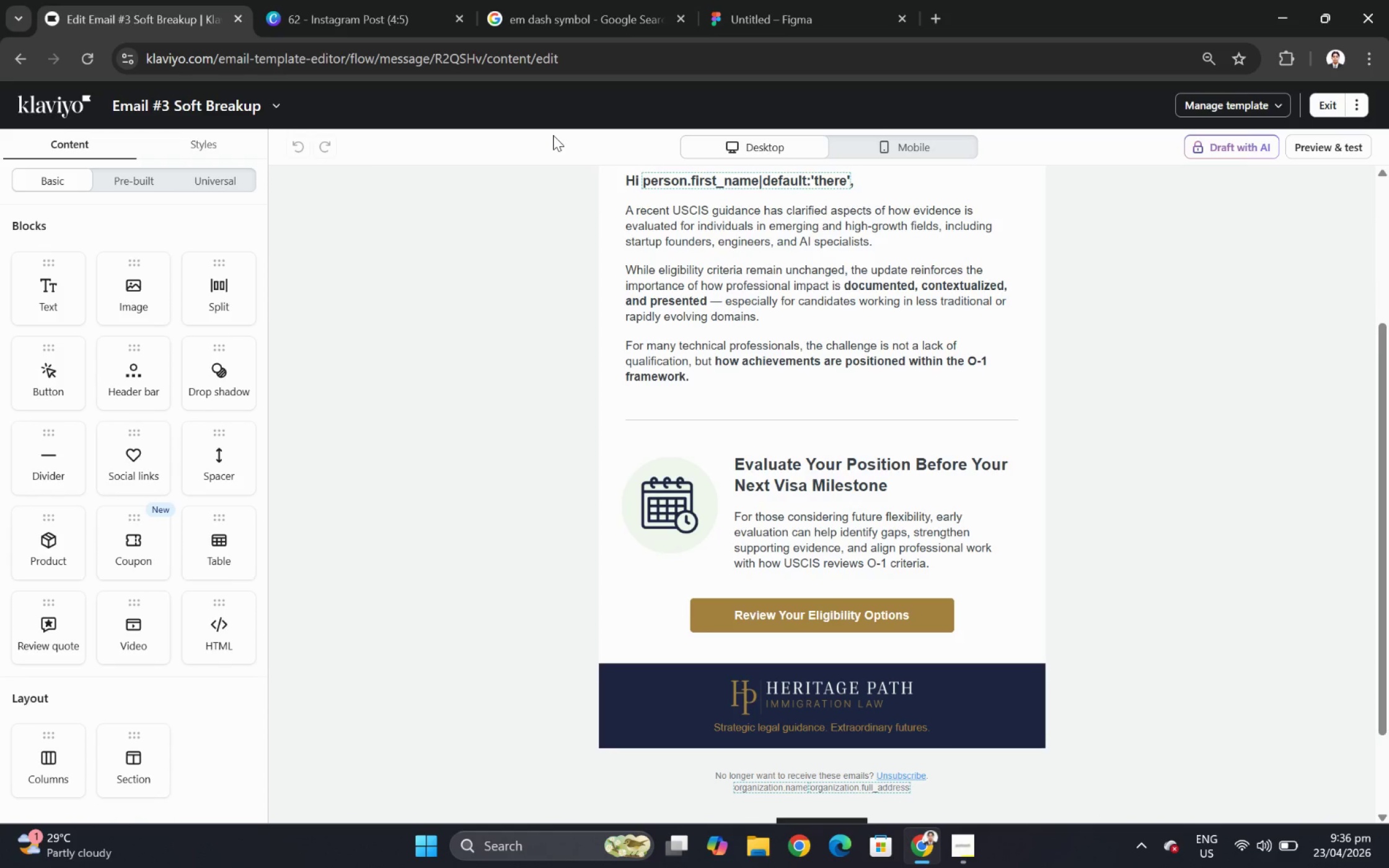 
key(Control+C)
 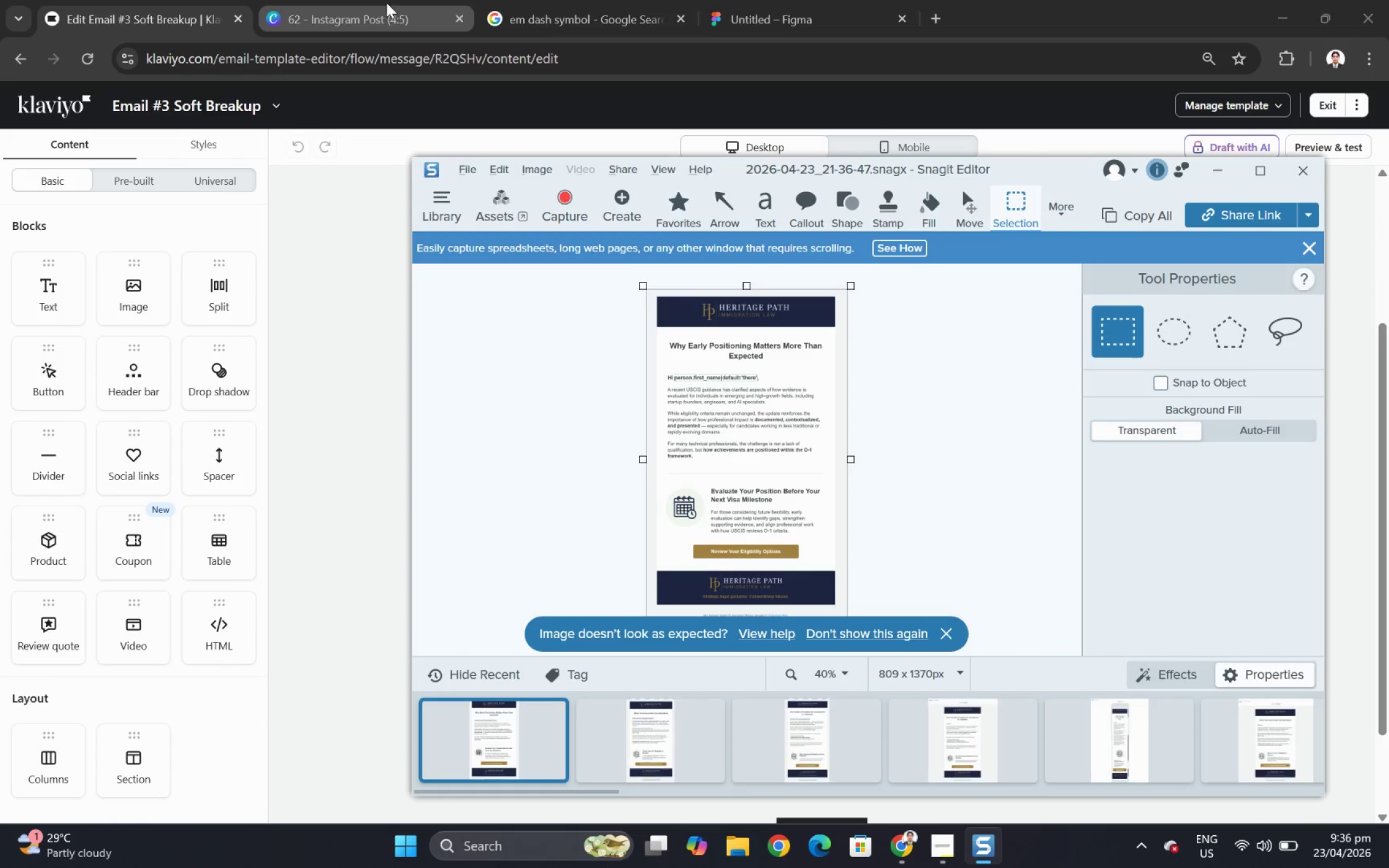 
left_click_drag(start_coordinate=[376, 0], to_coordinate=[739, 0])
 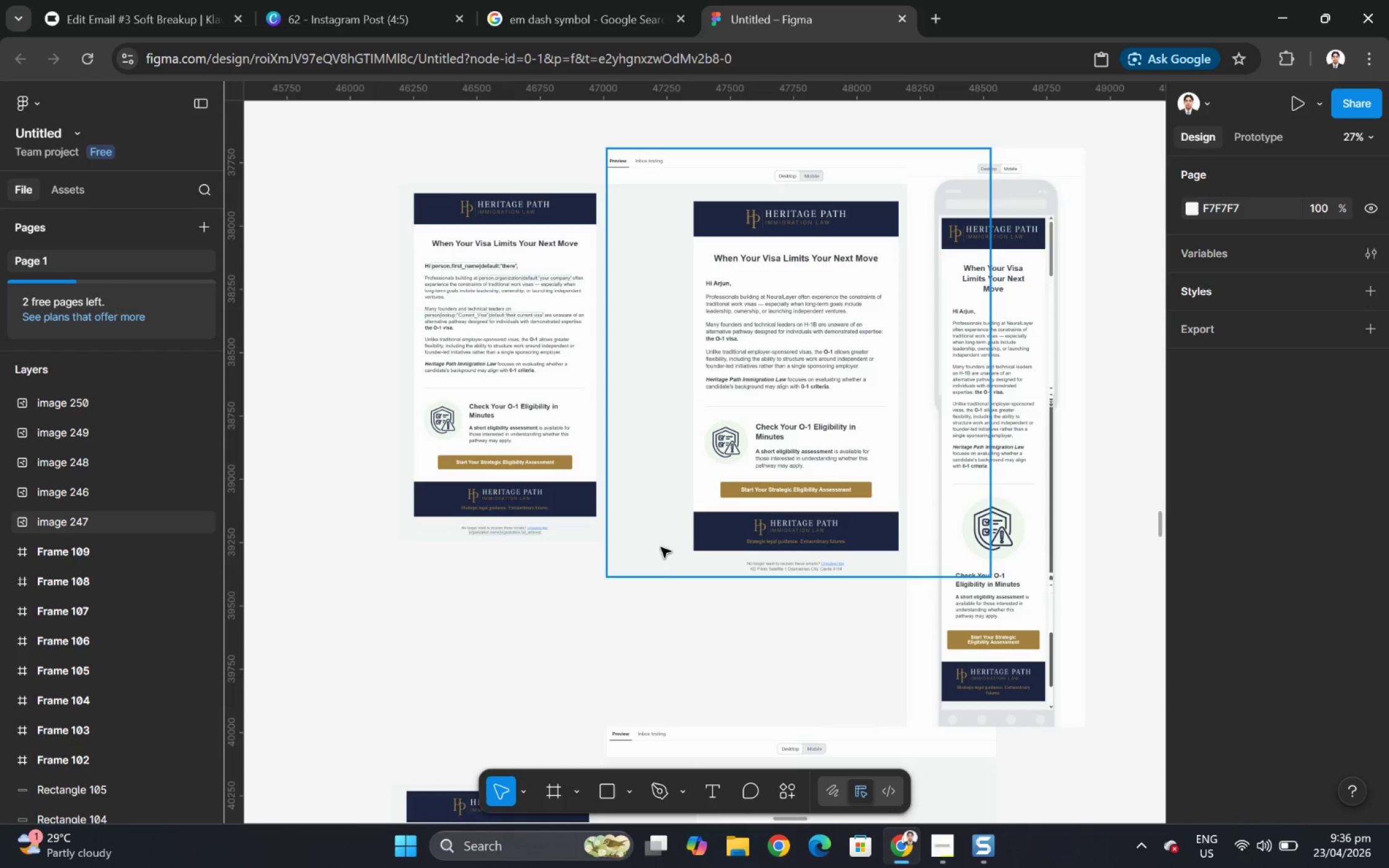 
left_click([739, 0])
 